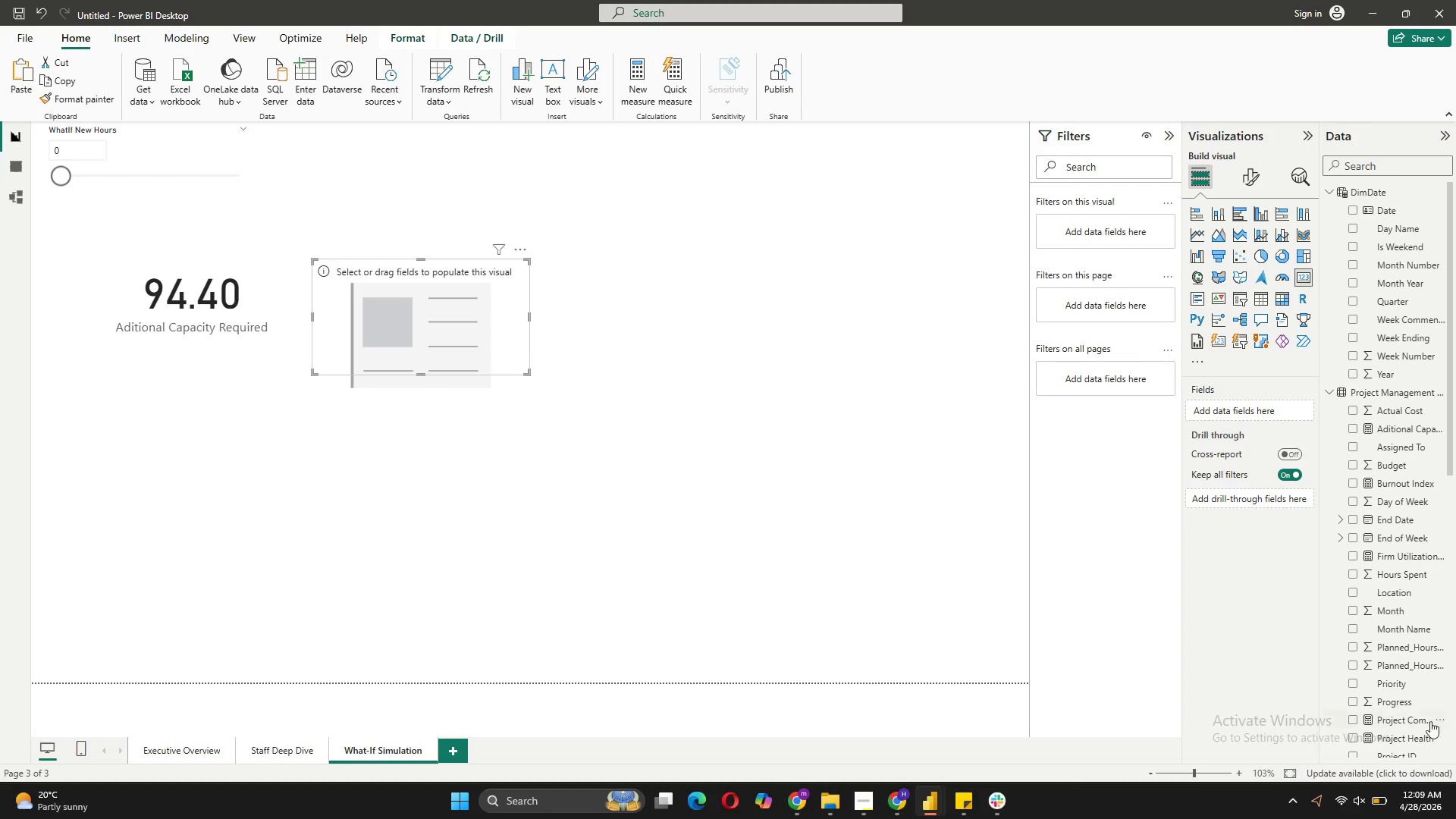 
scroll: coordinate [1423, 720], scroll_direction: down, amount: 3.0
 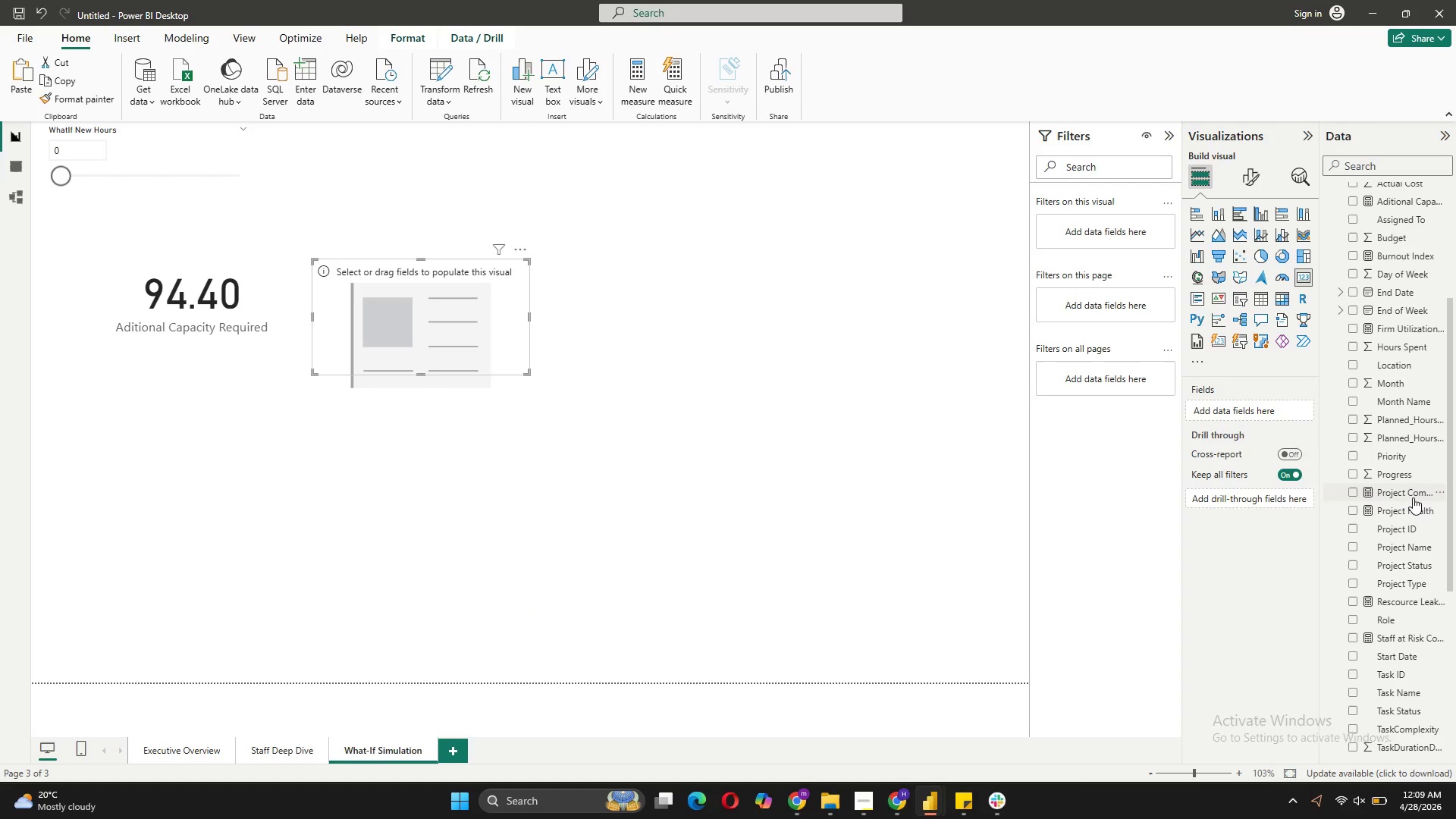 
wait(5.73)
 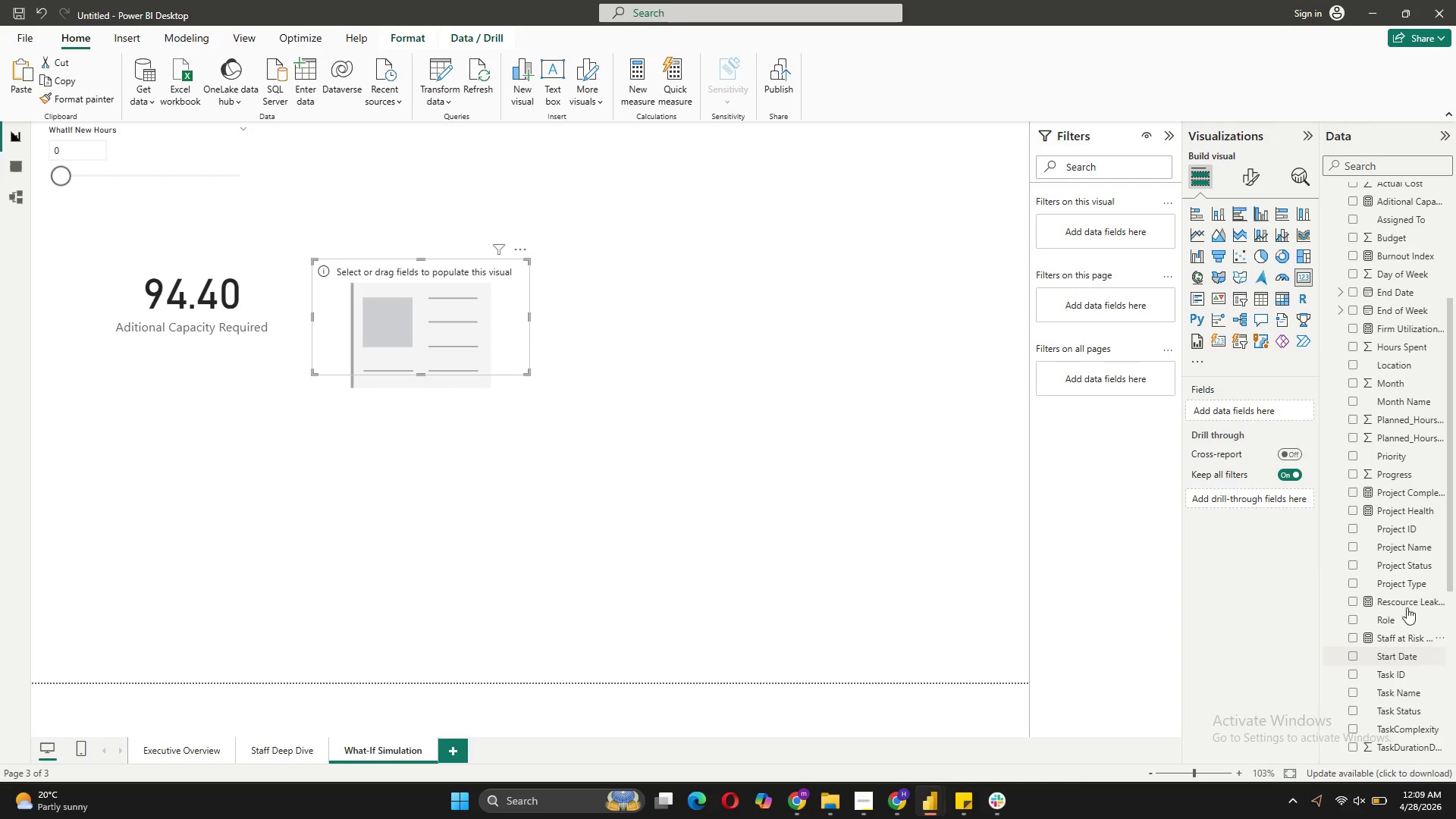 
scroll: coordinate [1413, 497], scroll_direction: down, amount: 7.0
 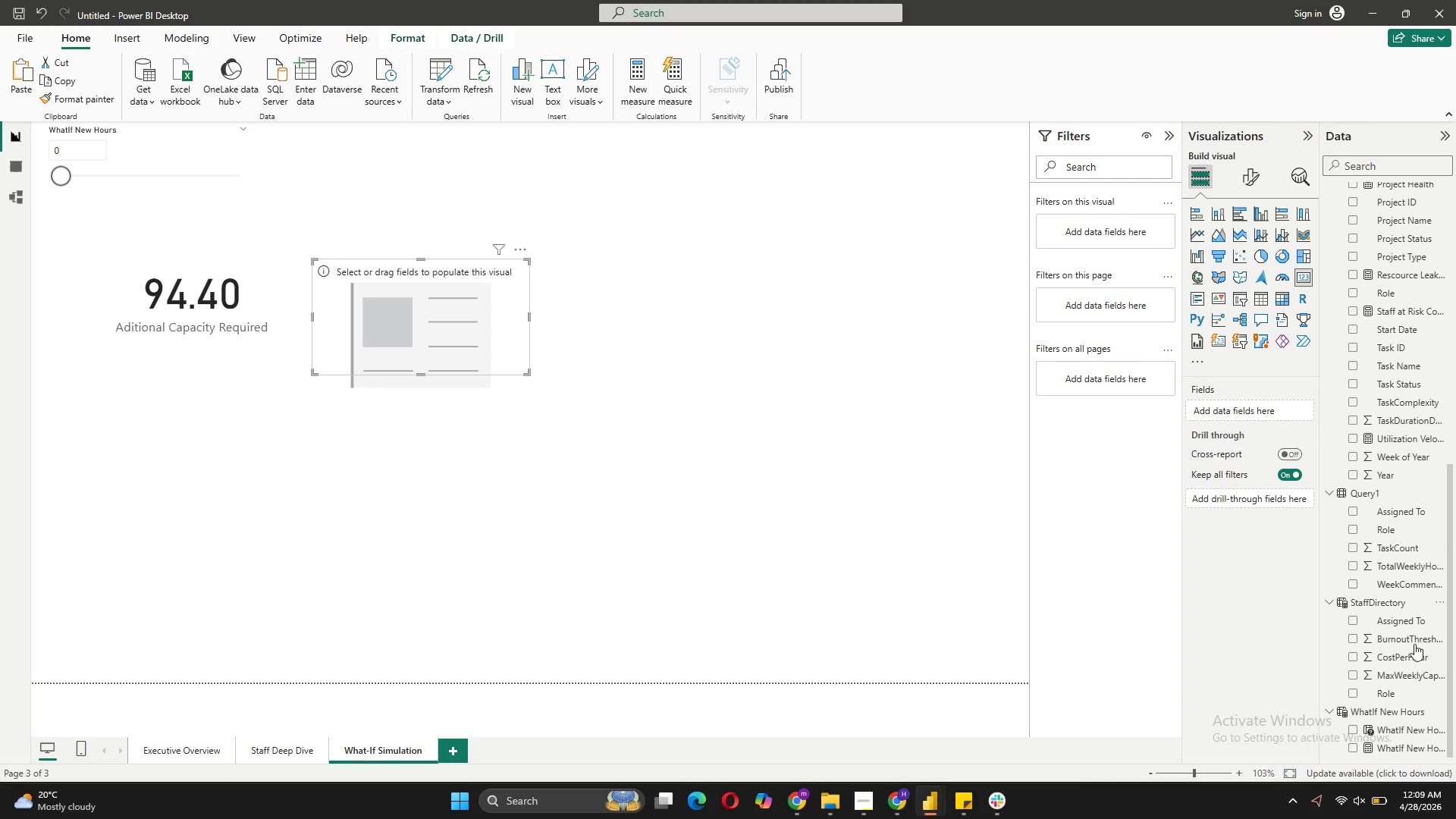 
scroll: coordinate [1411, 673], scroll_direction: up, amount: 13.0
 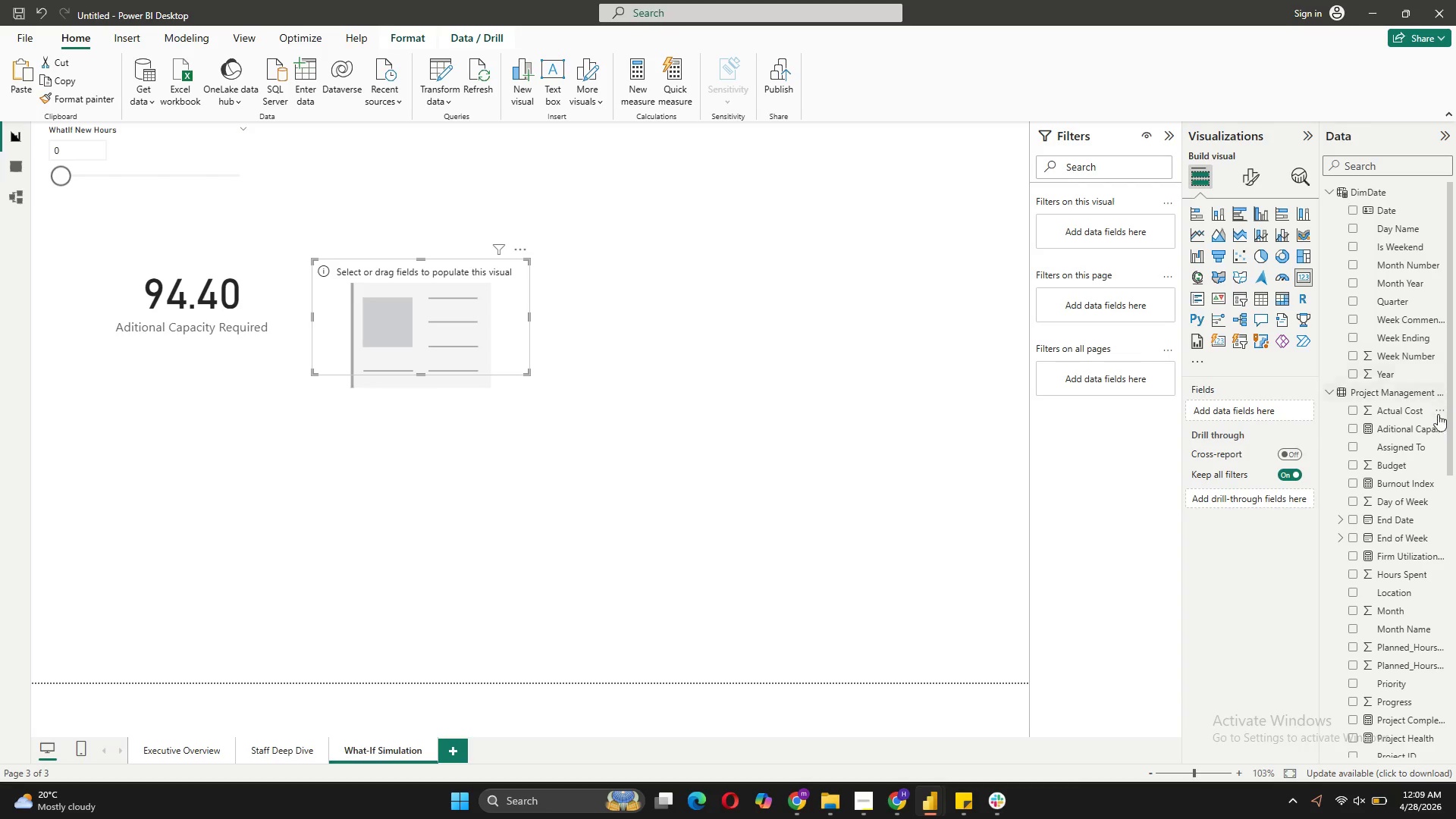 
scroll: coordinate [1404, 577], scroll_direction: down, amount: 5.0
 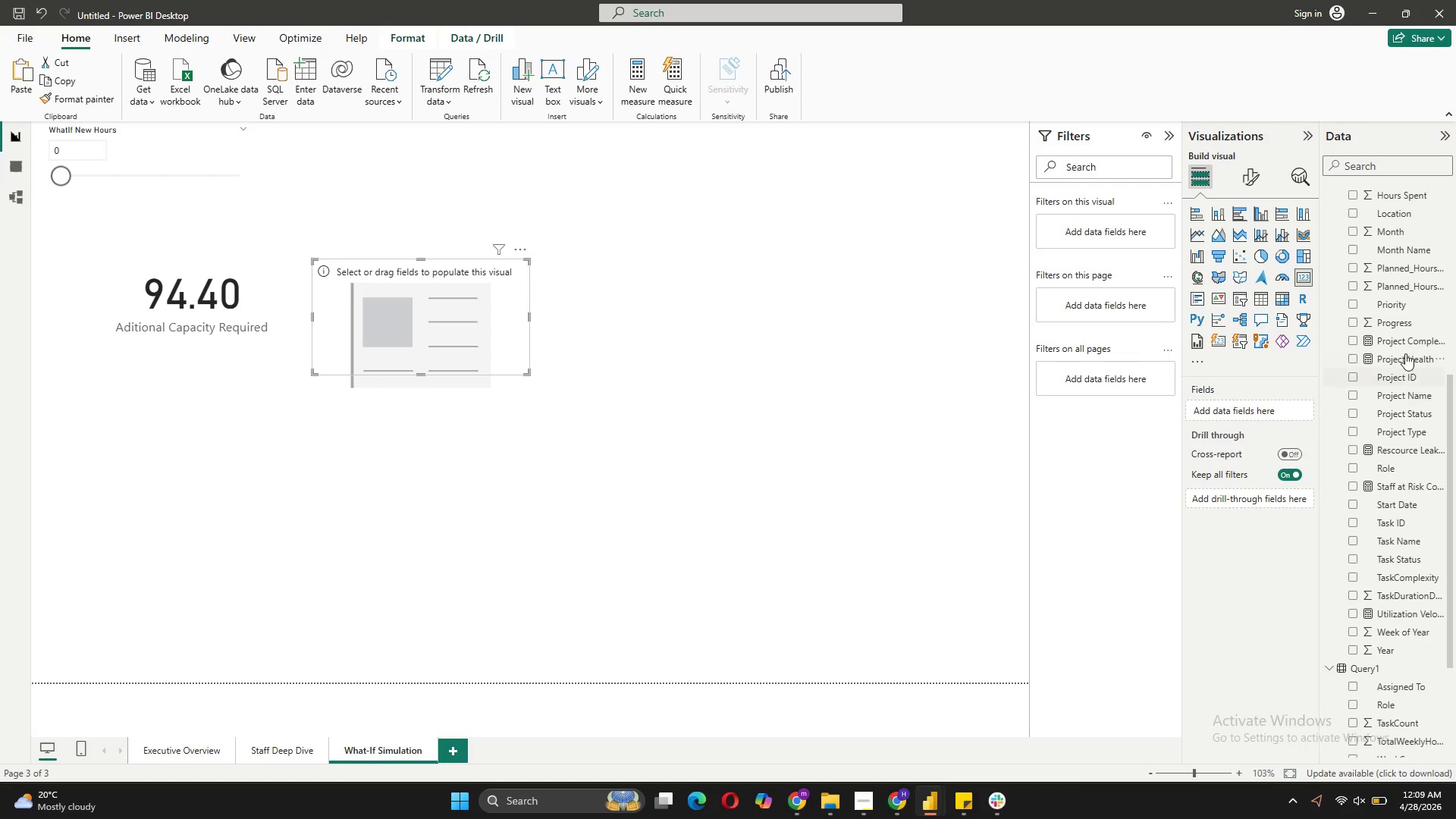 
mouse_move([1404, 361])
 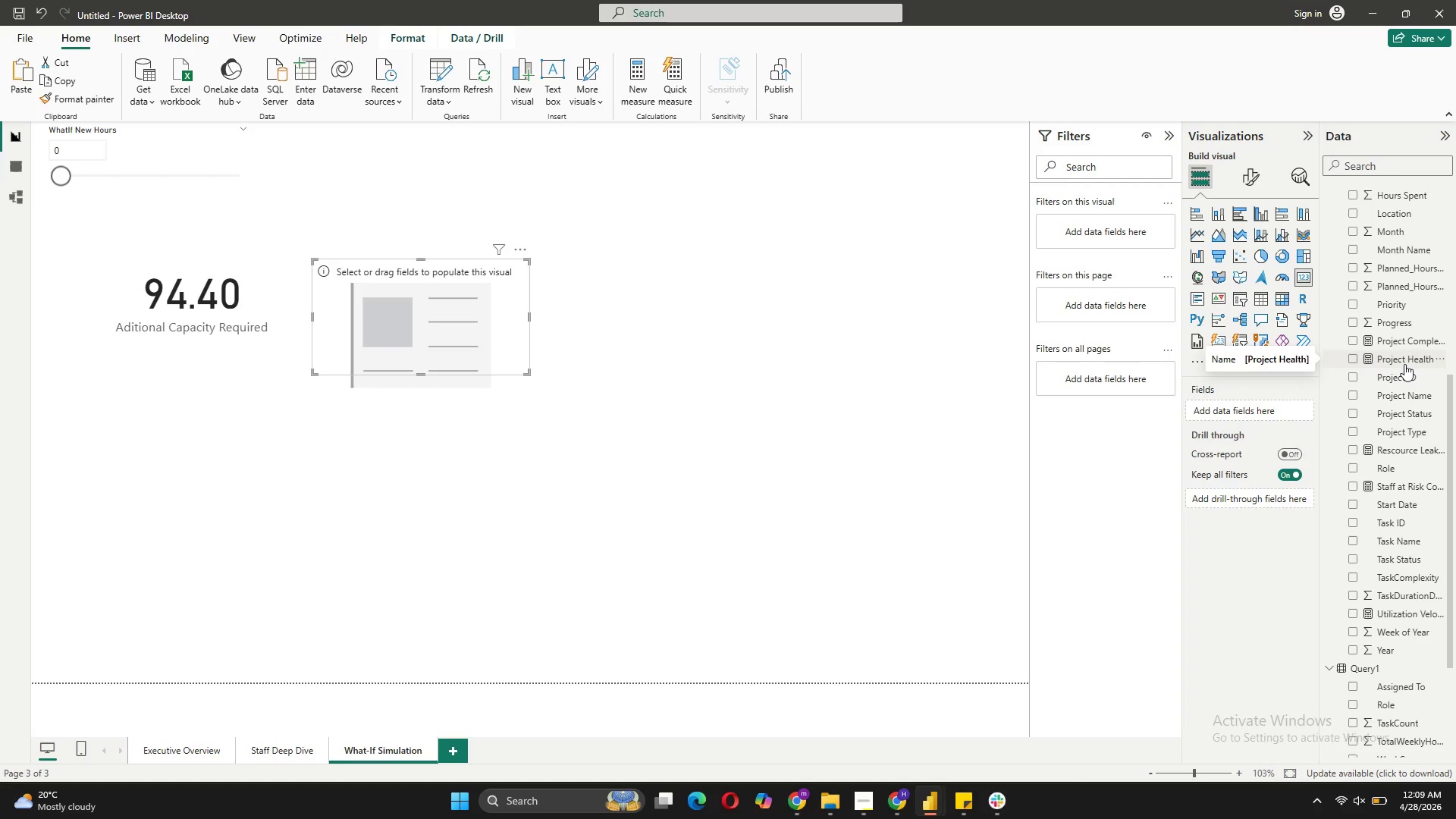 
wait(9.86)
 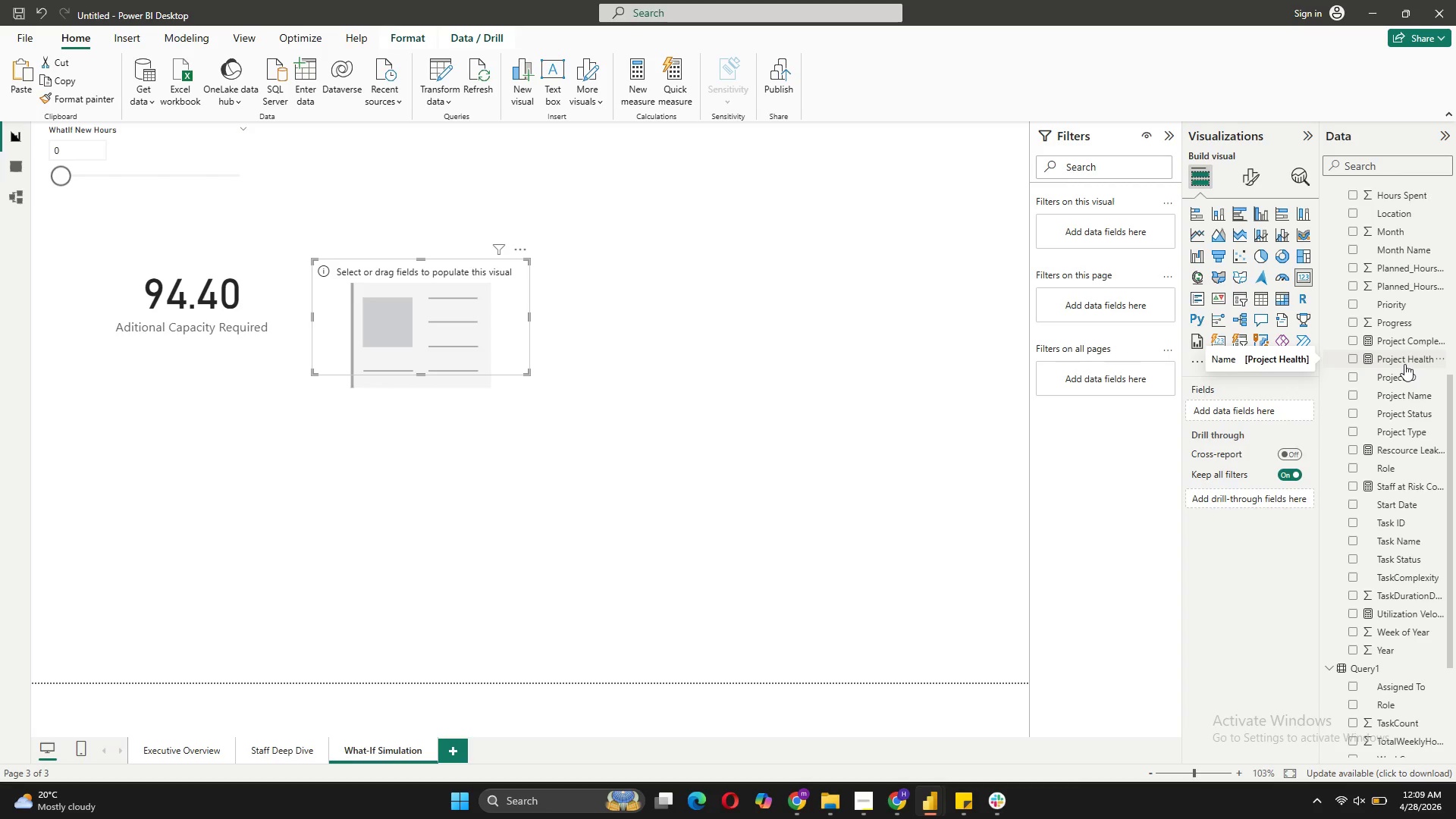 
left_click([1263, 300])
 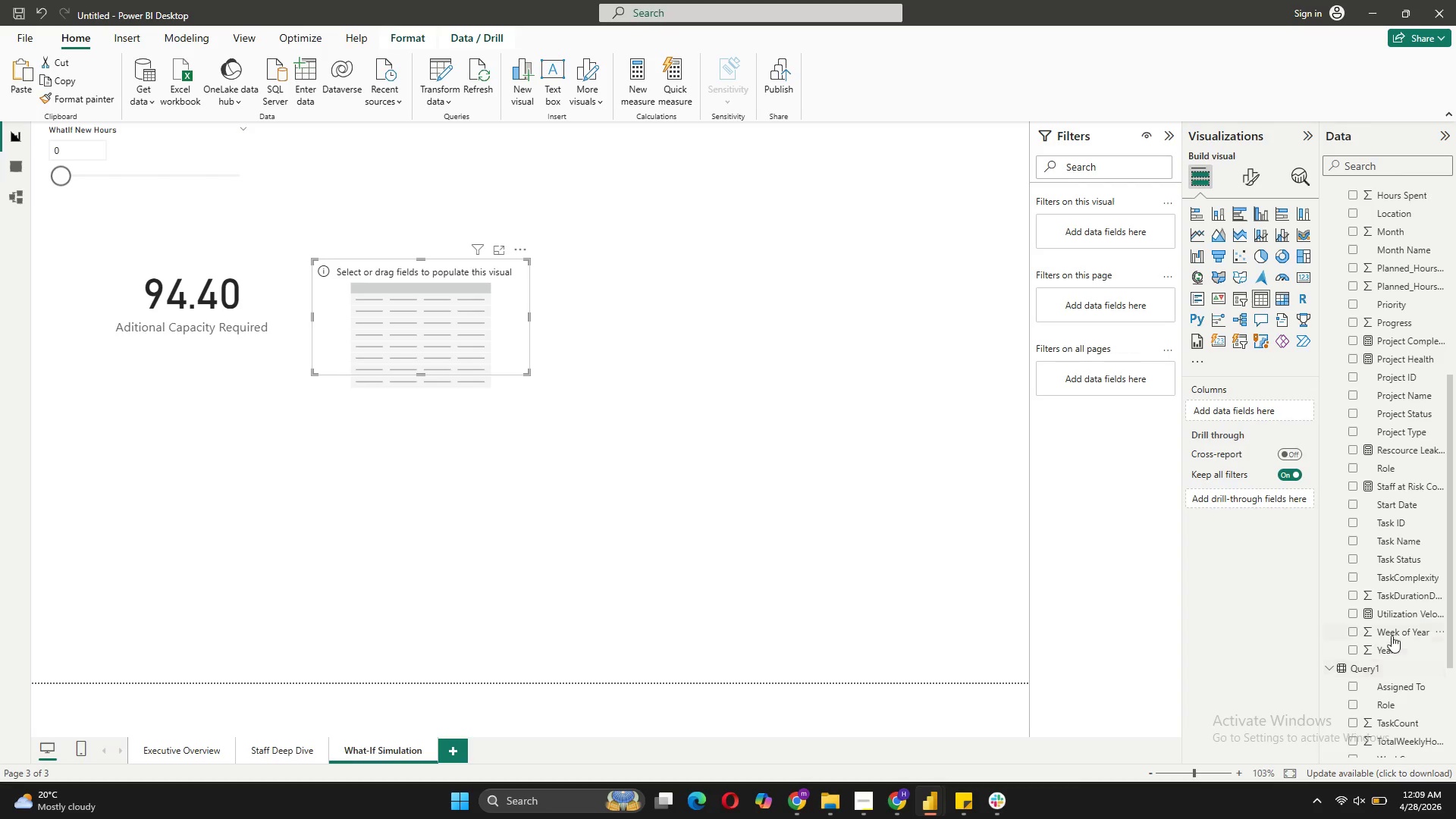 
left_click_drag(start_coordinate=[1410, 398], to_coordinate=[1266, 410])
 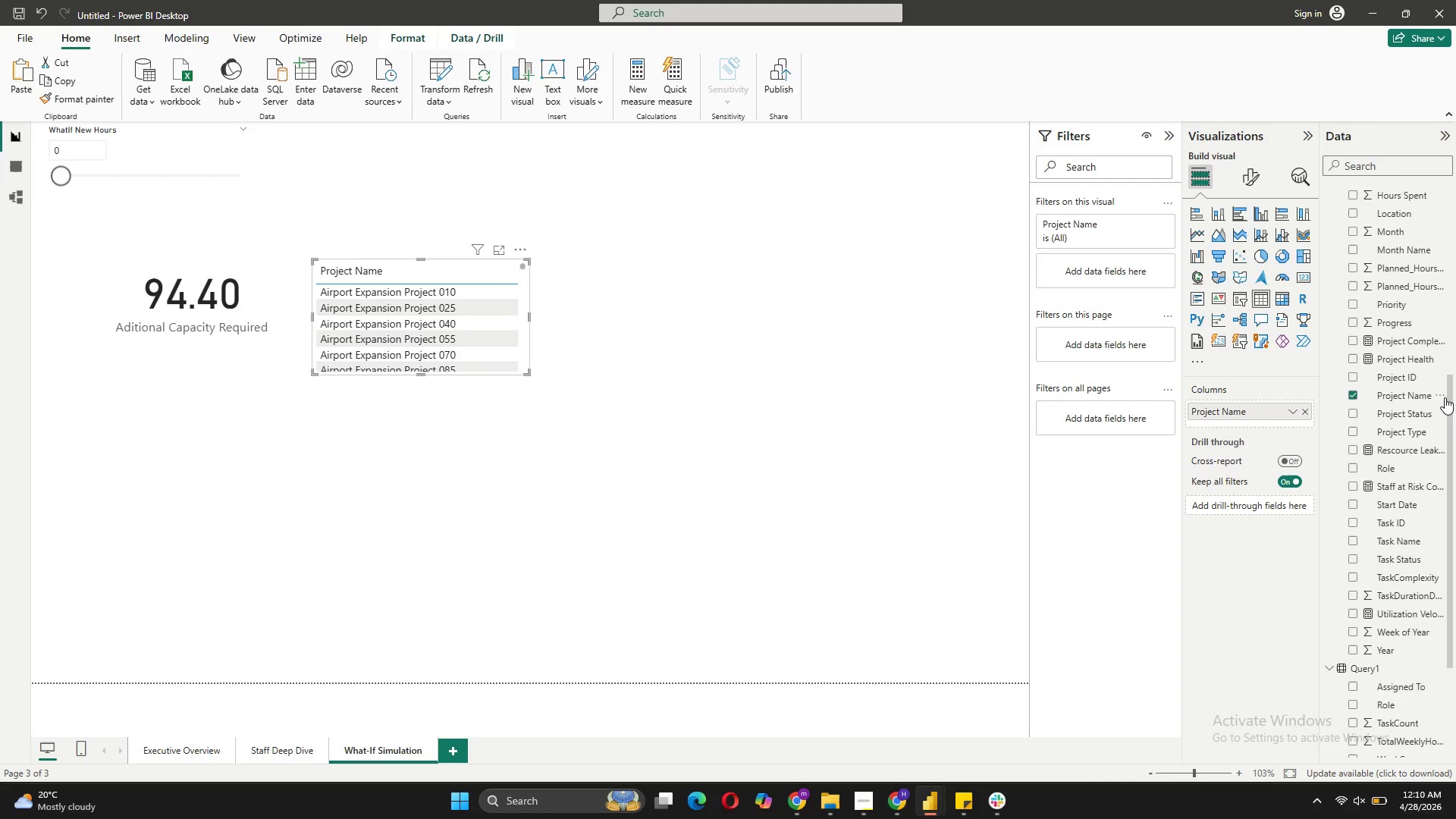 
wait(6.22)
 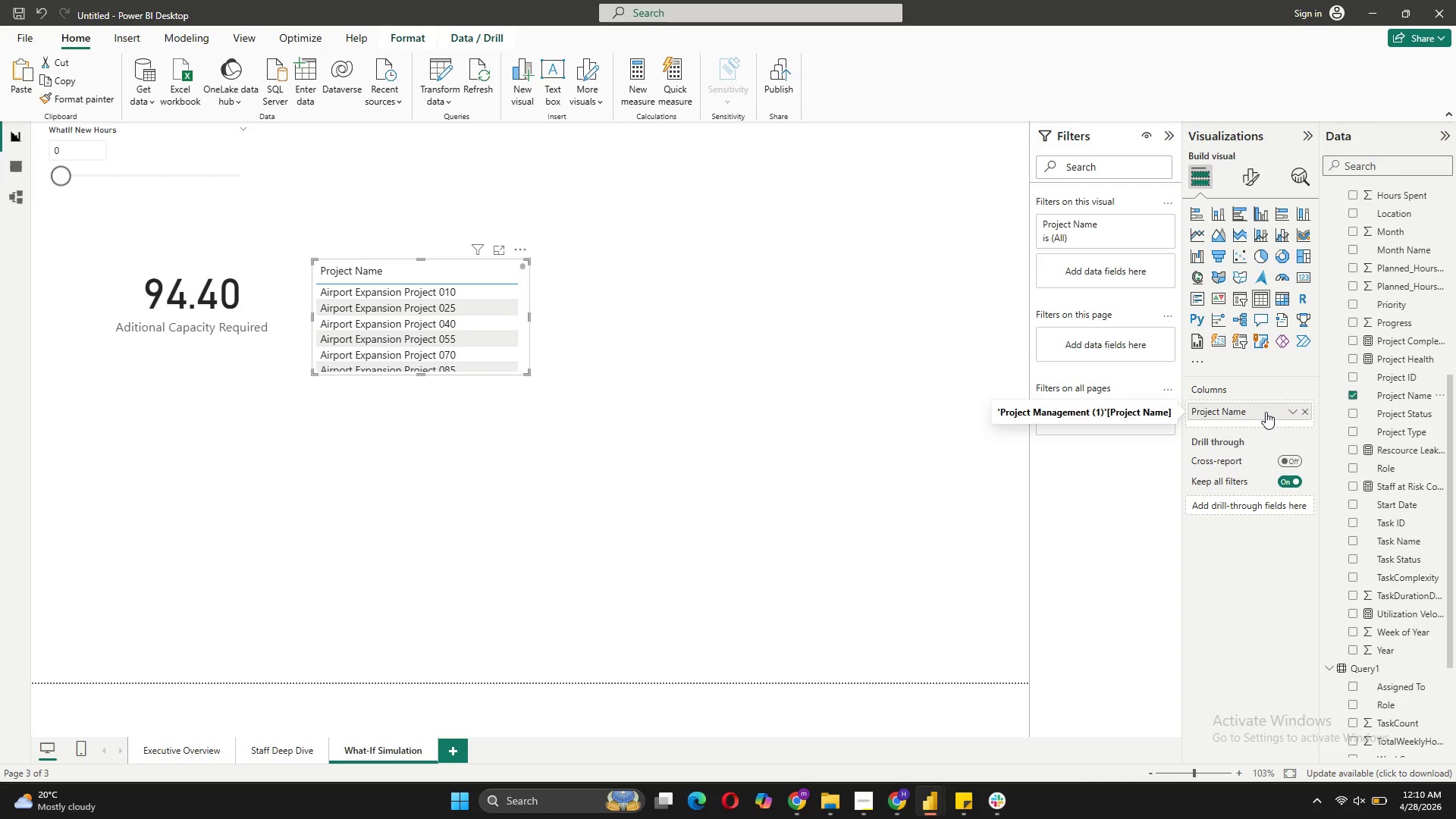 
scroll: coordinate [1423, 569], scroll_direction: up, amount: 10.0
 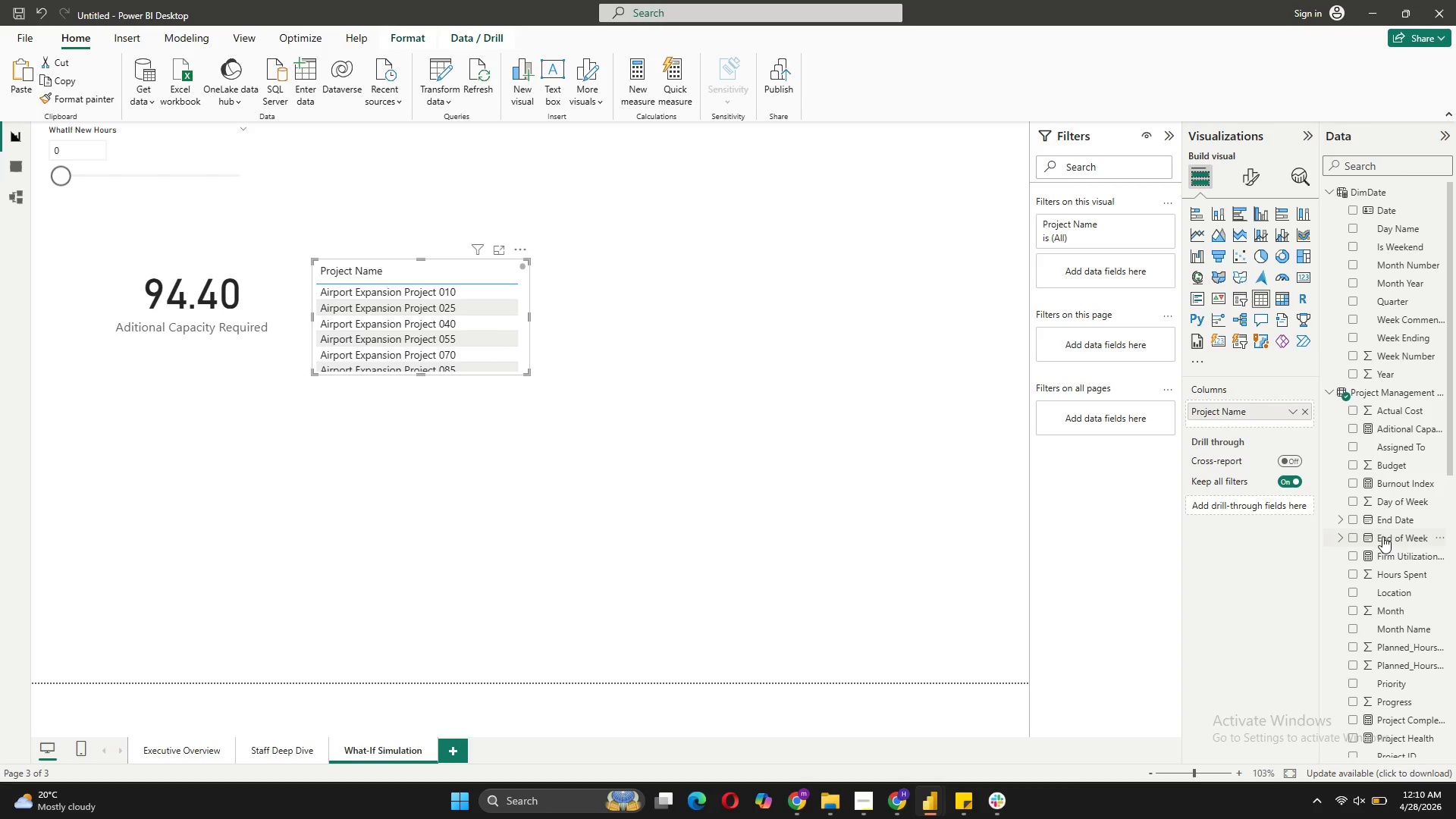 
left_click_drag(start_coordinate=[1381, 524], to_coordinate=[1253, 428])
 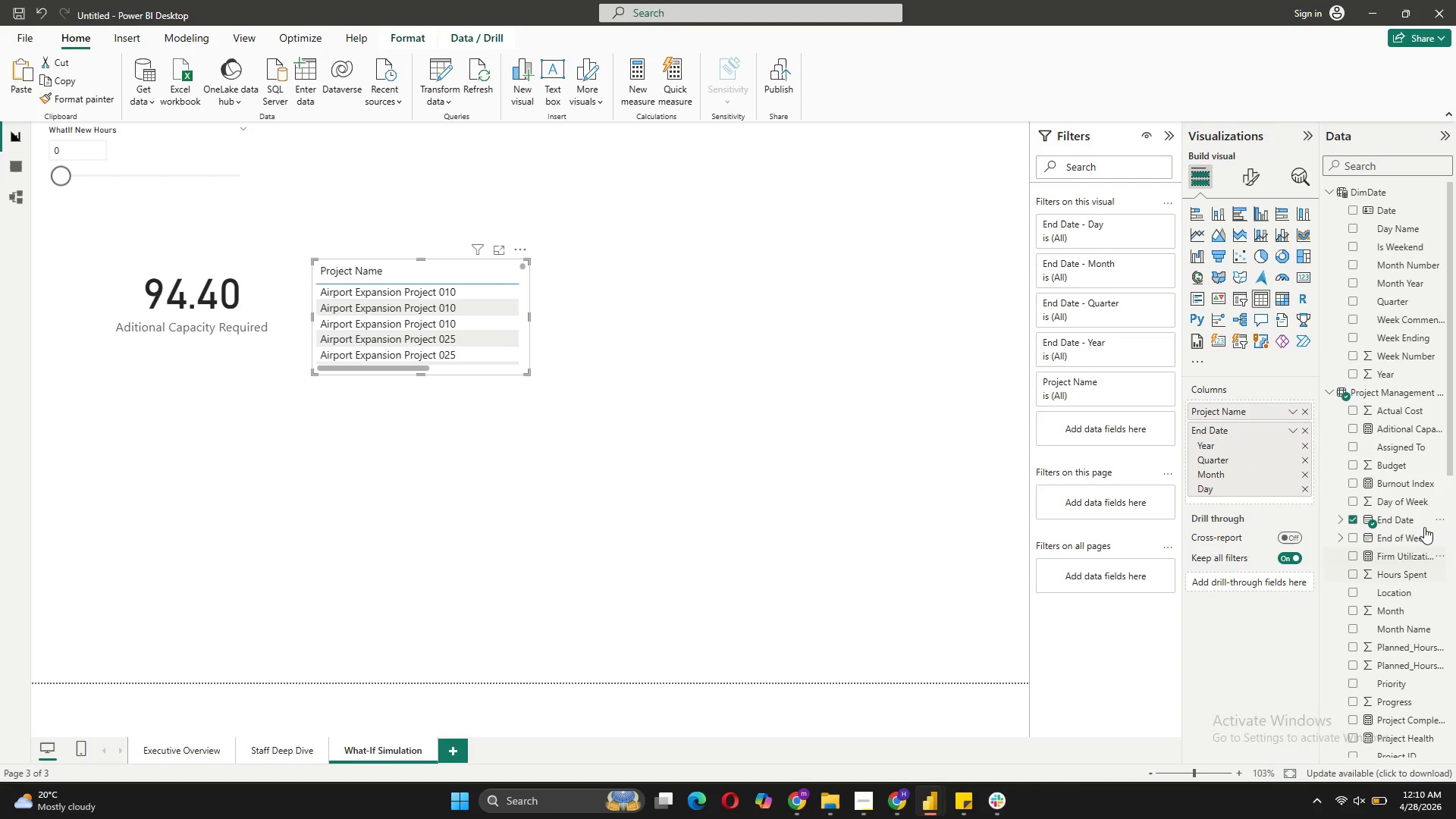 
scroll: coordinate [1398, 585], scroll_direction: down, amount: 2.0
 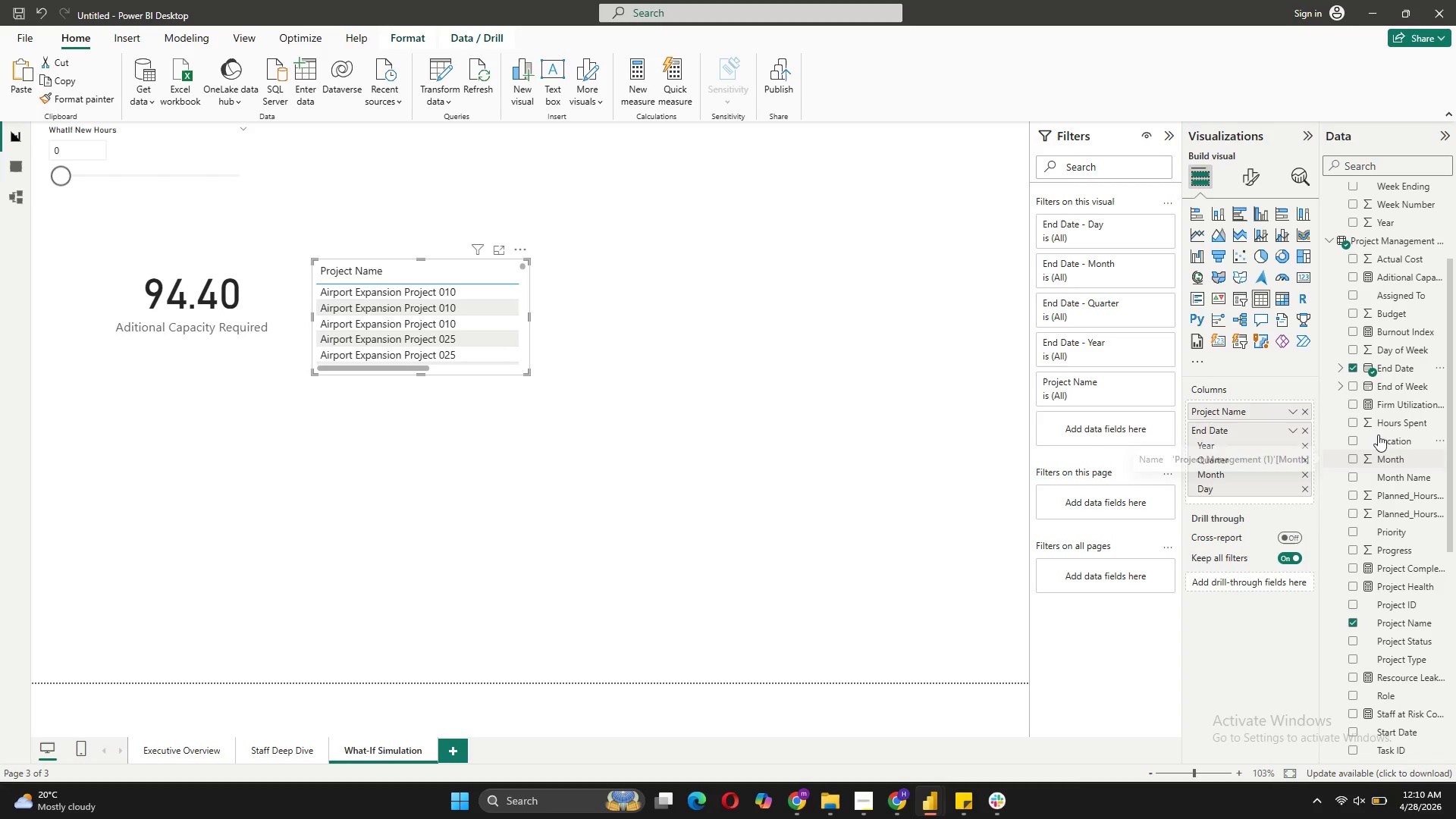 
wait(8.56)
 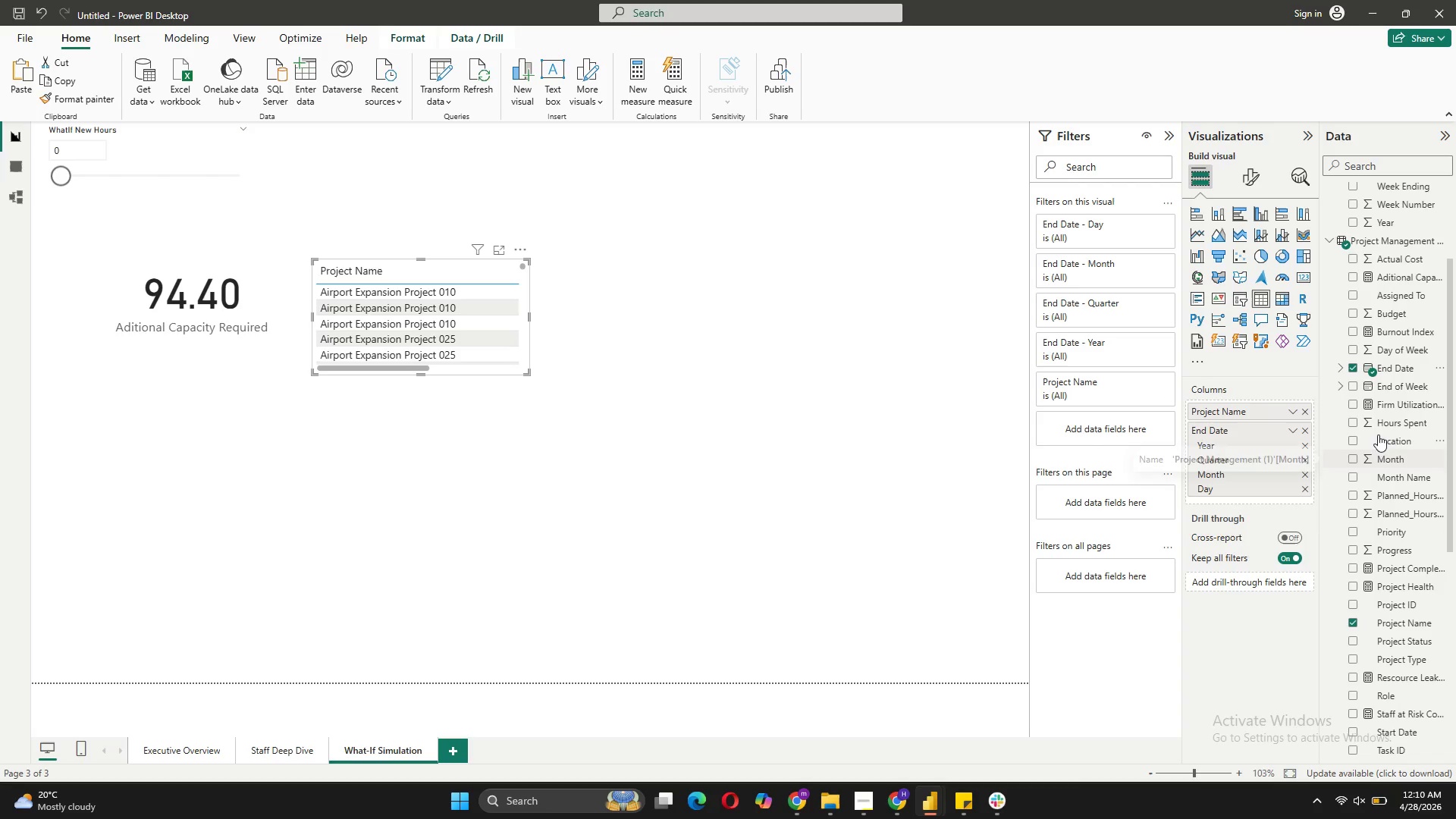 
scroll: coordinate [1425, 413], scroll_direction: up, amount: 5.0
 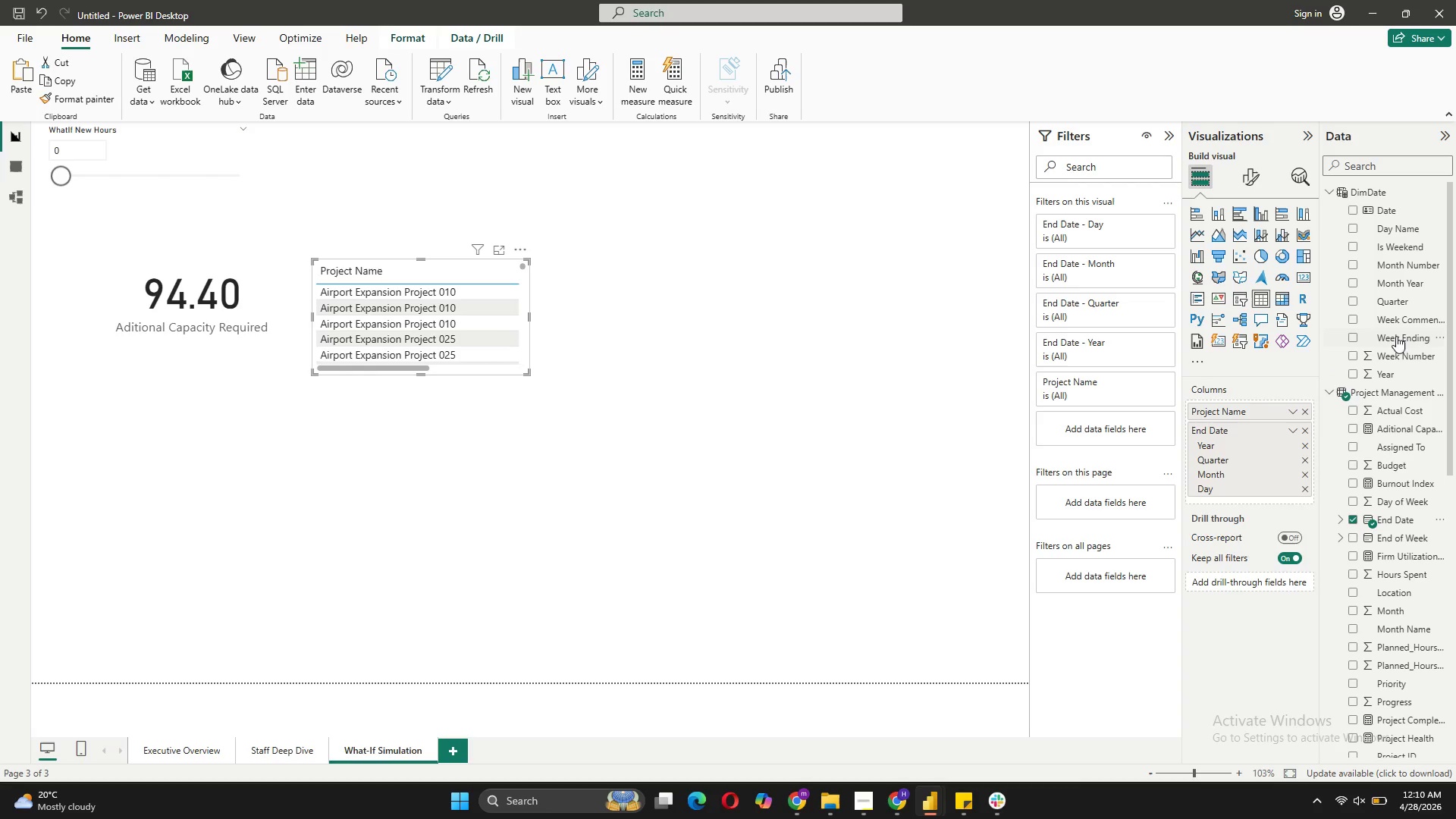 
scroll: coordinate [1417, 533], scroll_direction: down, amount: 7.0
 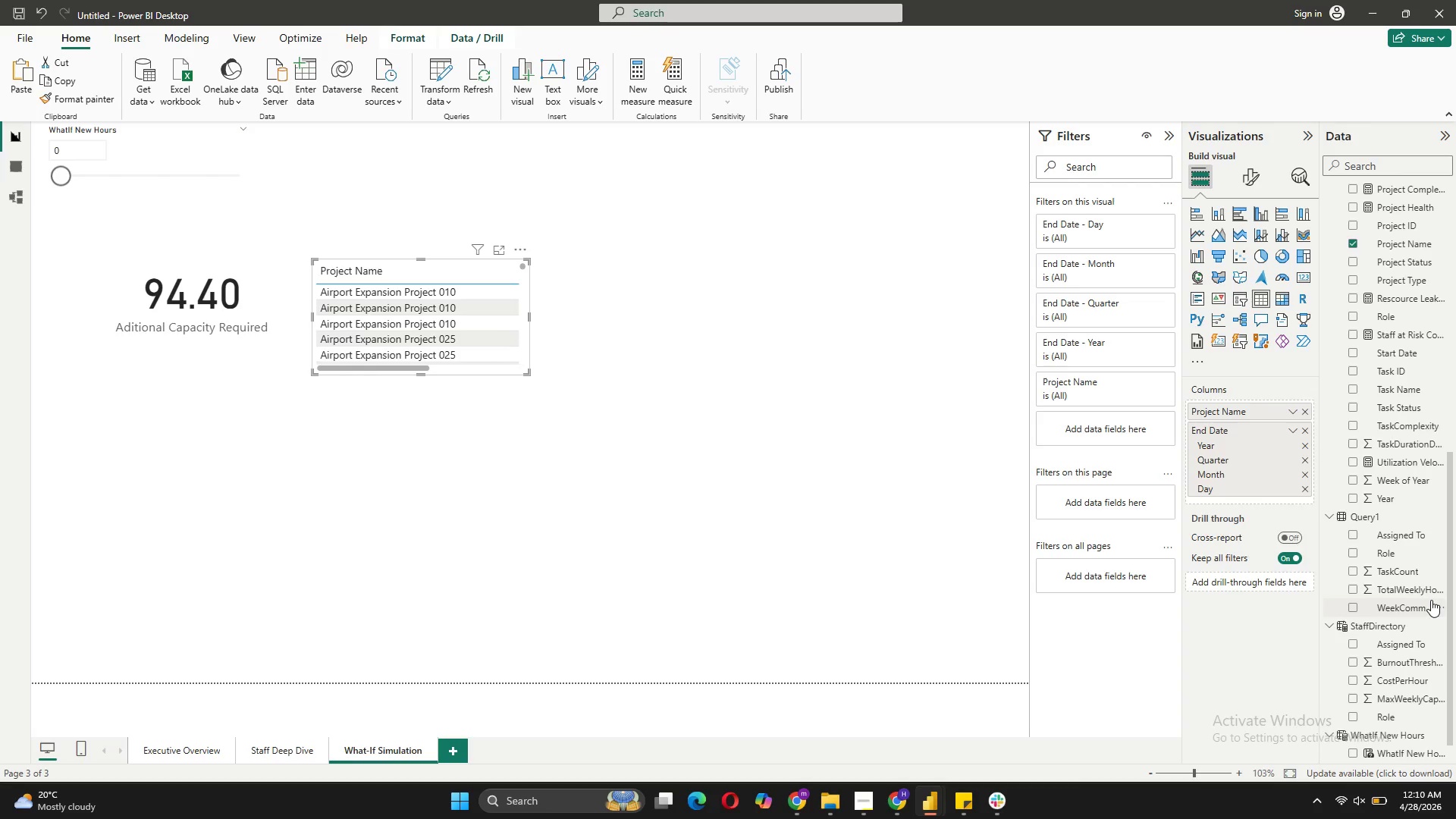 
wait(5.42)
 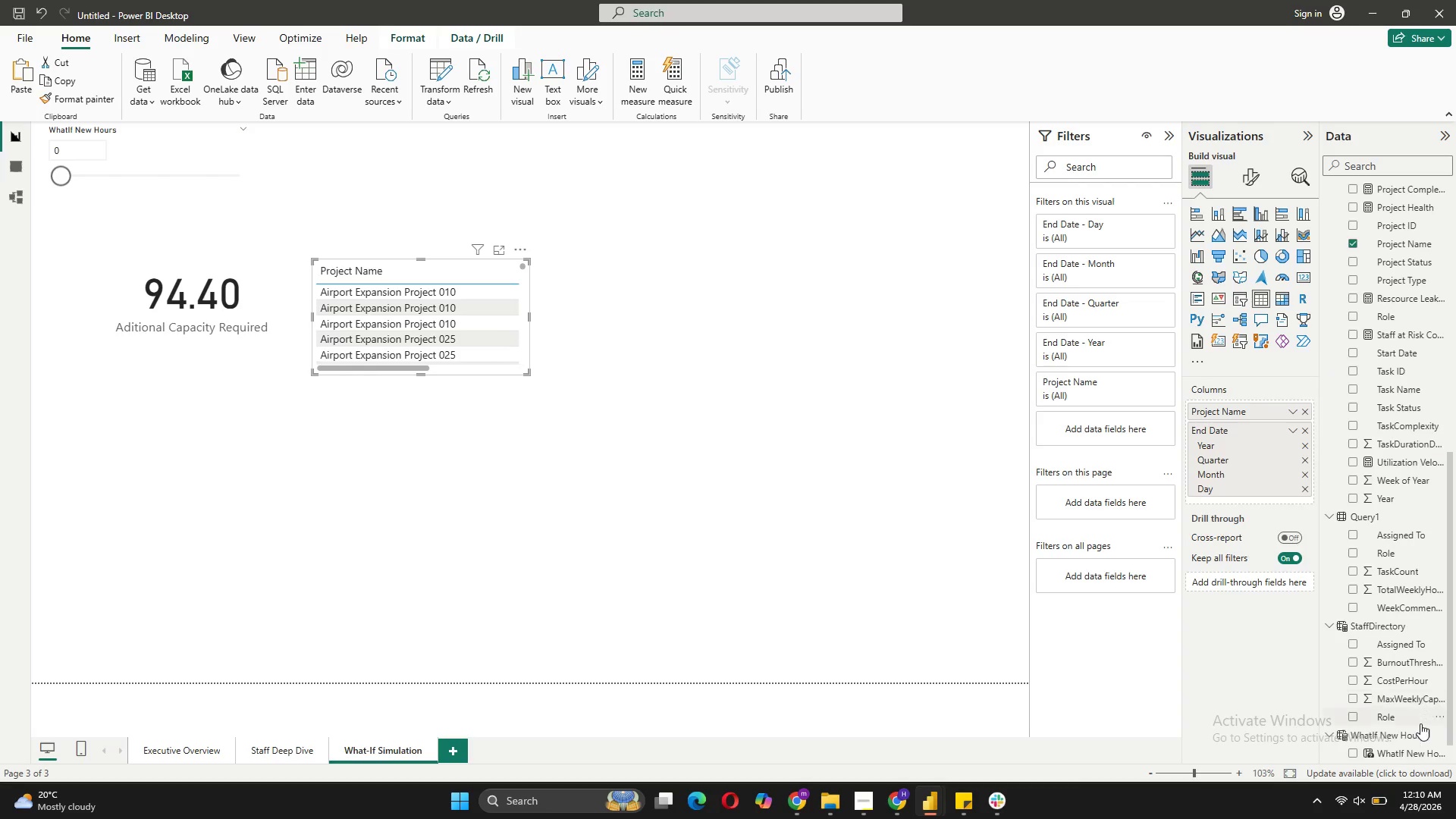 
scroll: coordinate [1370, 729], scroll_direction: down, amount: 5.0
 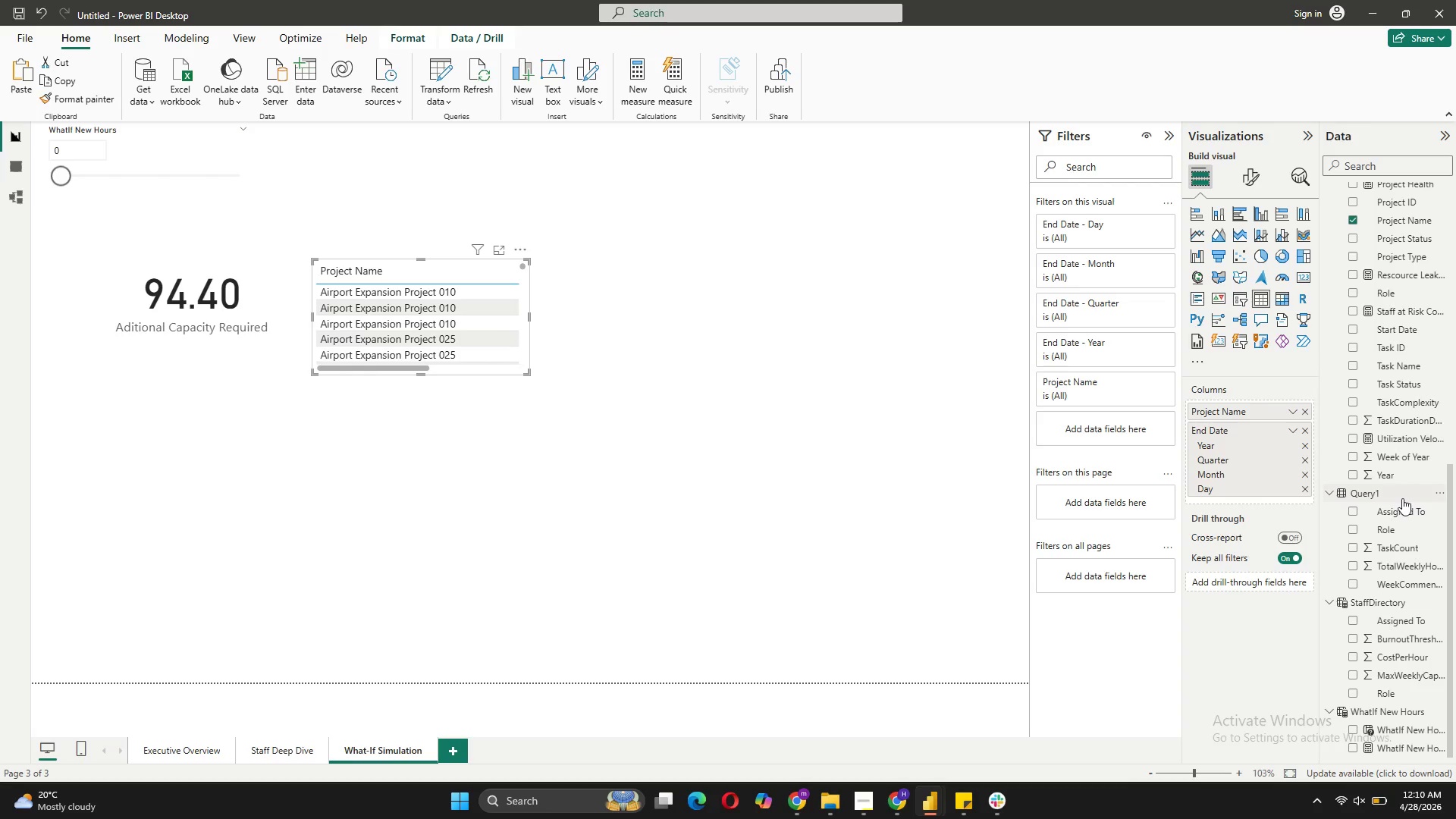 
scroll: coordinate [1403, 498], scroll_direction: up, amount: 8.0
 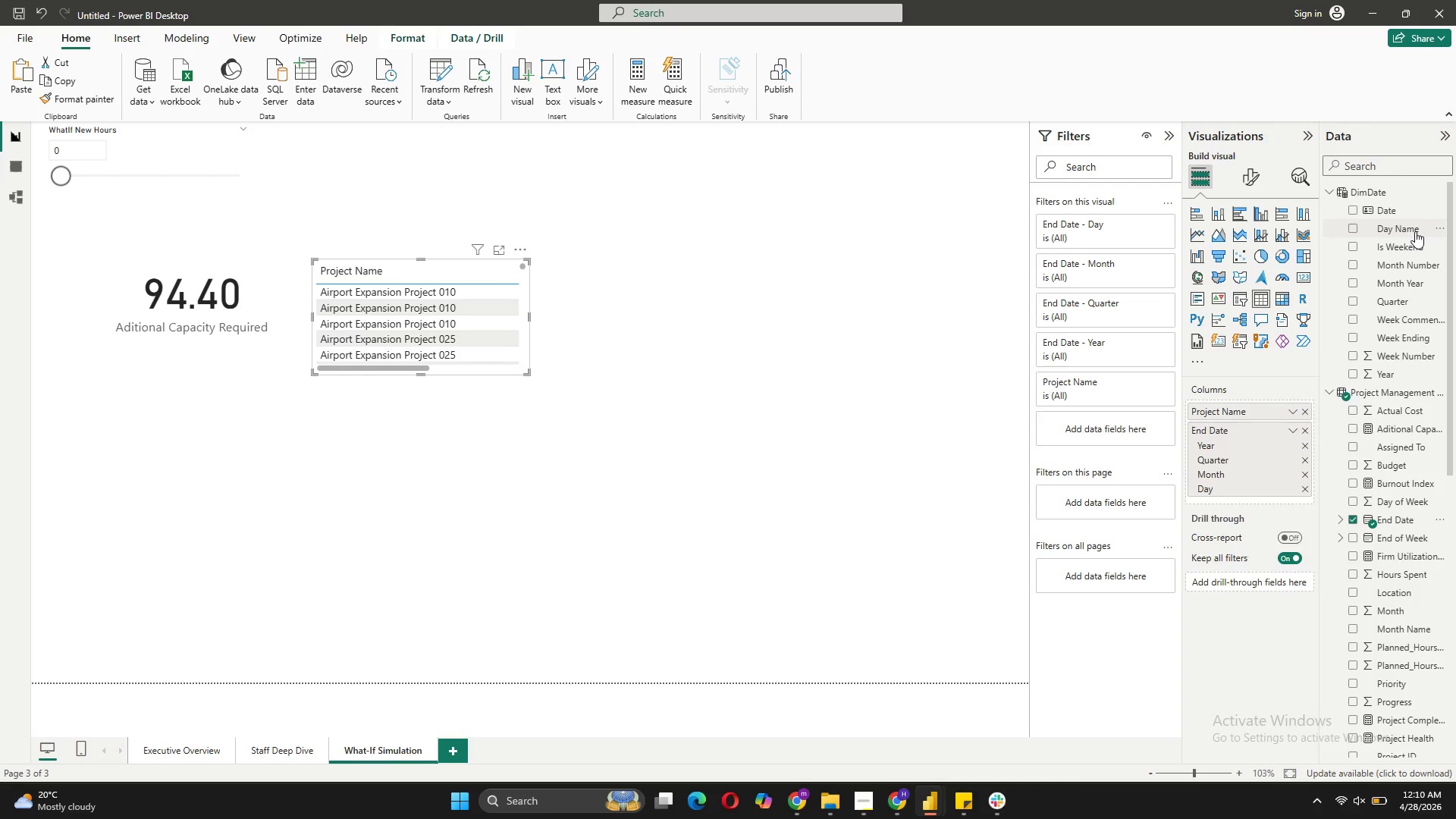 
left_click_drag(start_coordinate=[1415, 231], to_coordinate=[1277, 495])
 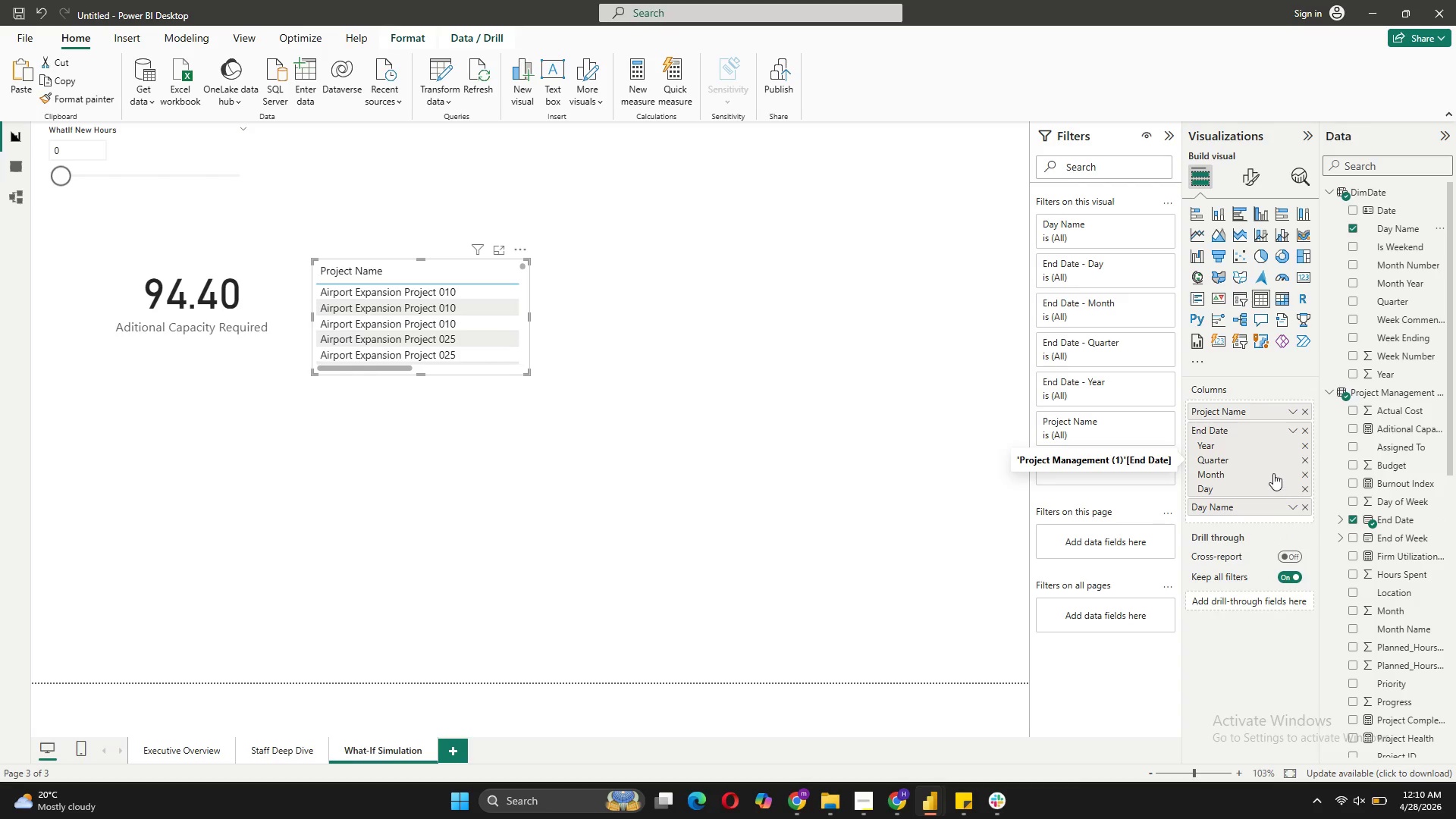 
left_click([1299, 475])
 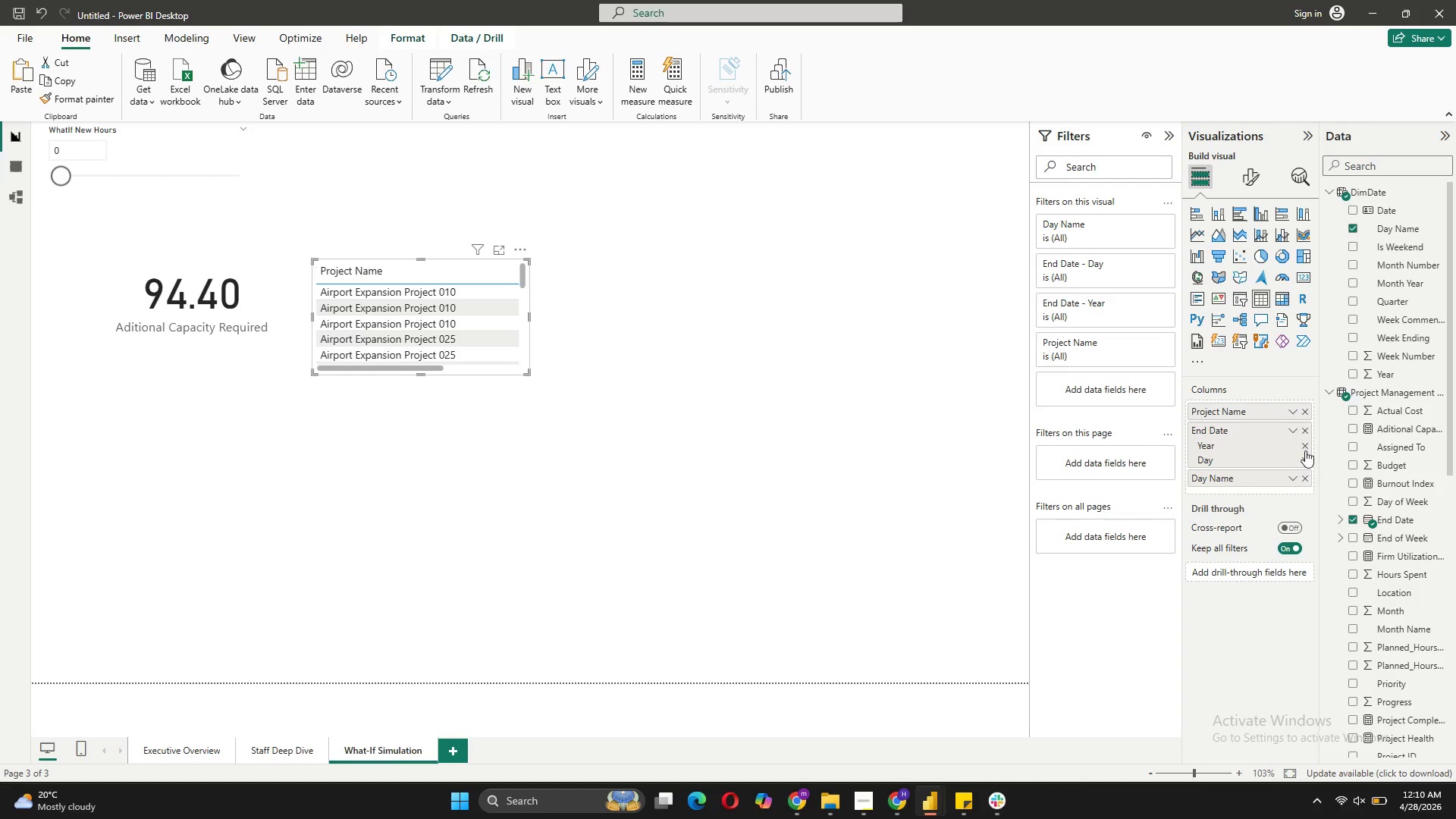 
left_click([1305, 447])
 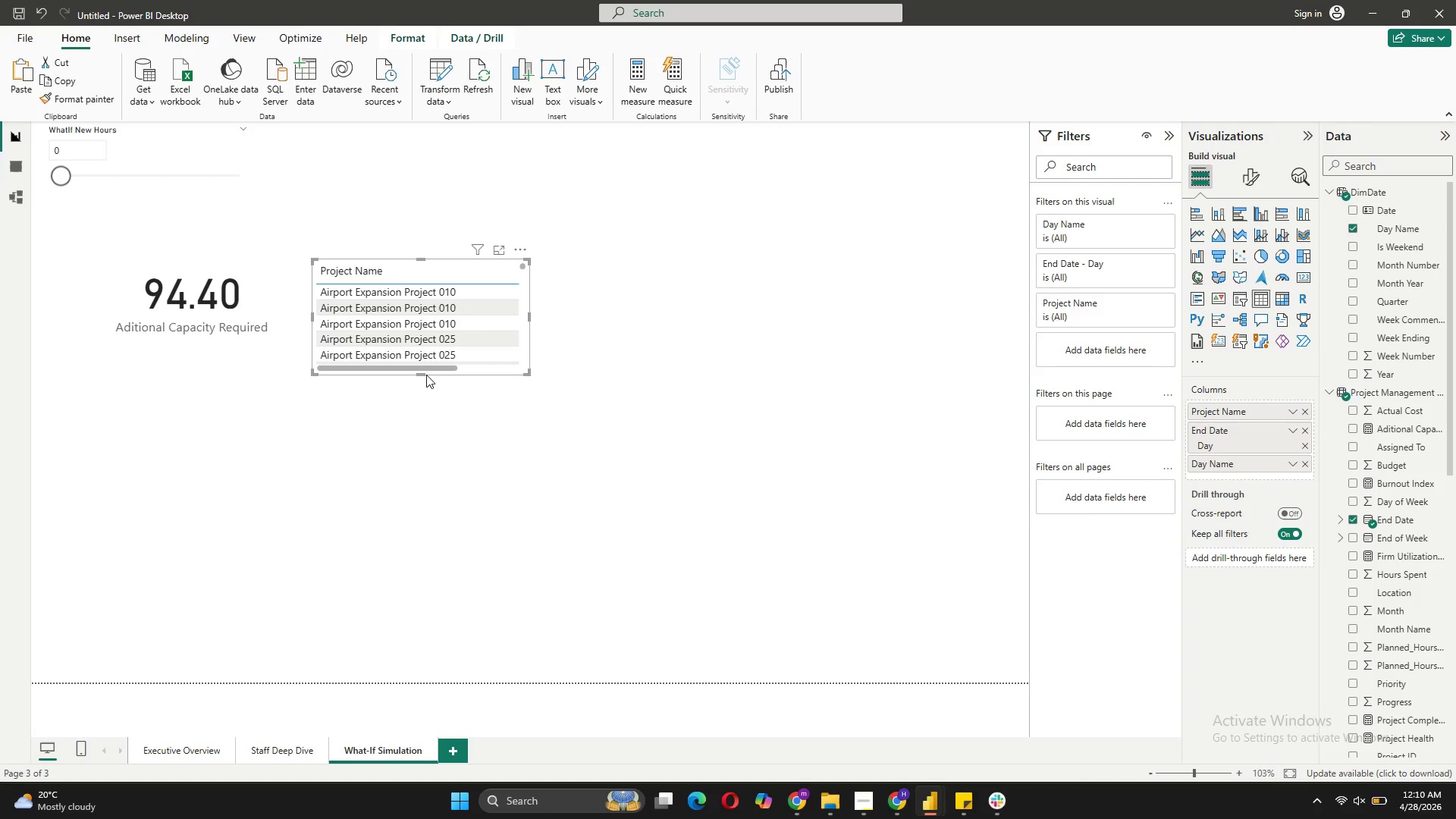 
left_click_drag(start_coordinate=[422, 374], to_coordinate=[415, 538])
 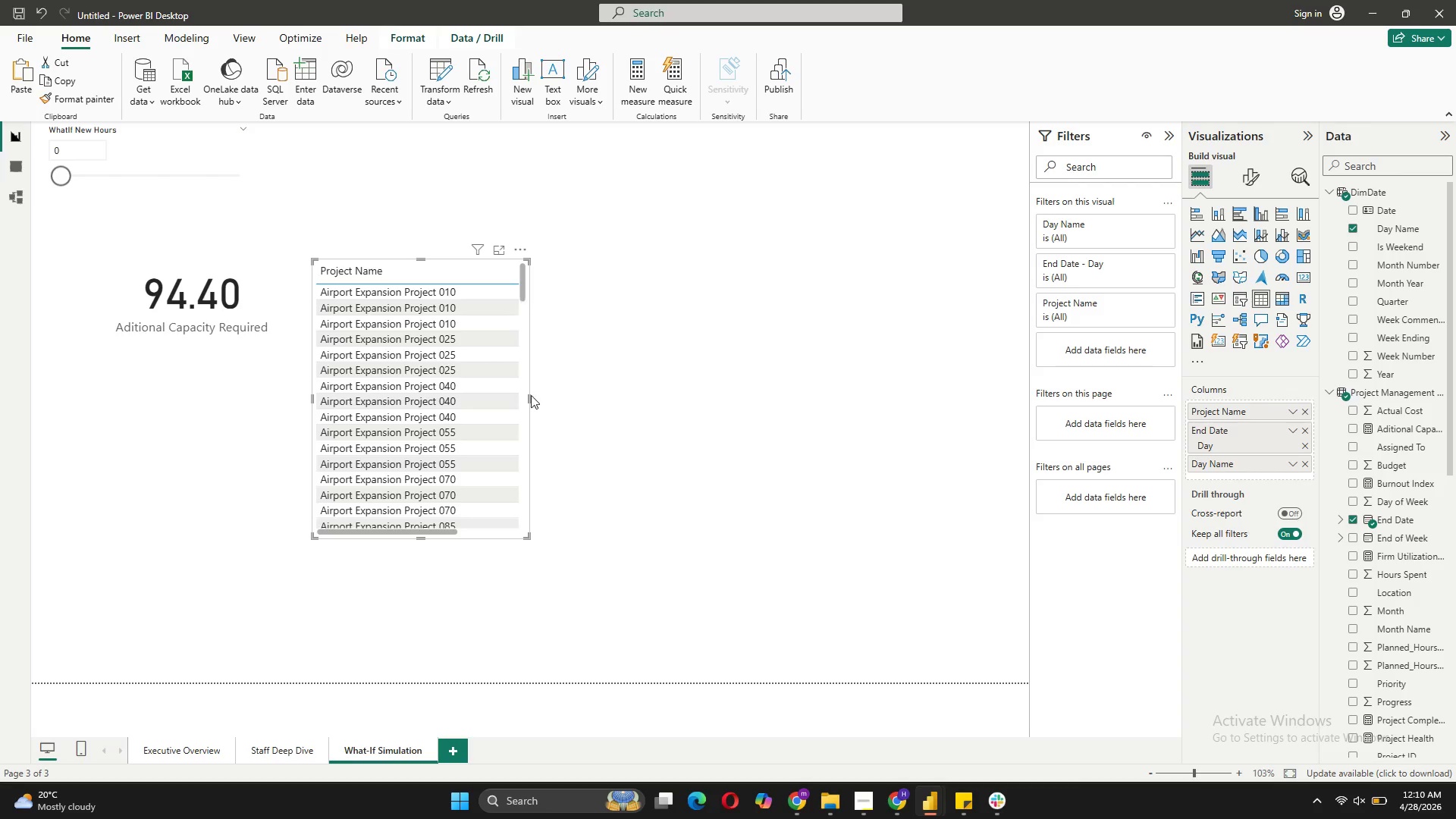 
left_click_drag(start_coordinate=[529, 396], to_coordinate=[611, 467])
 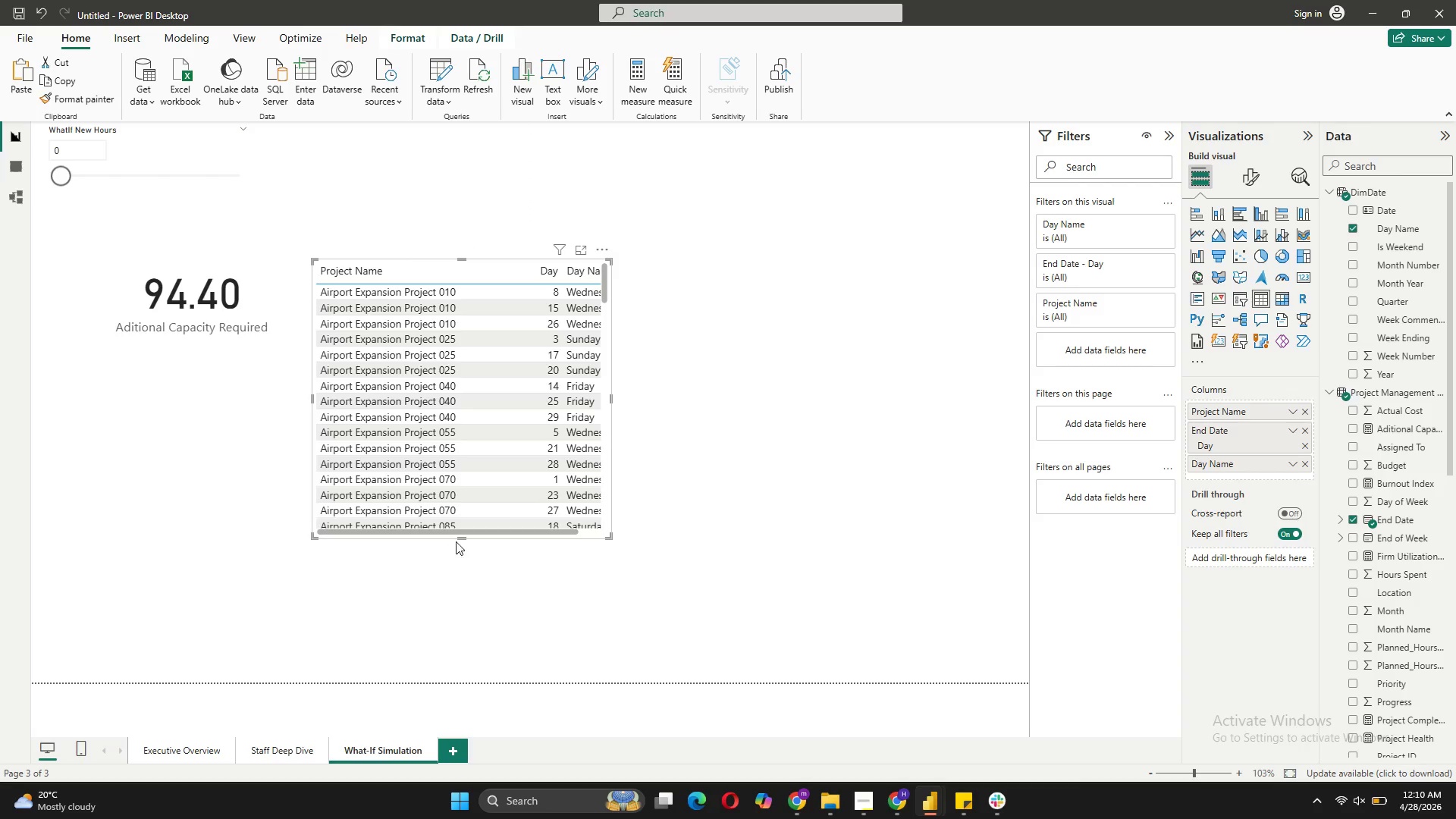 
left_click_drag(start_coordinate=[460, 537], to_coordinate=[463, 630])
 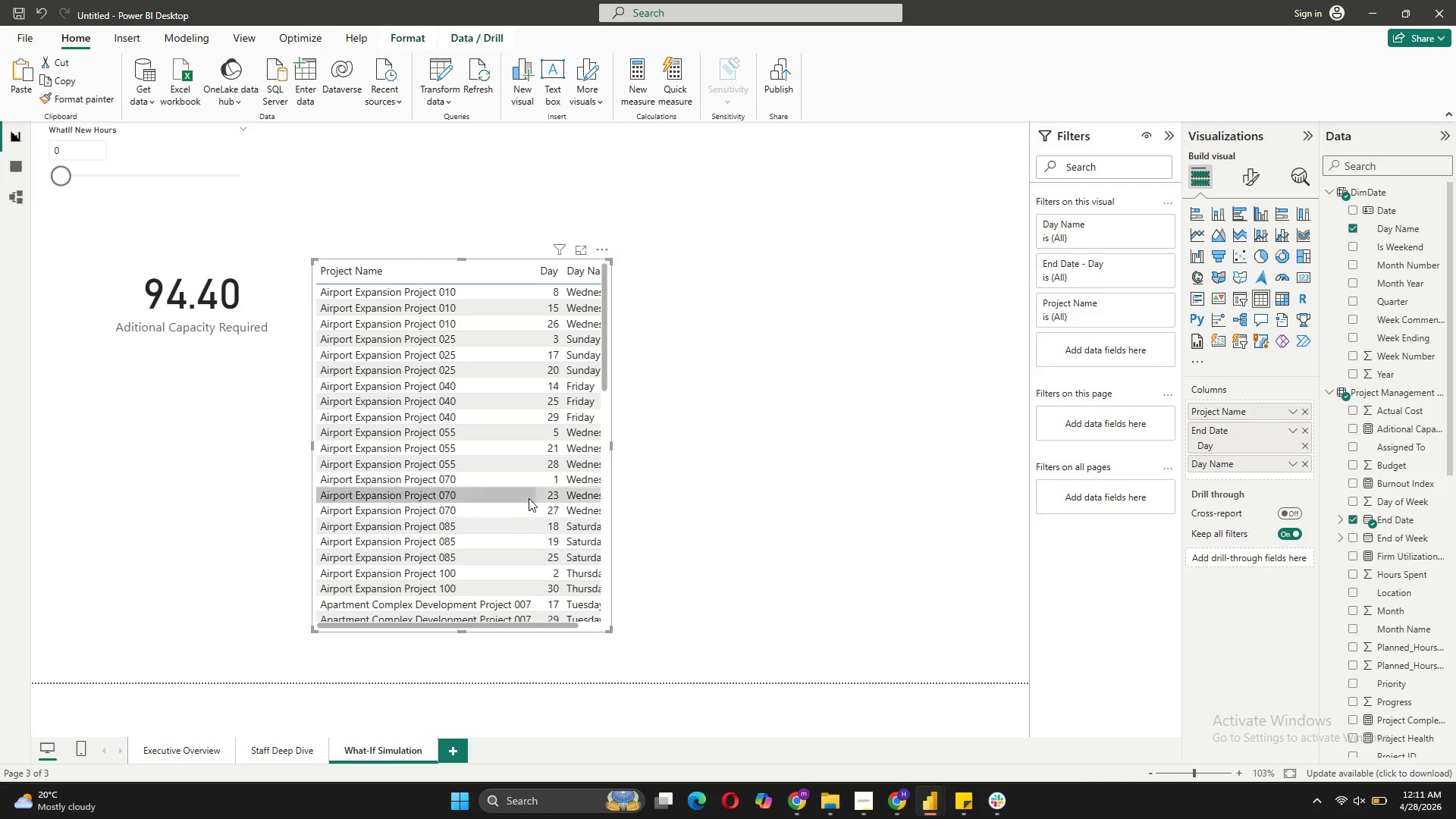 
scroll: coordinate [529, 498], scroll_direction: up, amount: 6.0
 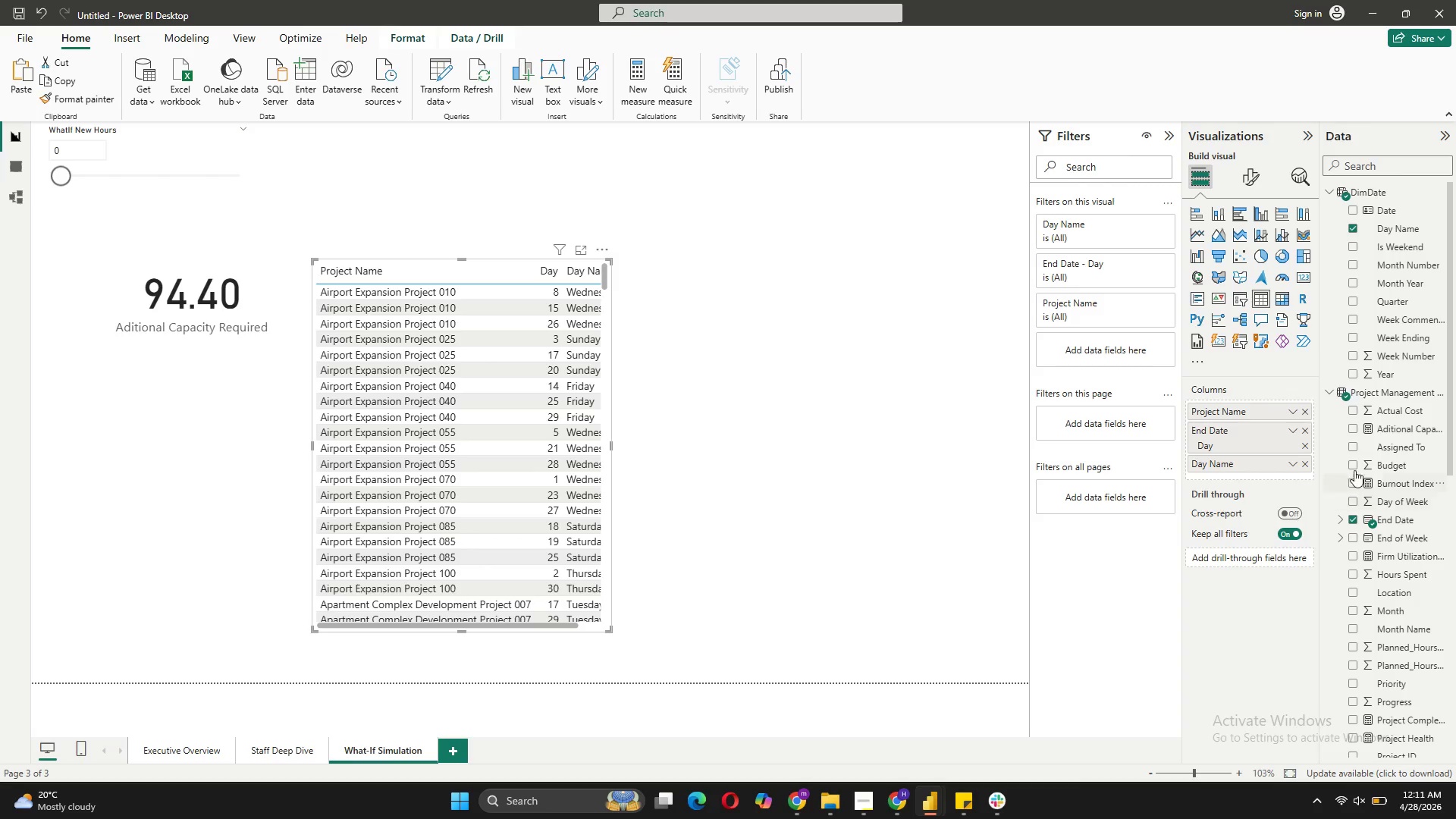 
wait(5.59)
 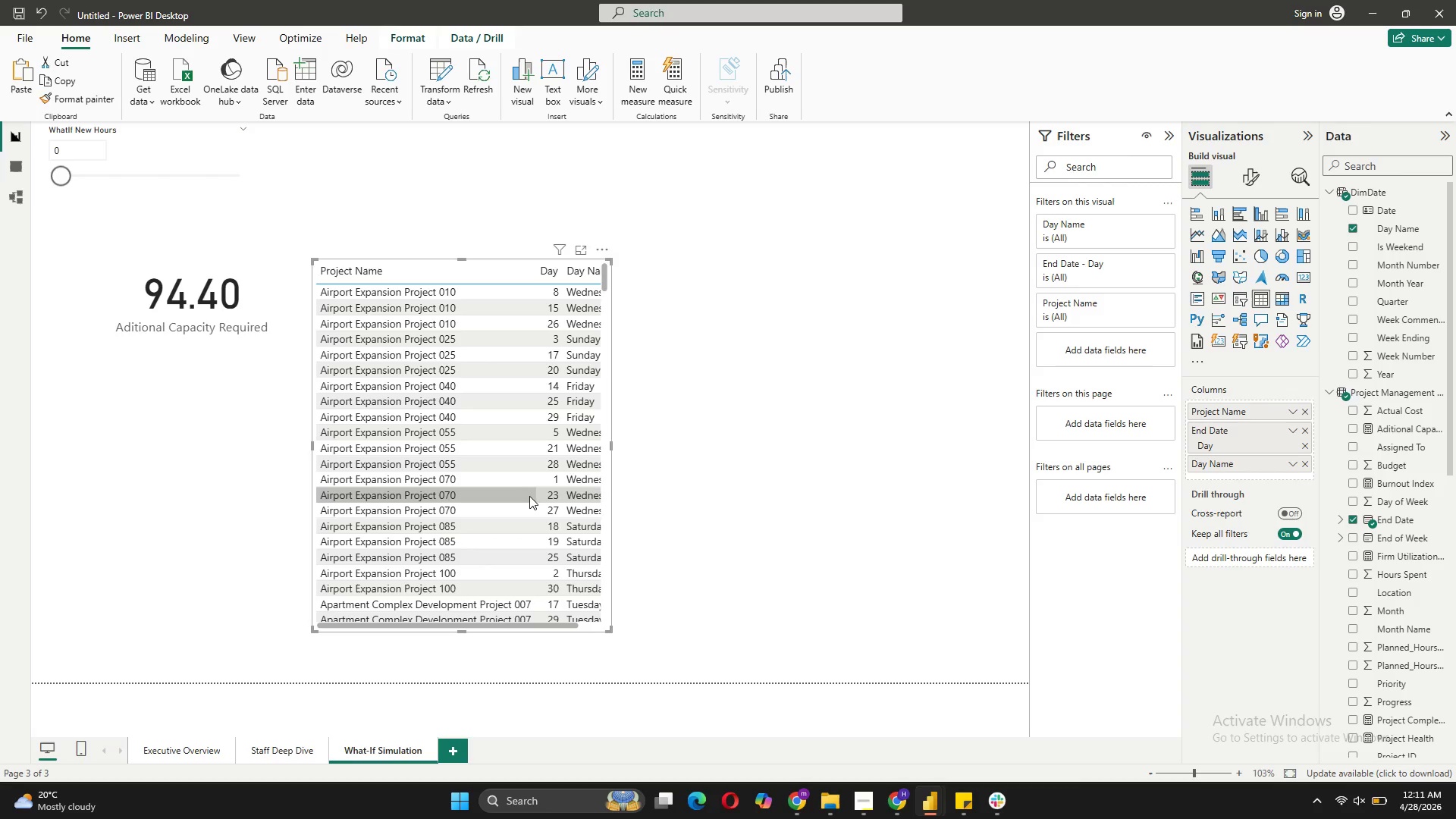 
scroll: coordinate [1432, 489], scroll_direction: down, amount: 5.0
 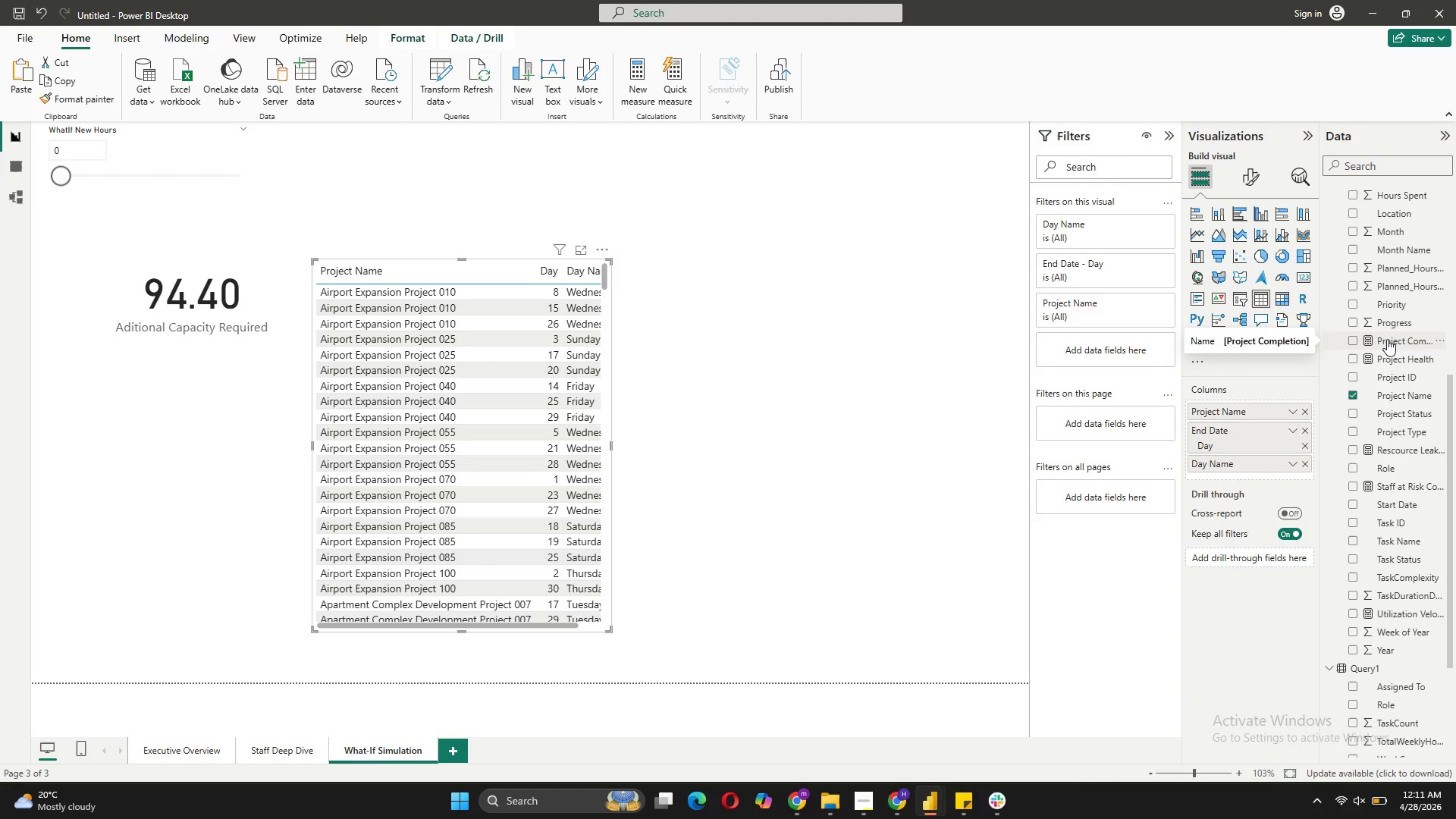 
left_click_drag(start_coordinate=[1387, 339], to_coordinate=[1256, 470])
 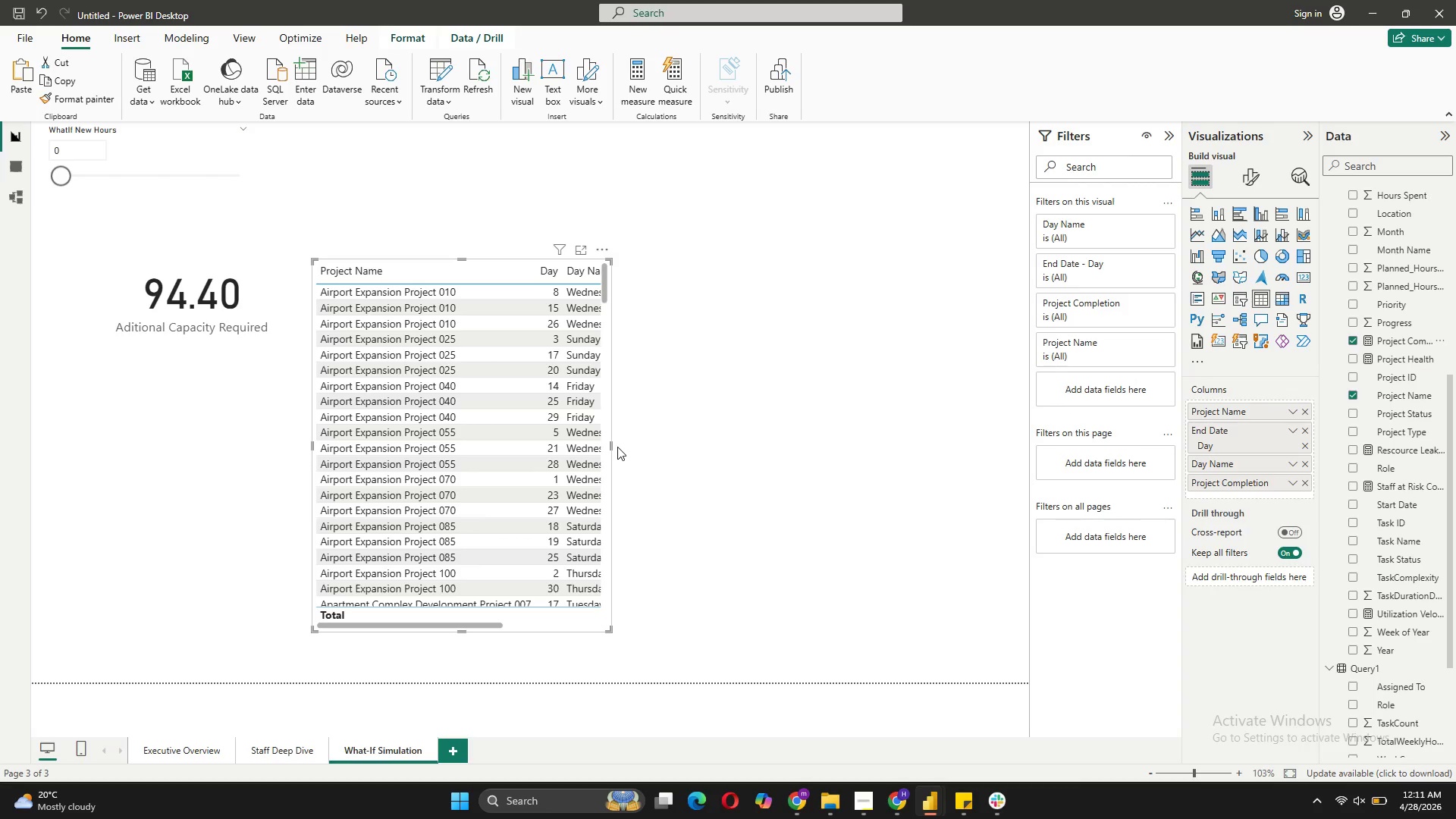 
left_click_drag(start_coordinate=[611, 445], to_coordinate=[775, 455])
 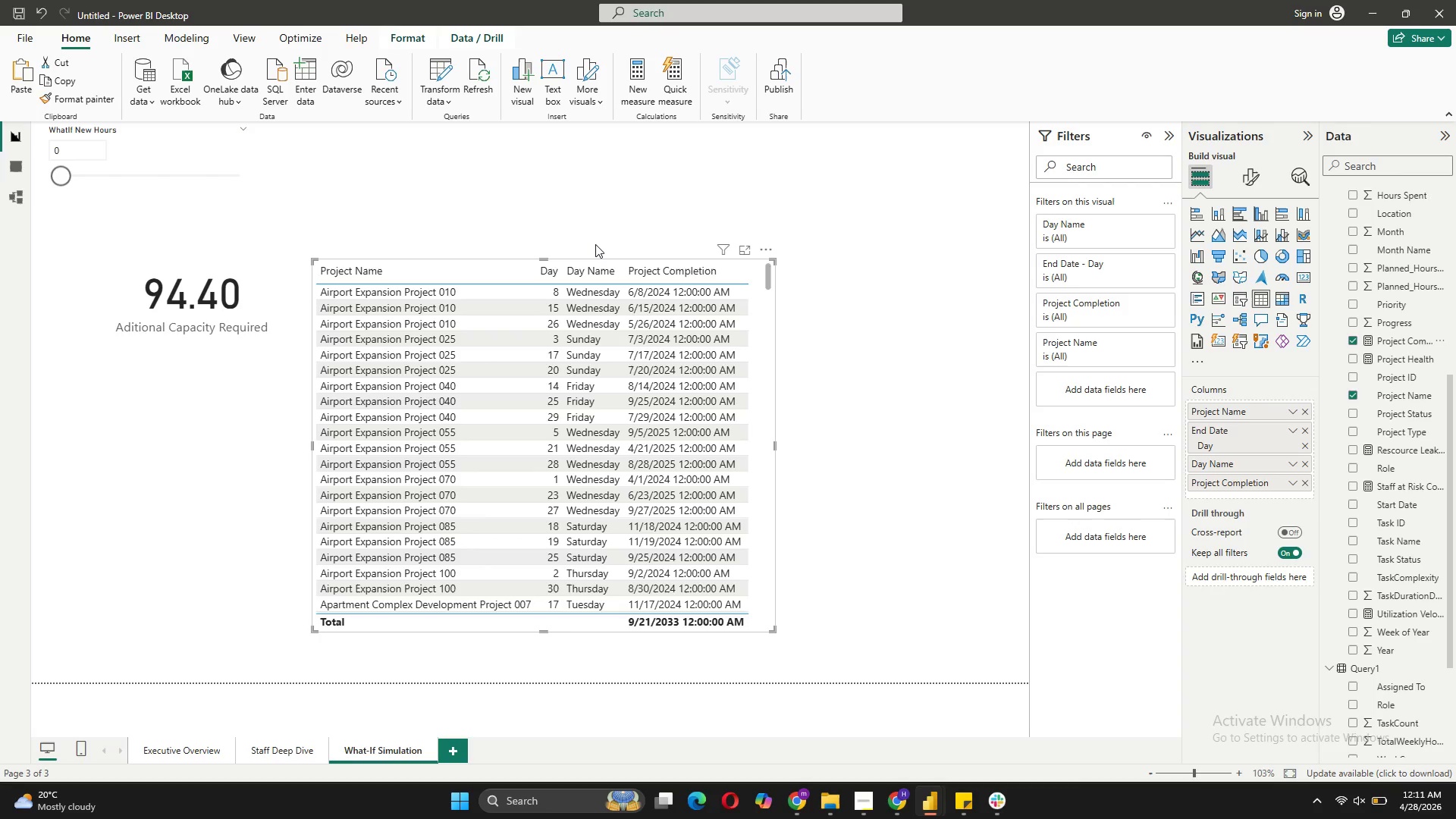 
wait(9.64)
 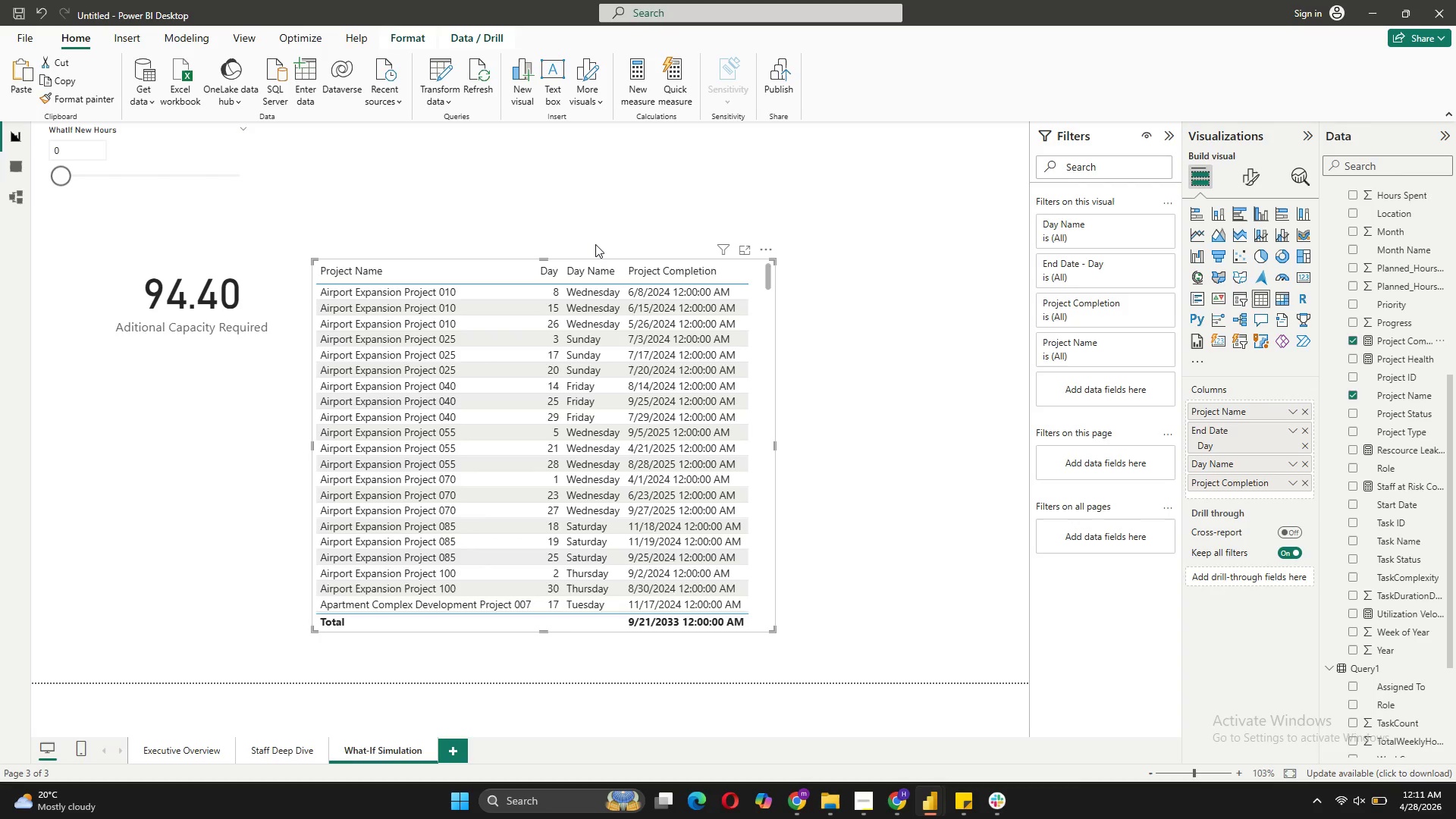 
left_click([1291, 431])
 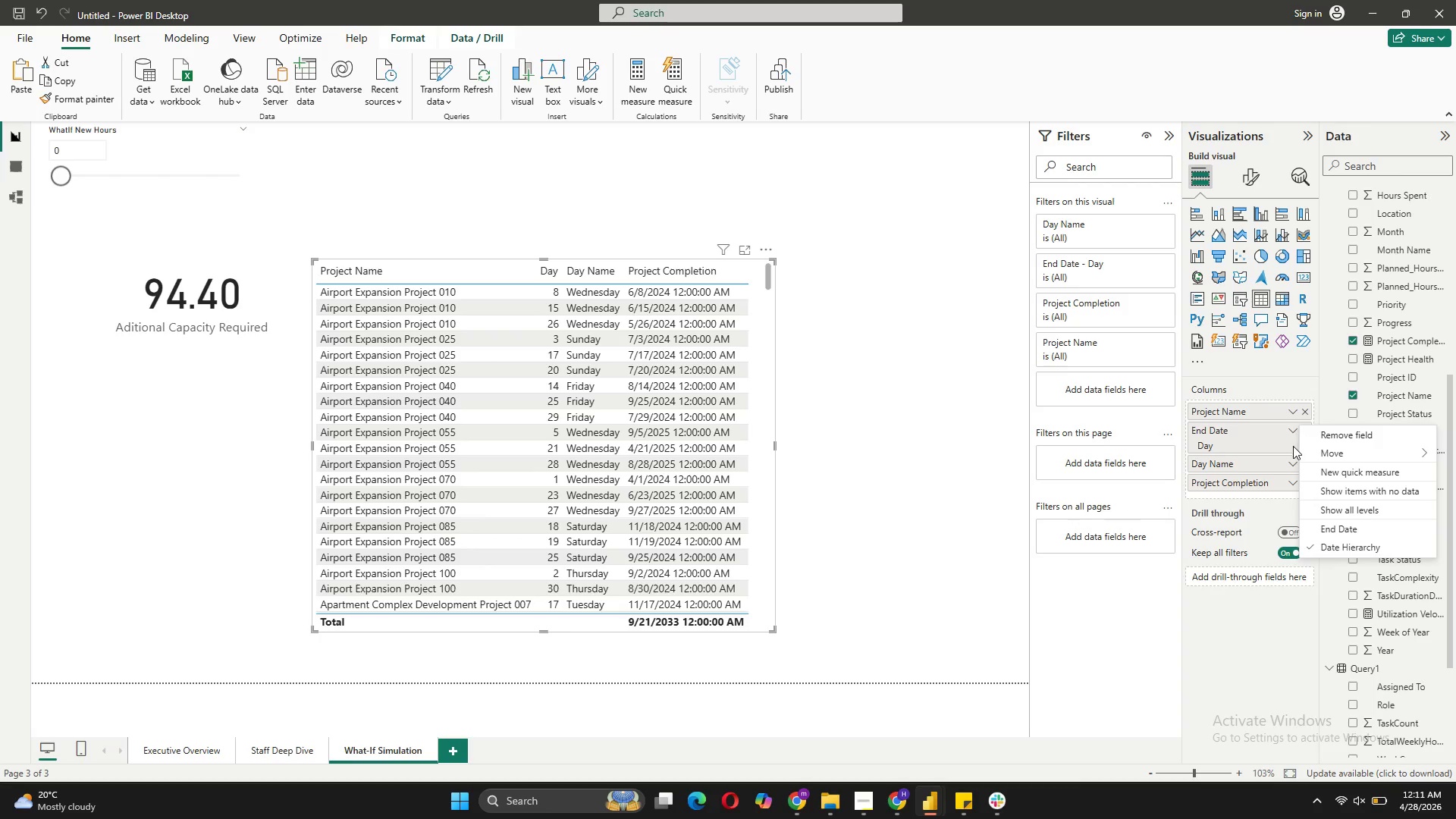 
left_click([1268, 445])
 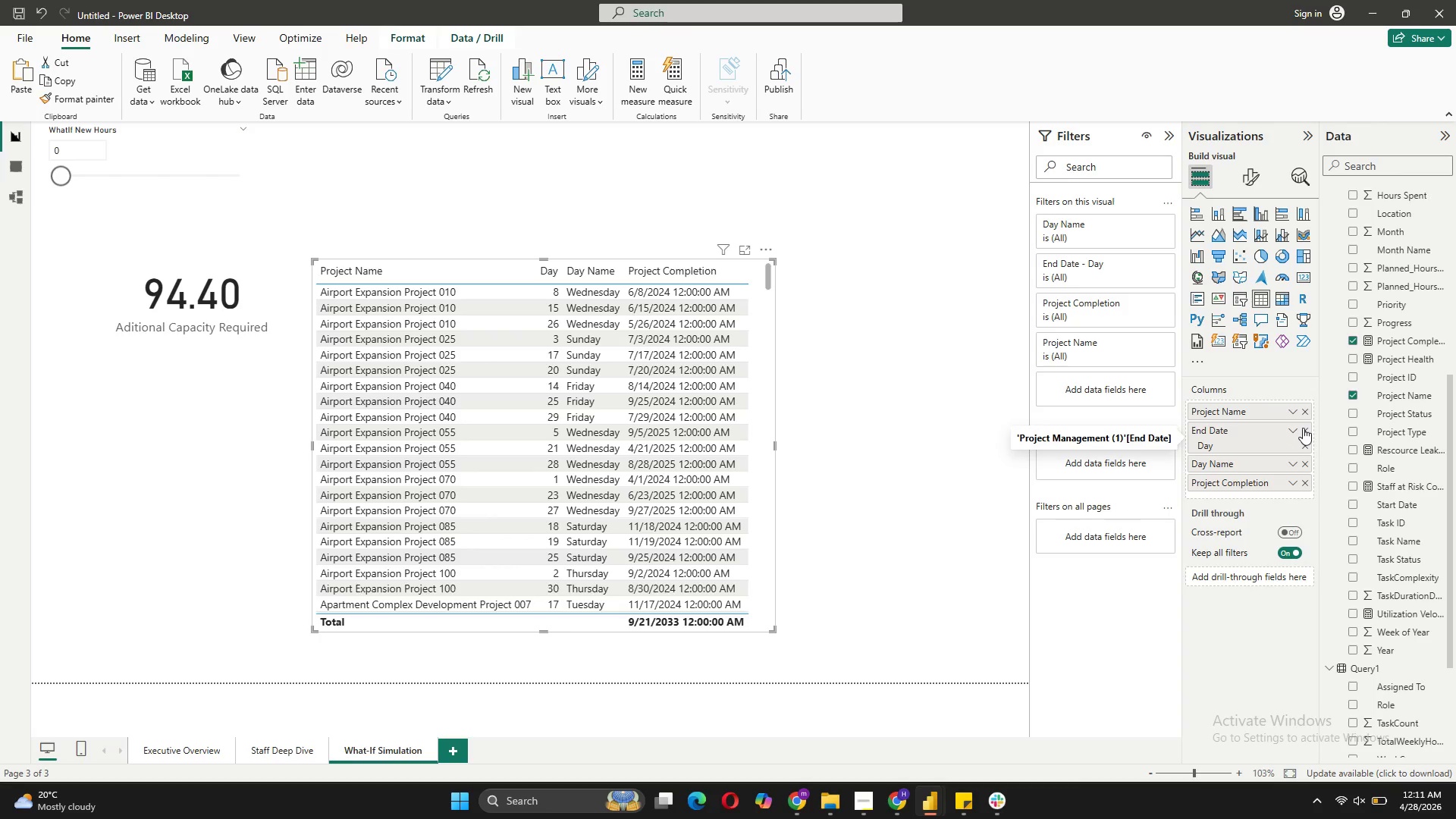 
left_click([1305, 428])
 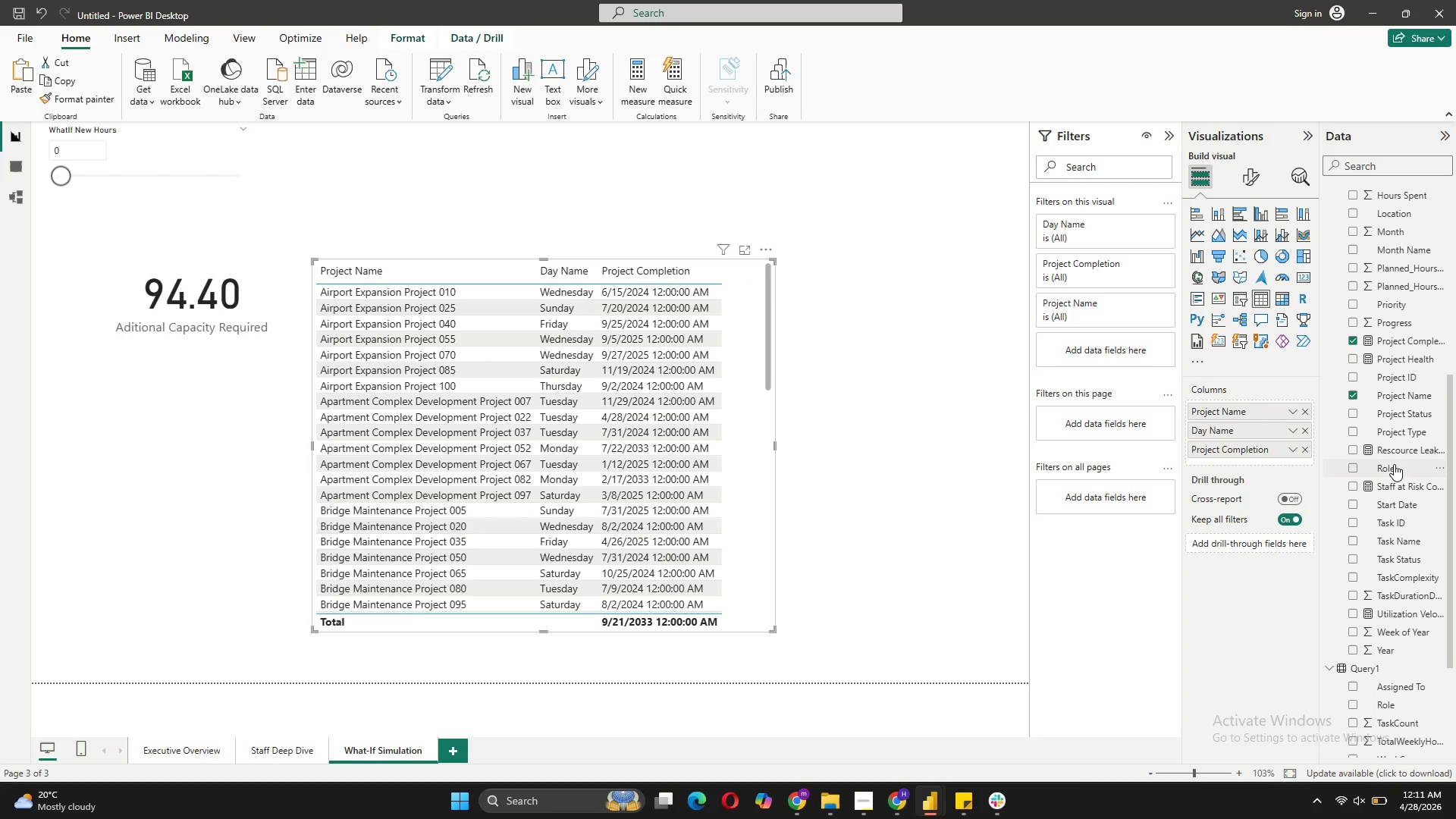 
scroll: coordinate [1394, 460], scroll_direction: up, amount: 2.0
 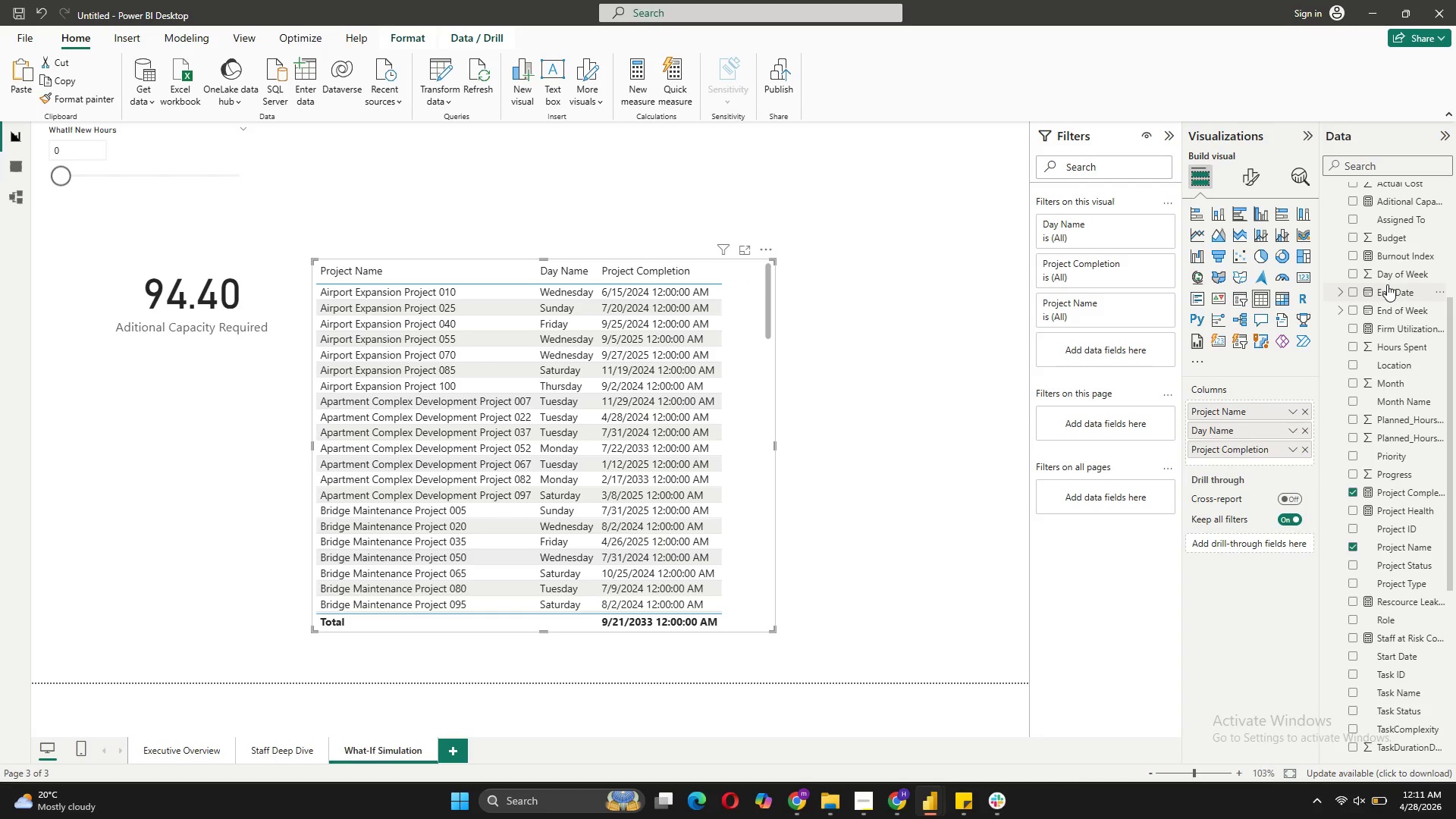 
left_click_drag(start_coordinate=[1385, 284], to_coordinate=[1237, 417])
 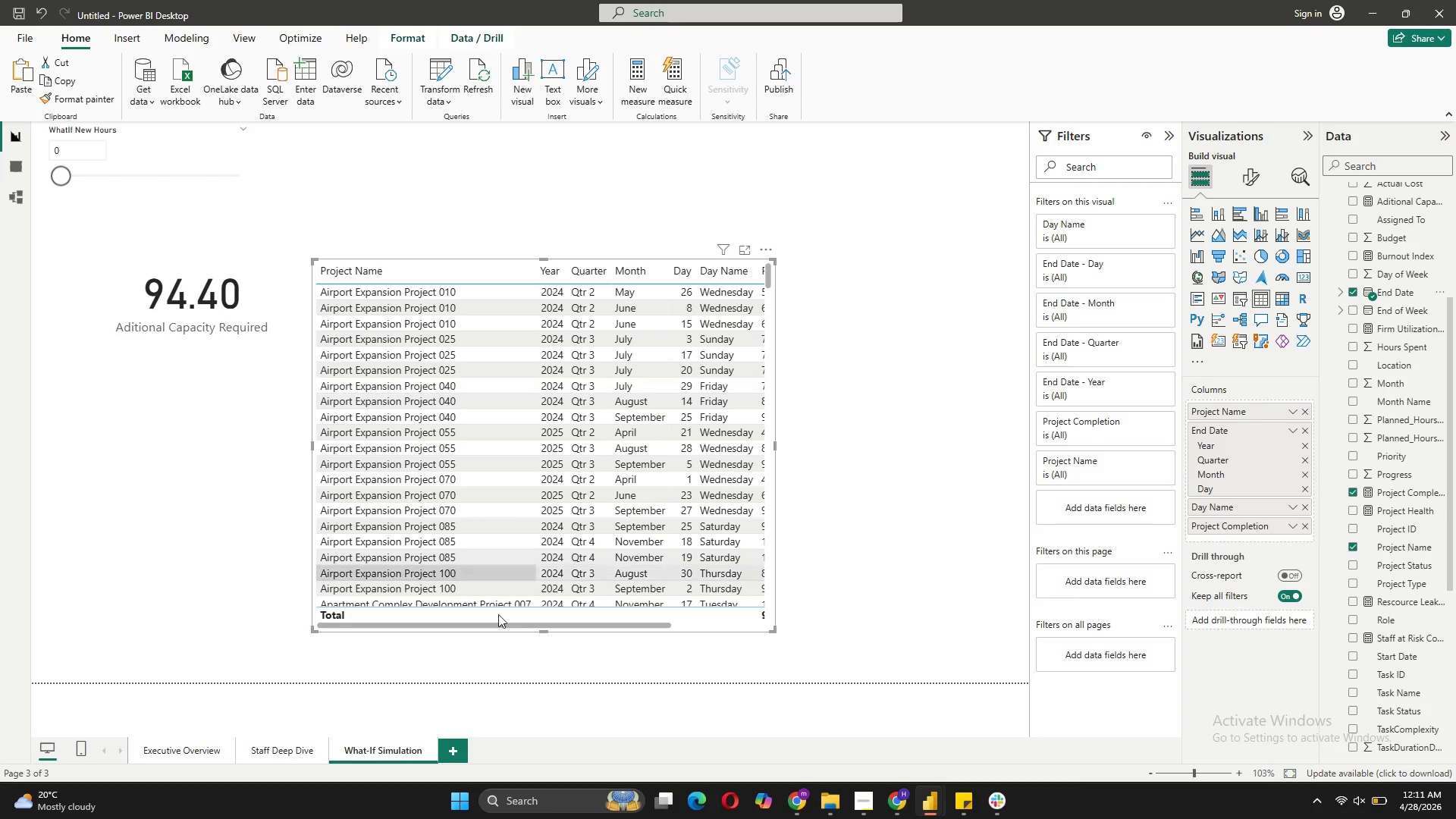 
wait(6.53)
 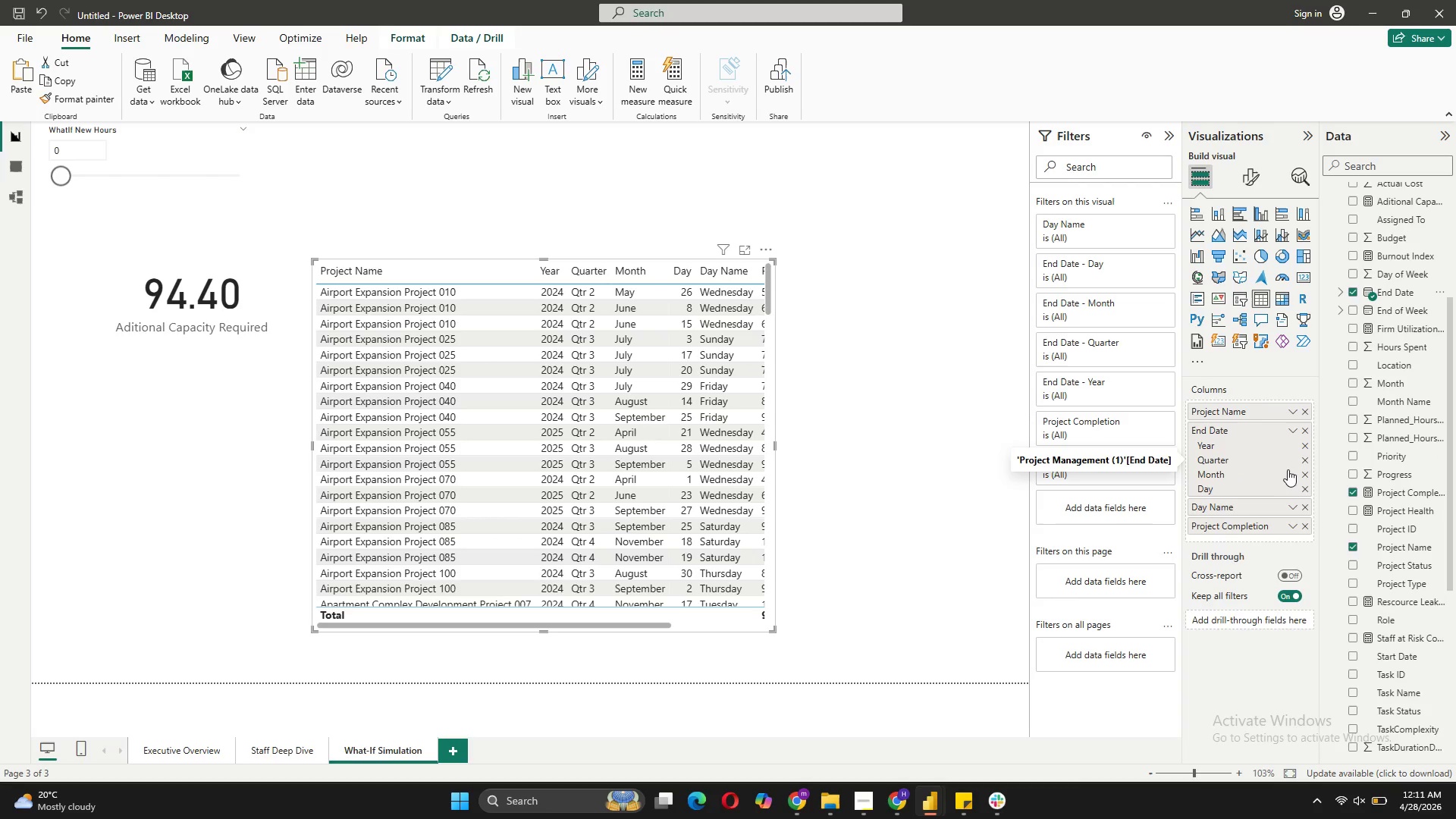 
left_click_drag(start_coordinate=[559, 623], to_coordinate=[501, 633])
 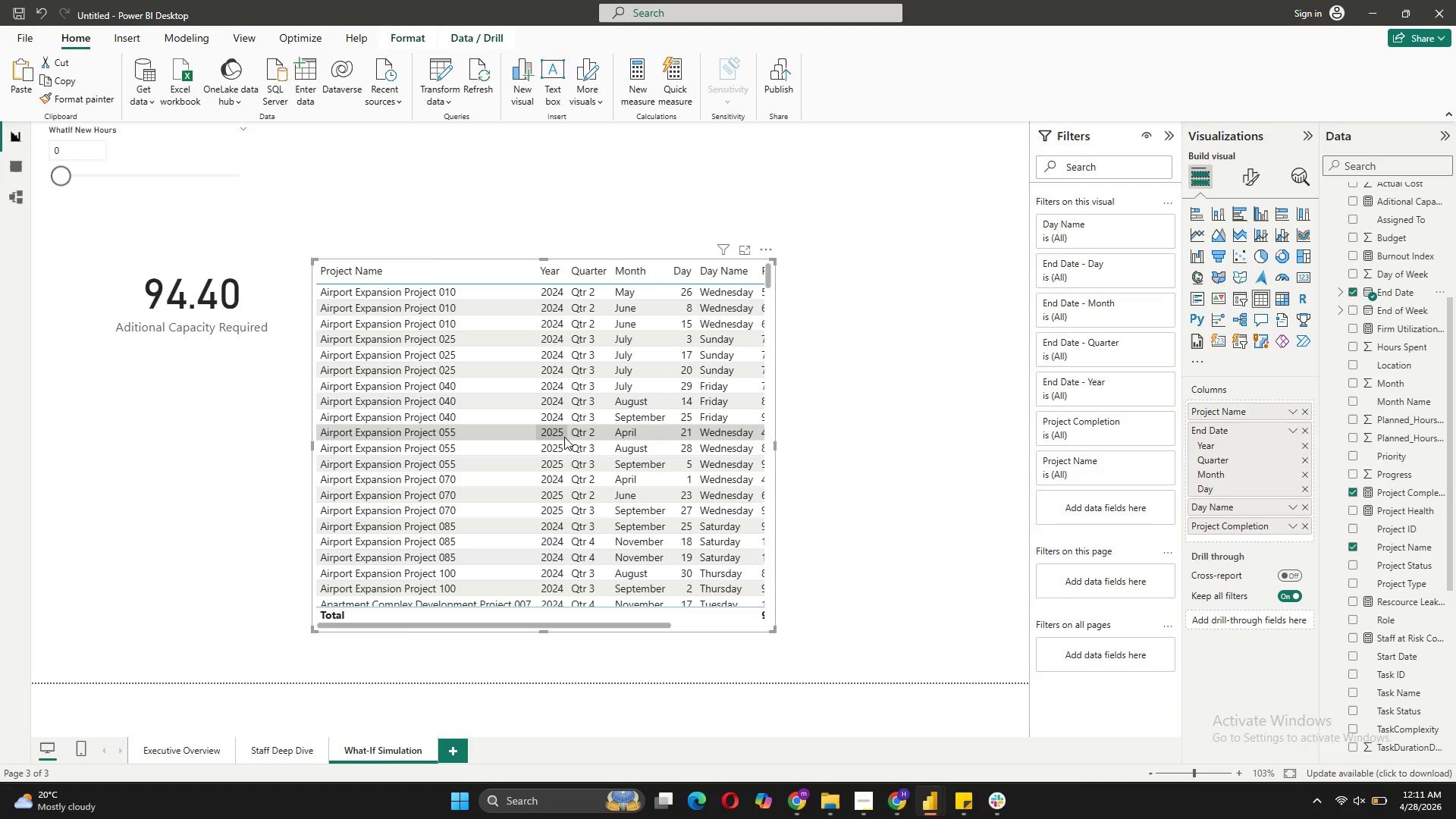 
scroll: coordinate [564, 437], scroll_direction: up, amount: 4.0
 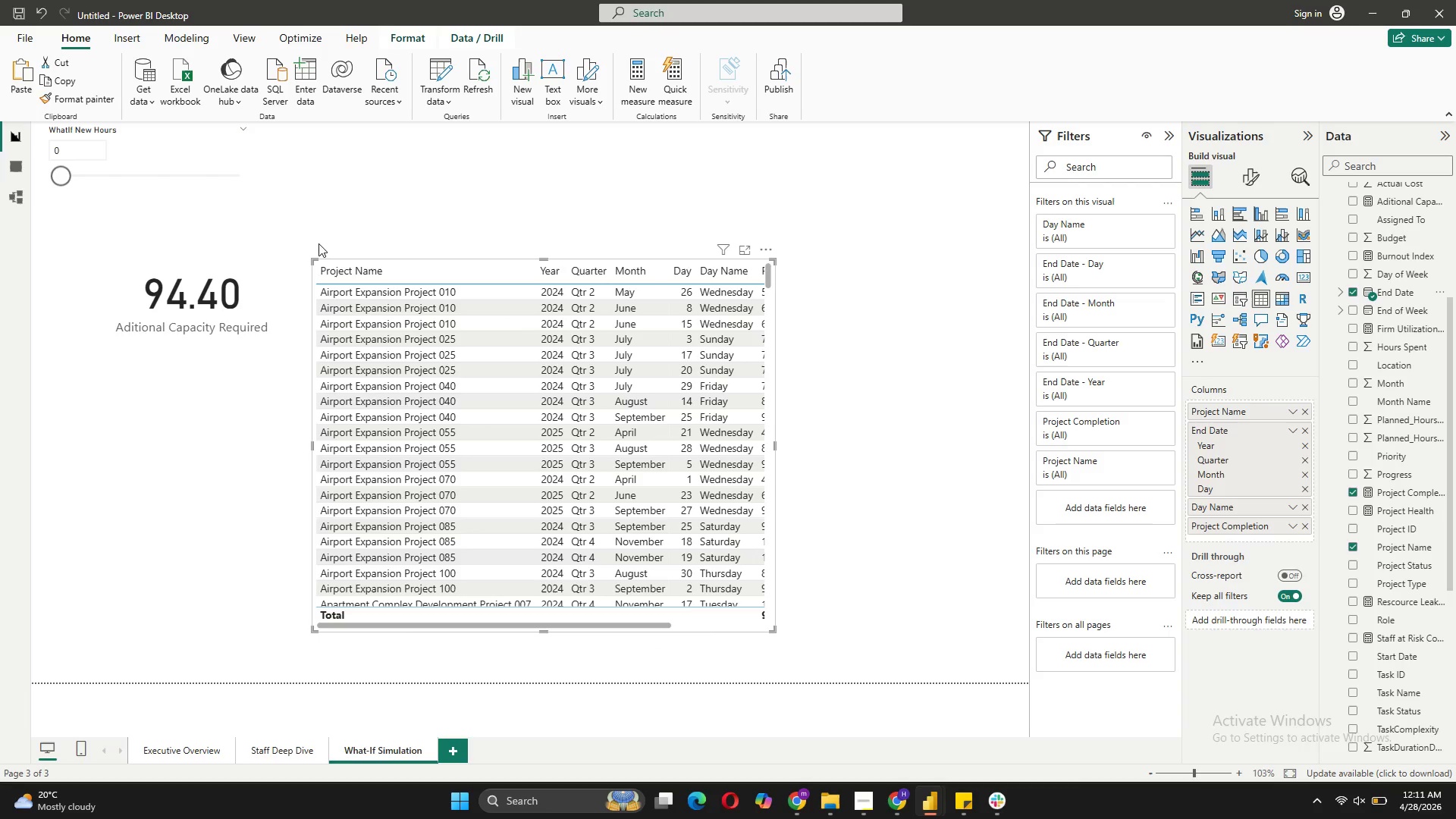 
wait(6.89)
 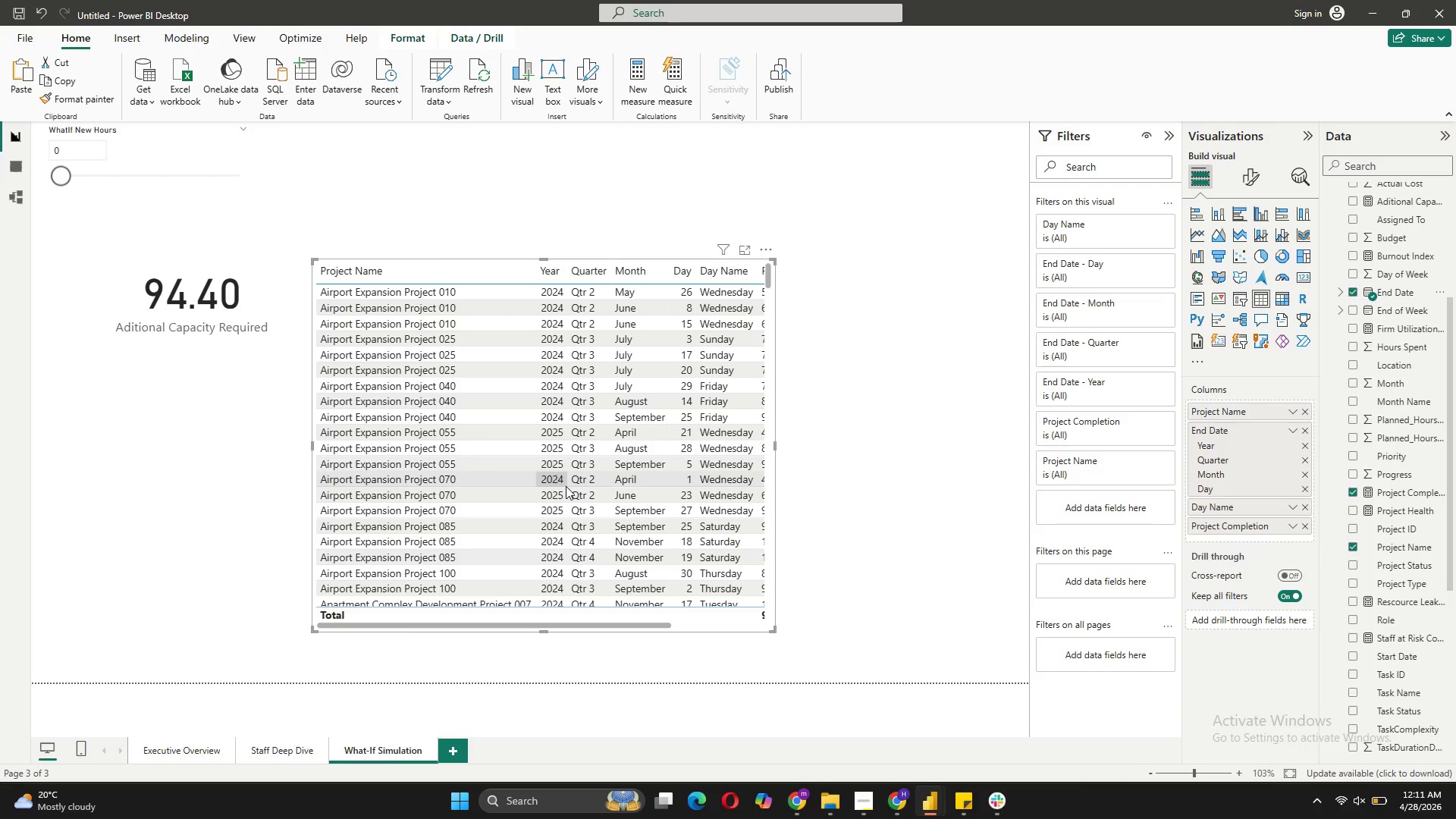 
left_click_drag(start_coordinate=[704, 623], to_coordinate=[719, 484])
 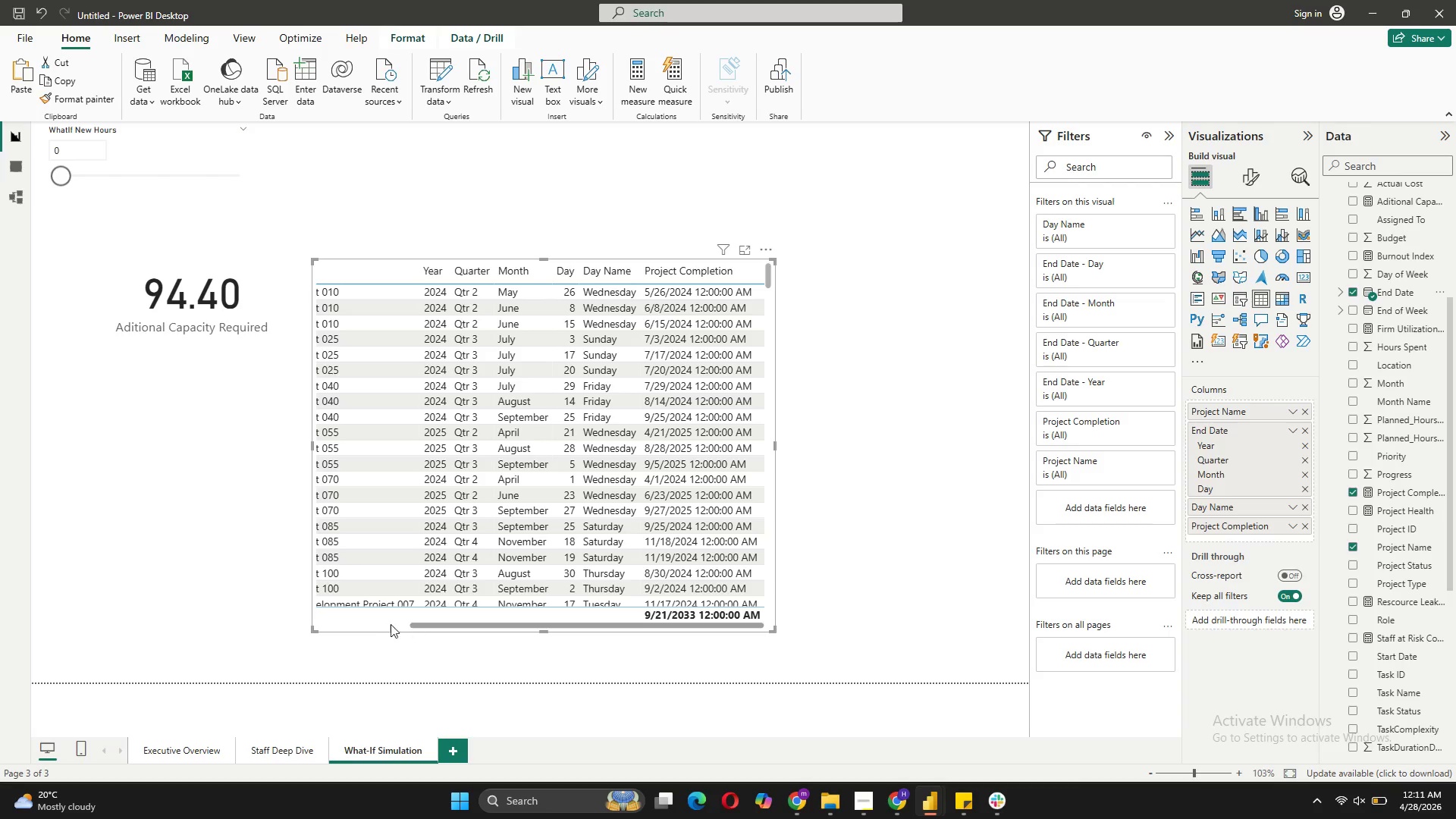 
left_click_drag(start_coordinate=[372, 622], to_coordinate=[430, 540])
 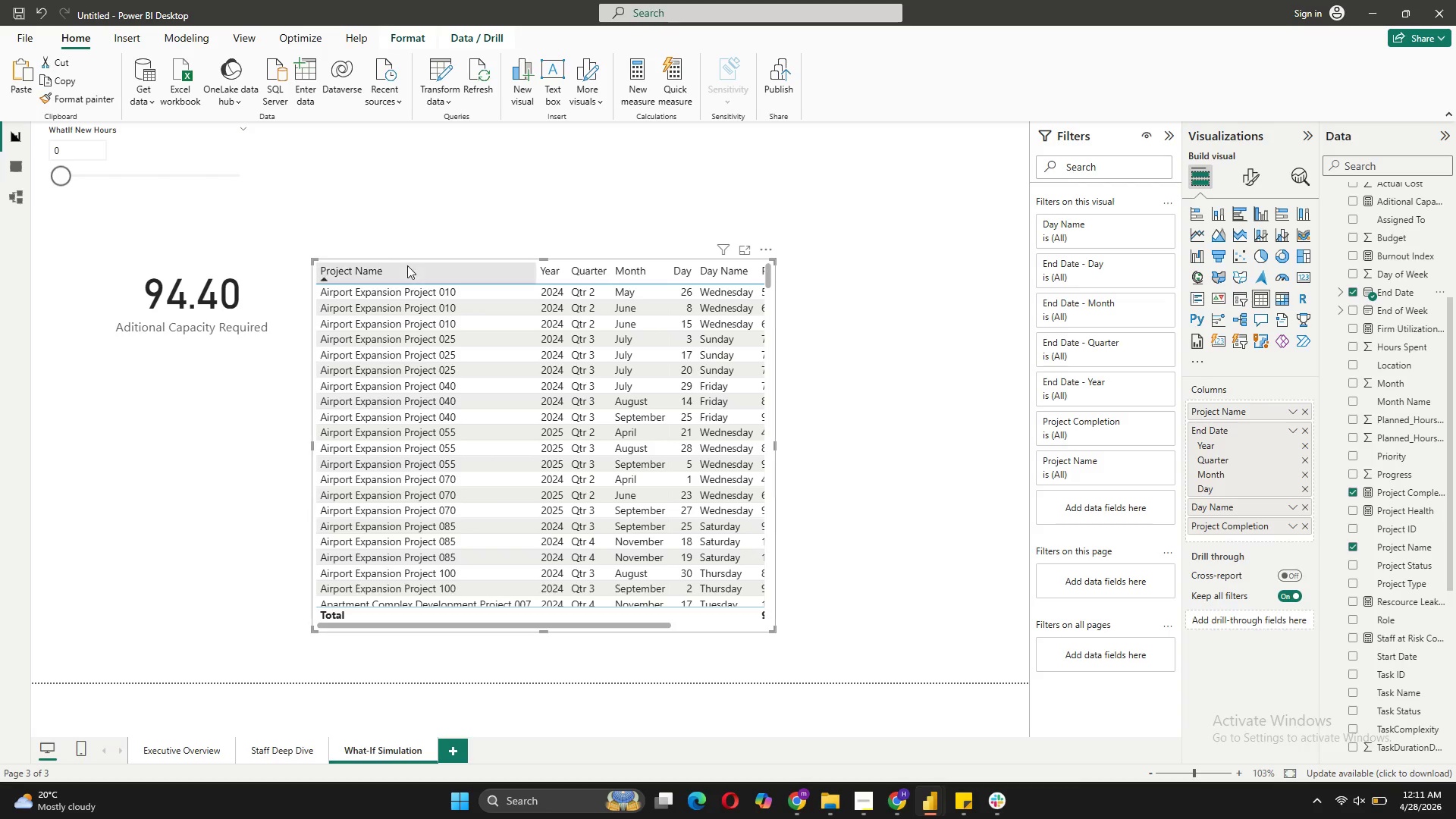 
left_click_drag(start_coordinate=[408, 266], to_coordinate=[459, 182])
 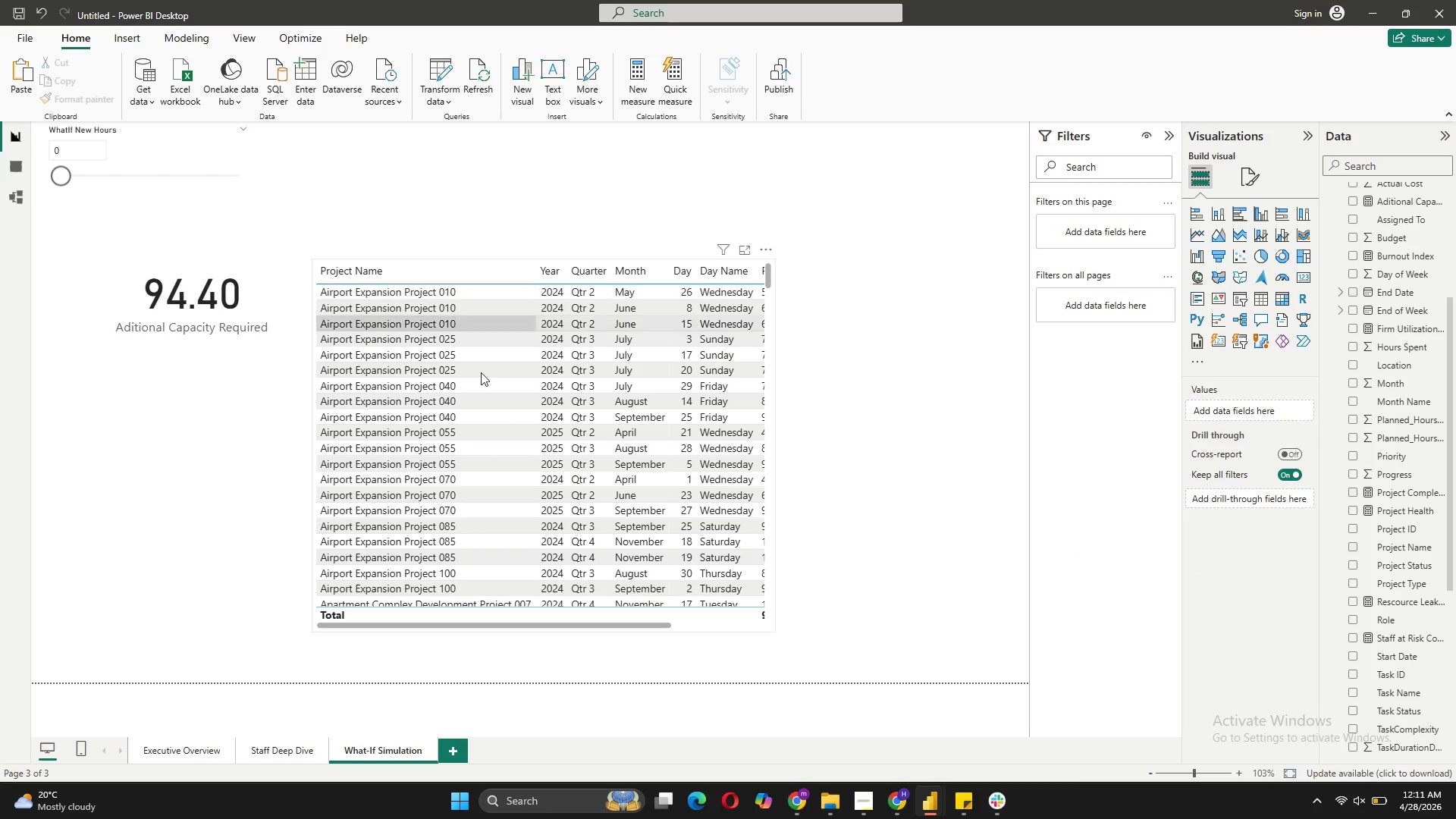 
left_click([964, 400])
 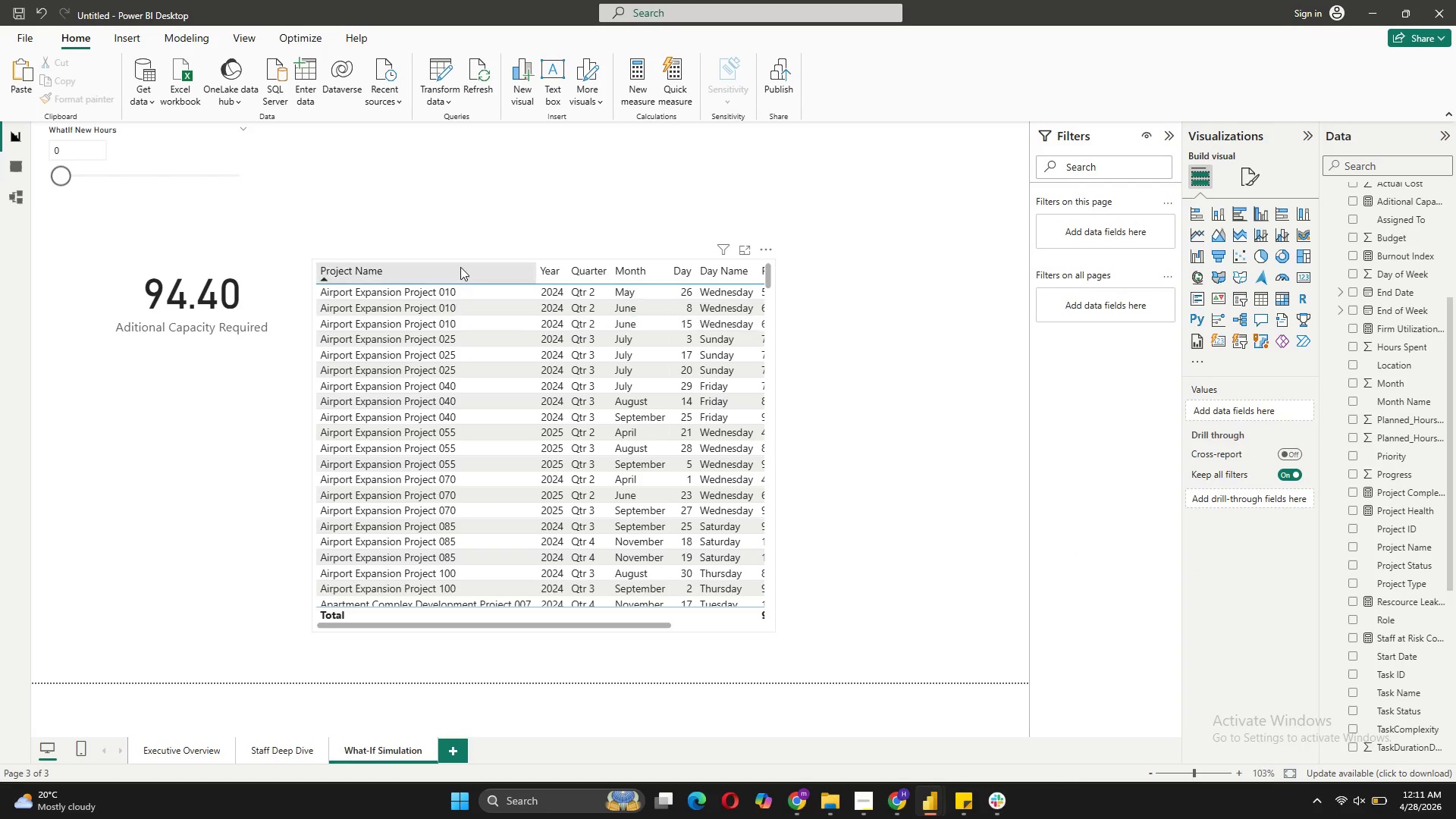 
left_click_drag(start_coordinate=[461, 265], to_coordinate=[463, 217])
 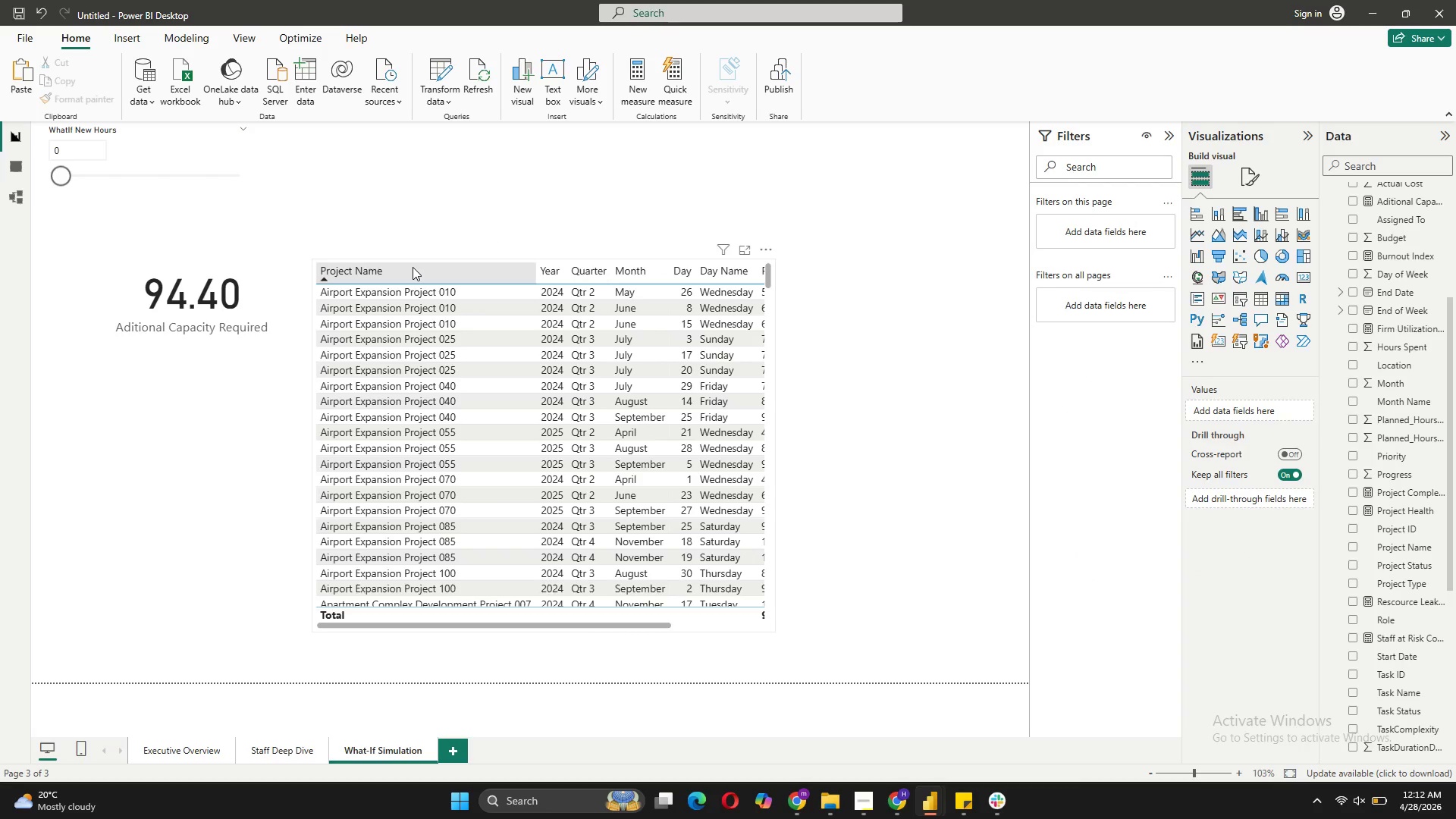 
left_click_drag(start_coordinate=[413, 267], to_coordinate=[445, 168])
 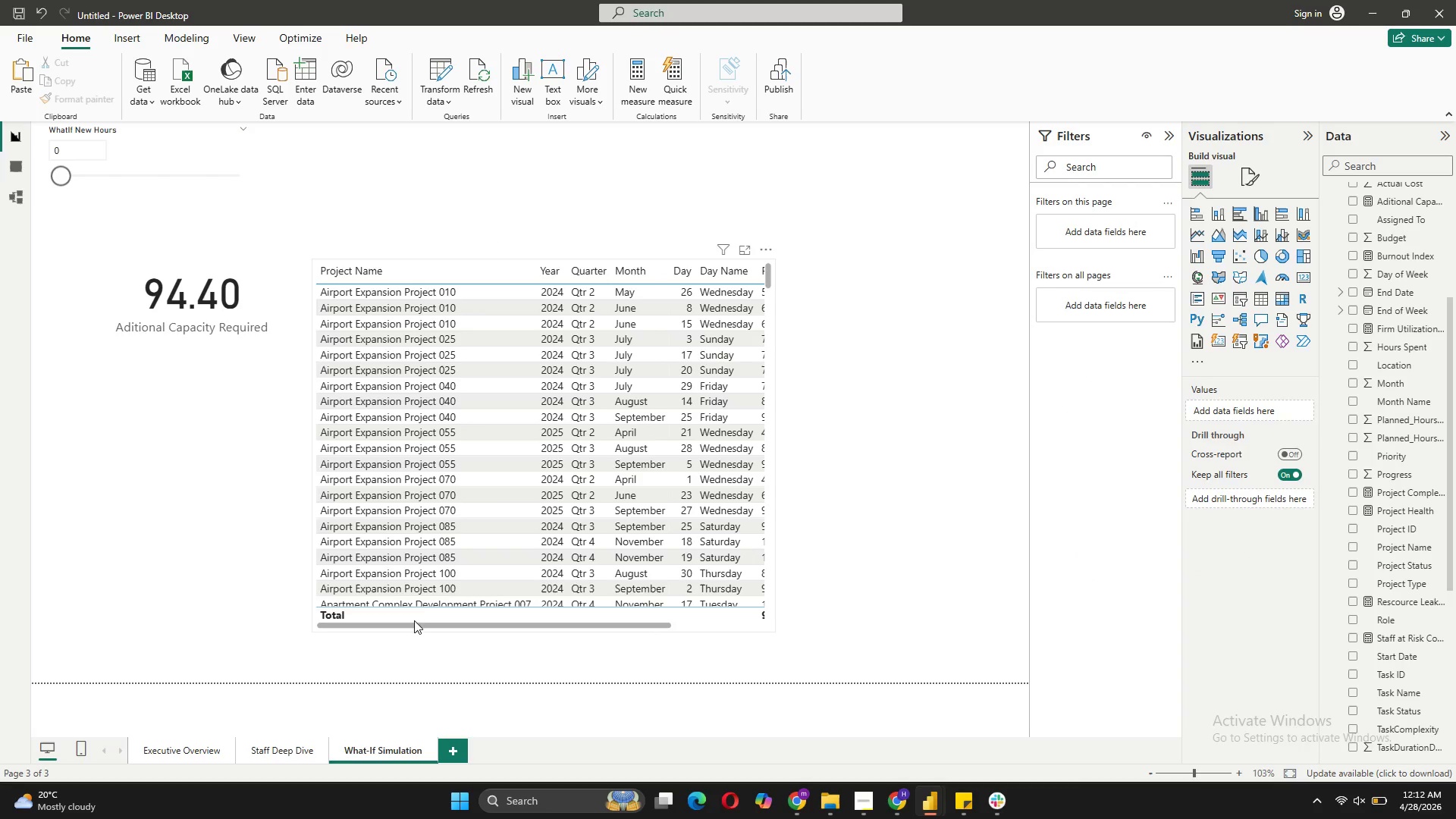 
left_click_drag(start_coordinate=[414, 620], to_coordinate=[448, 601])
 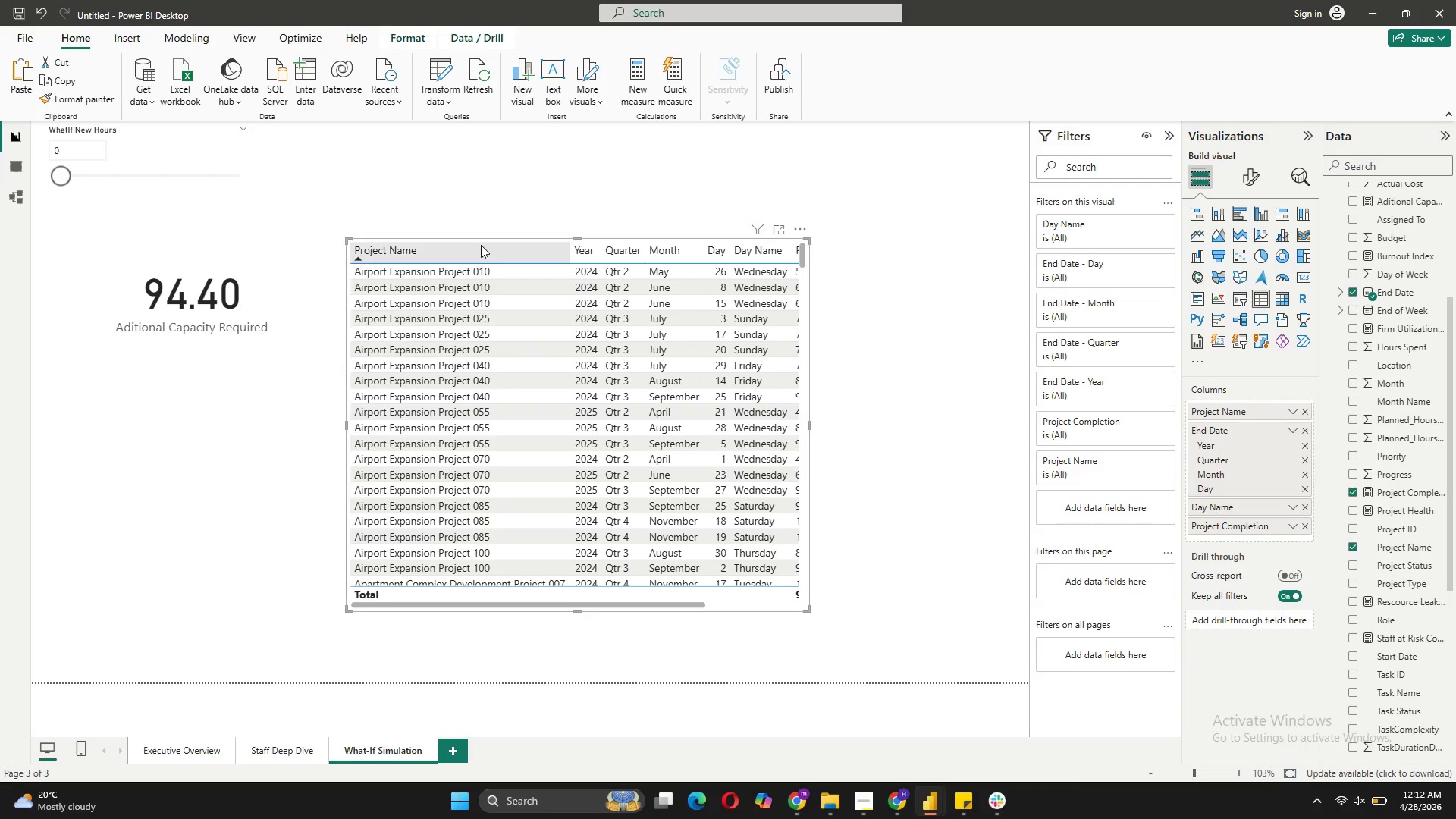 
left_click_drag(start_coordinate=[481, 245], to_coordinate=[492, 206])
 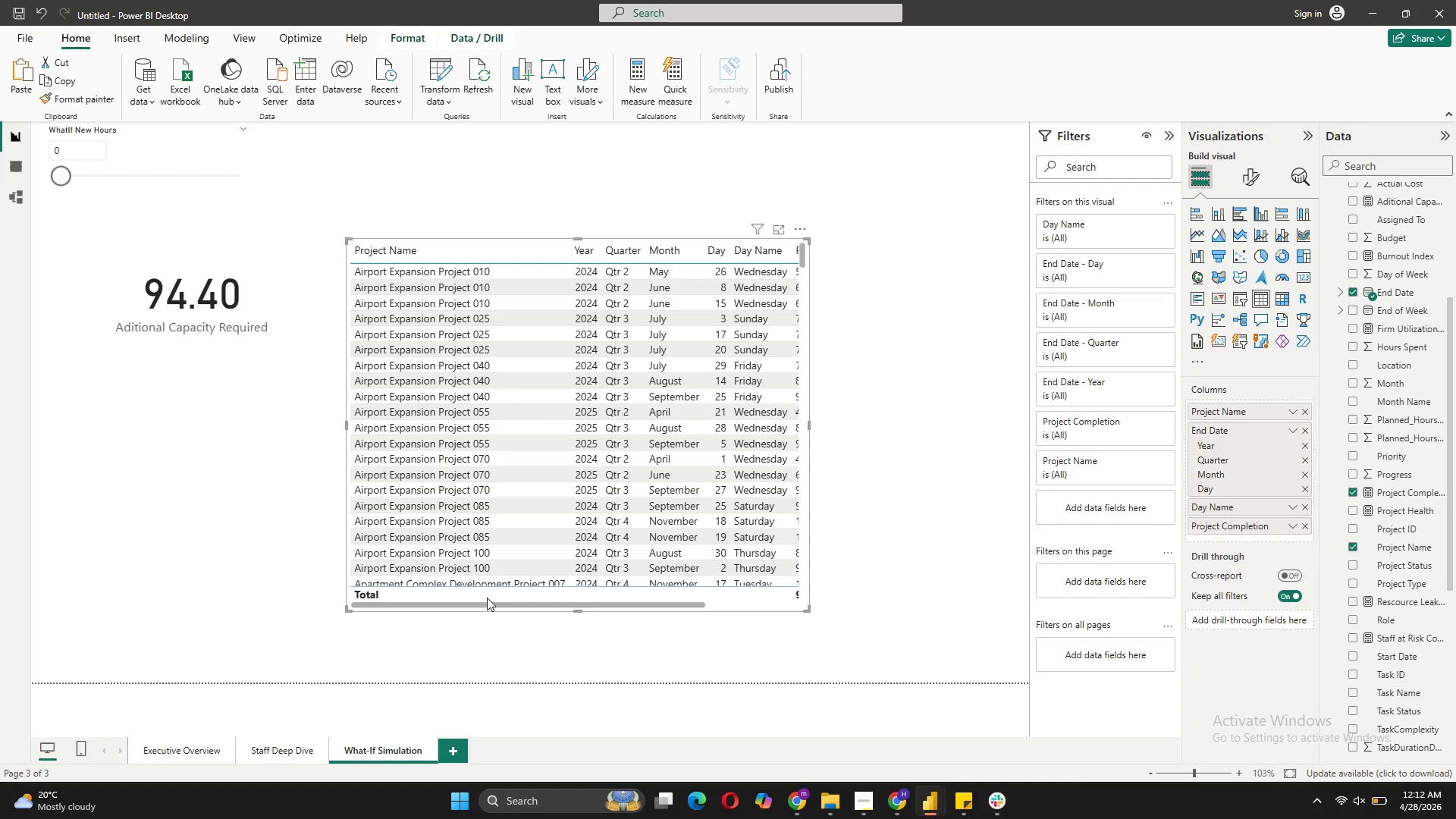 
left_click_drag(start_coordinate=[487, 597], to_coordinate=[551, 488])
 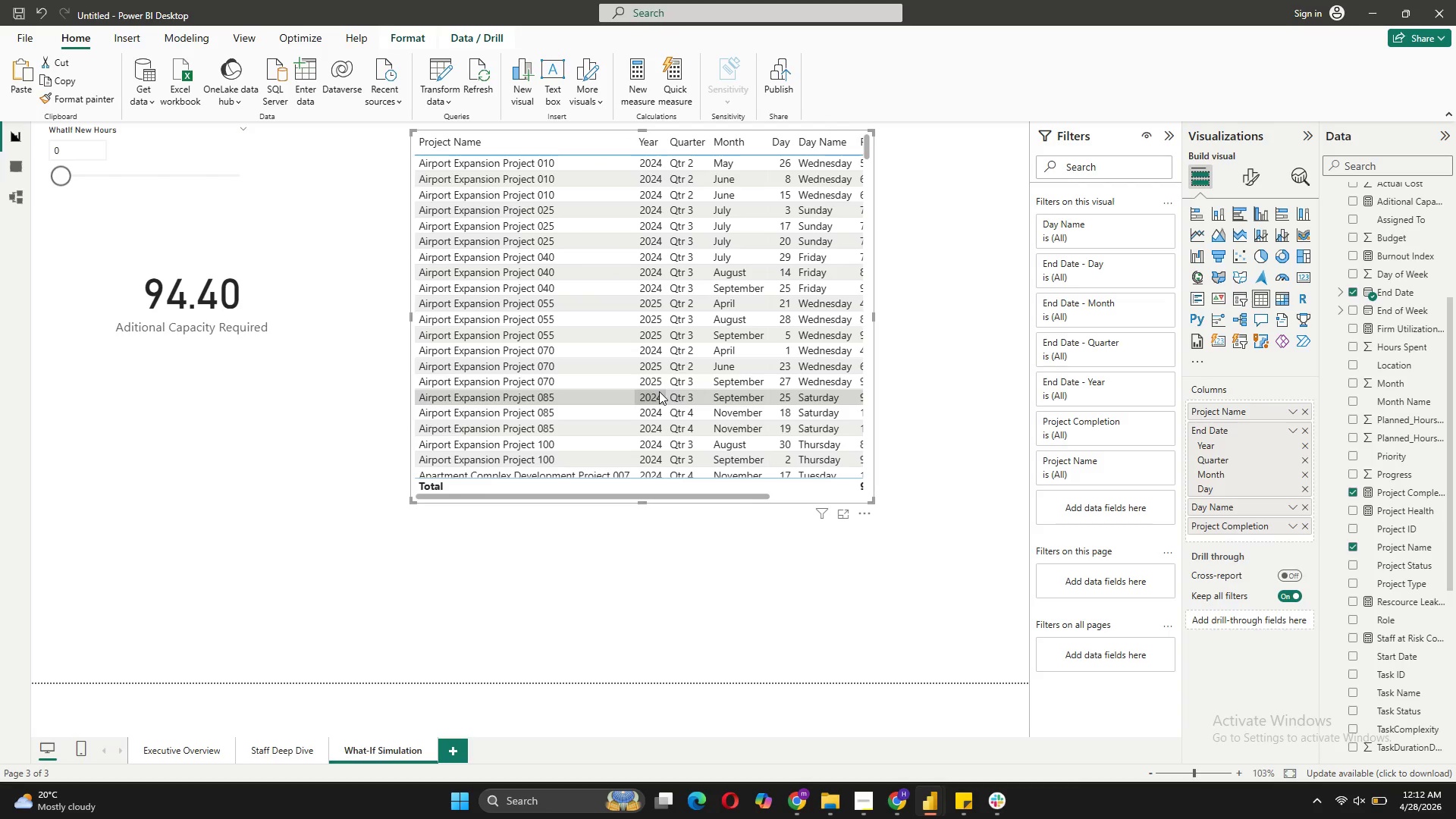 
scroll: coordinate [659, 391], scroll_direction: up, amount: 4.0
 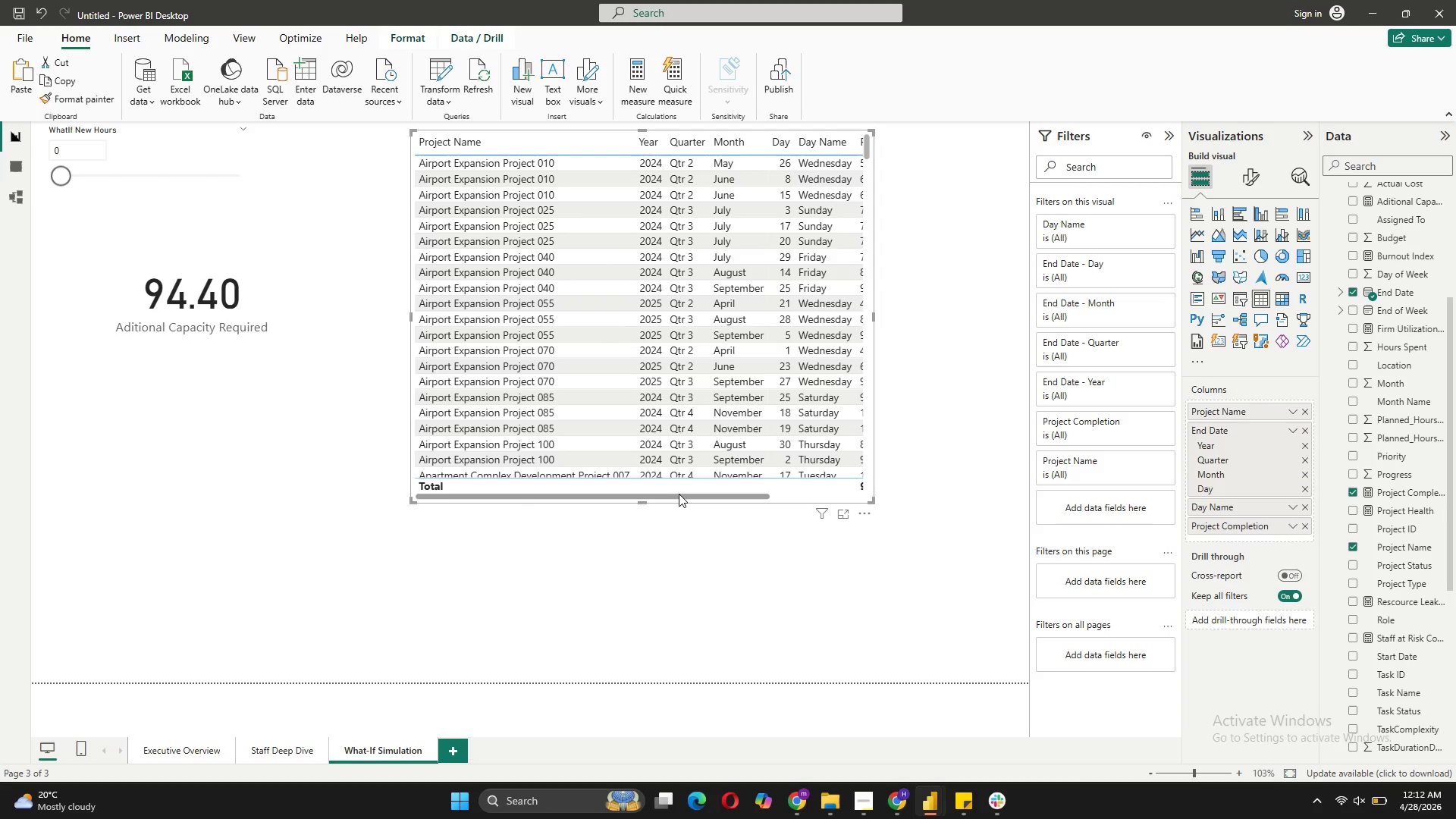 
left_click_drag(start_coordinate=[679, 494], to_coordinate=[539, 501])
 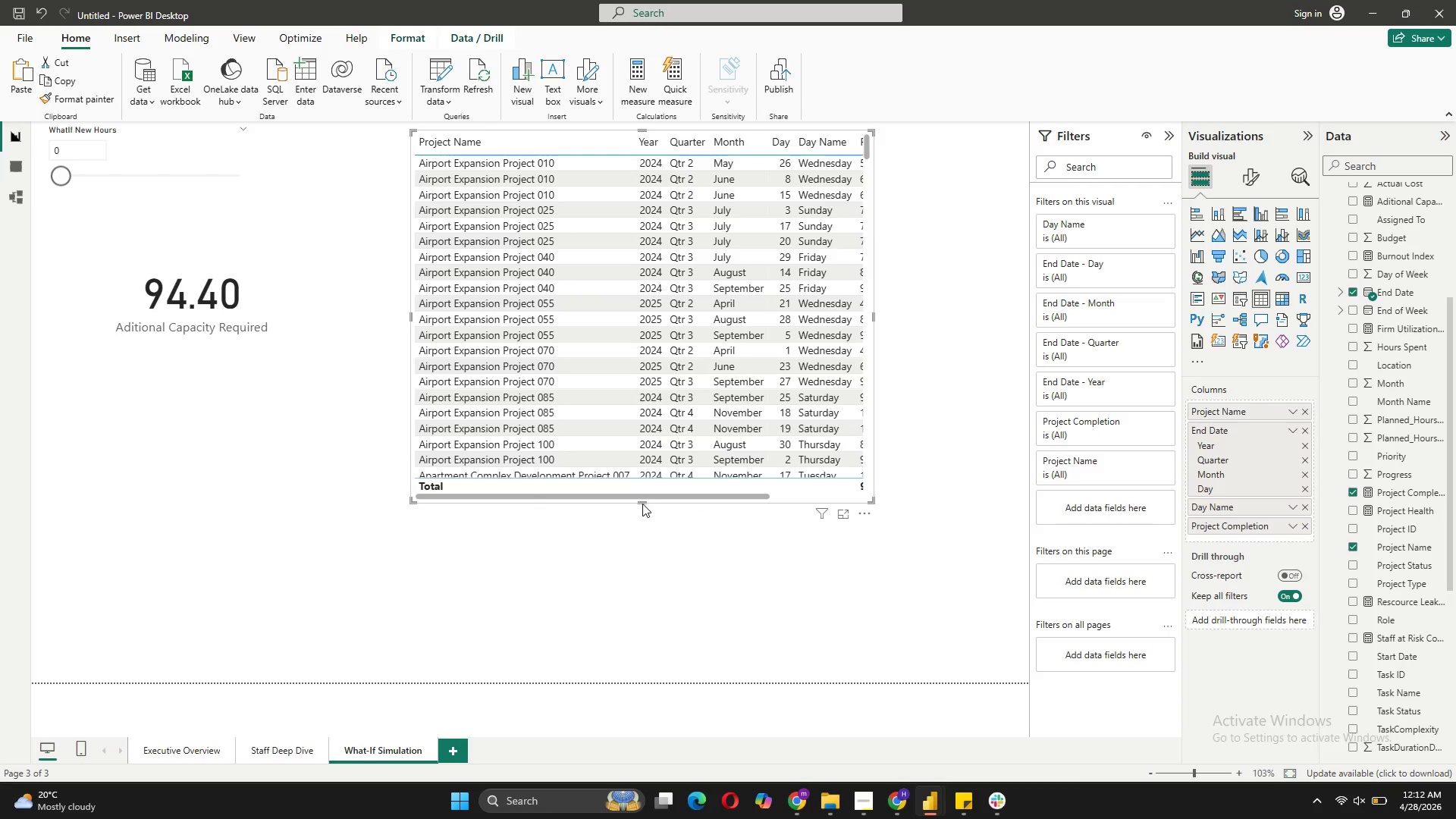 
left_click_drag(start_coordinate=[642, 503], to_coordinate=[644, 681])
 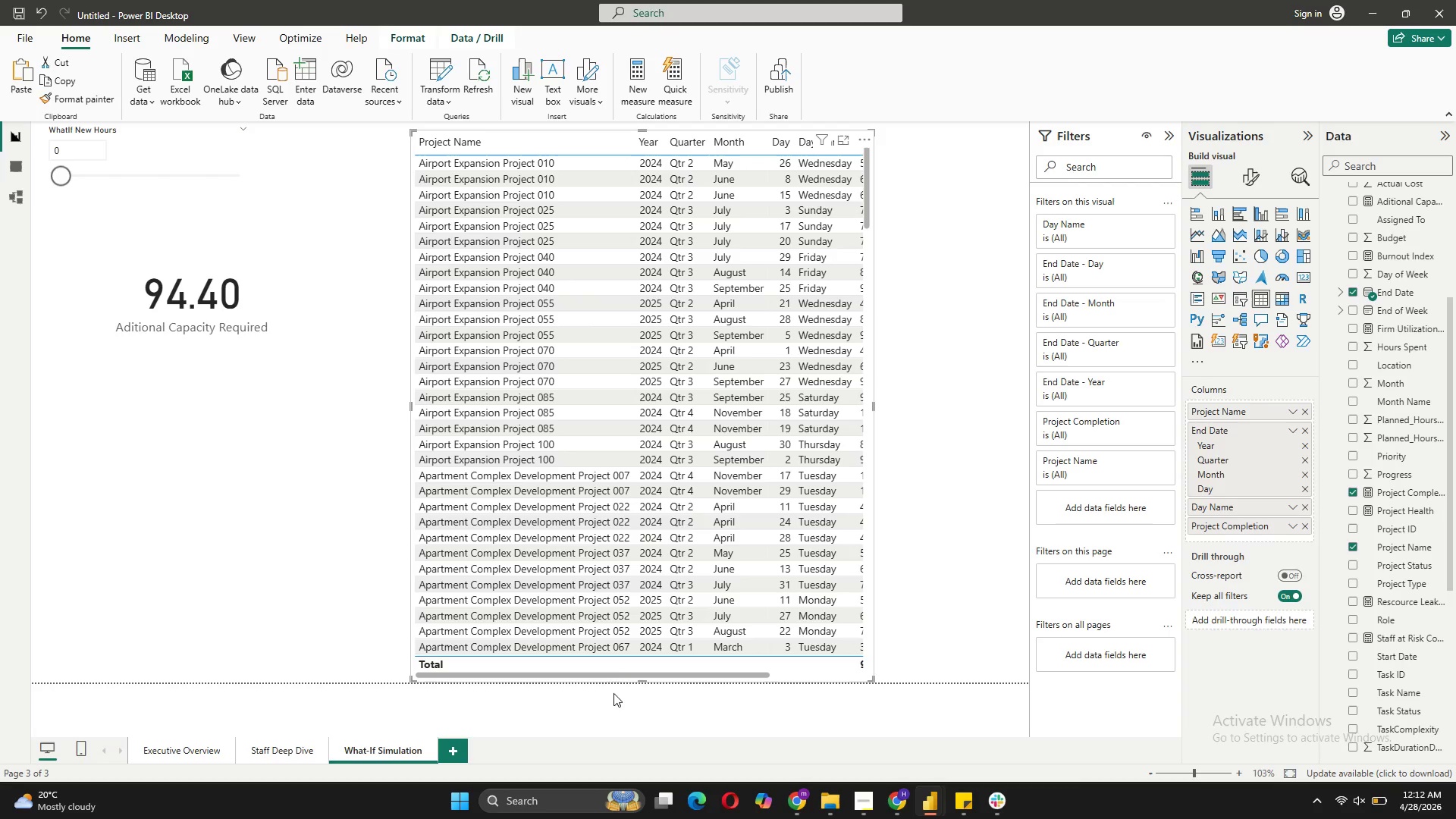 
left_click_drag(start_coordinate=[613, 663], to_coordinate=[747, 667])
 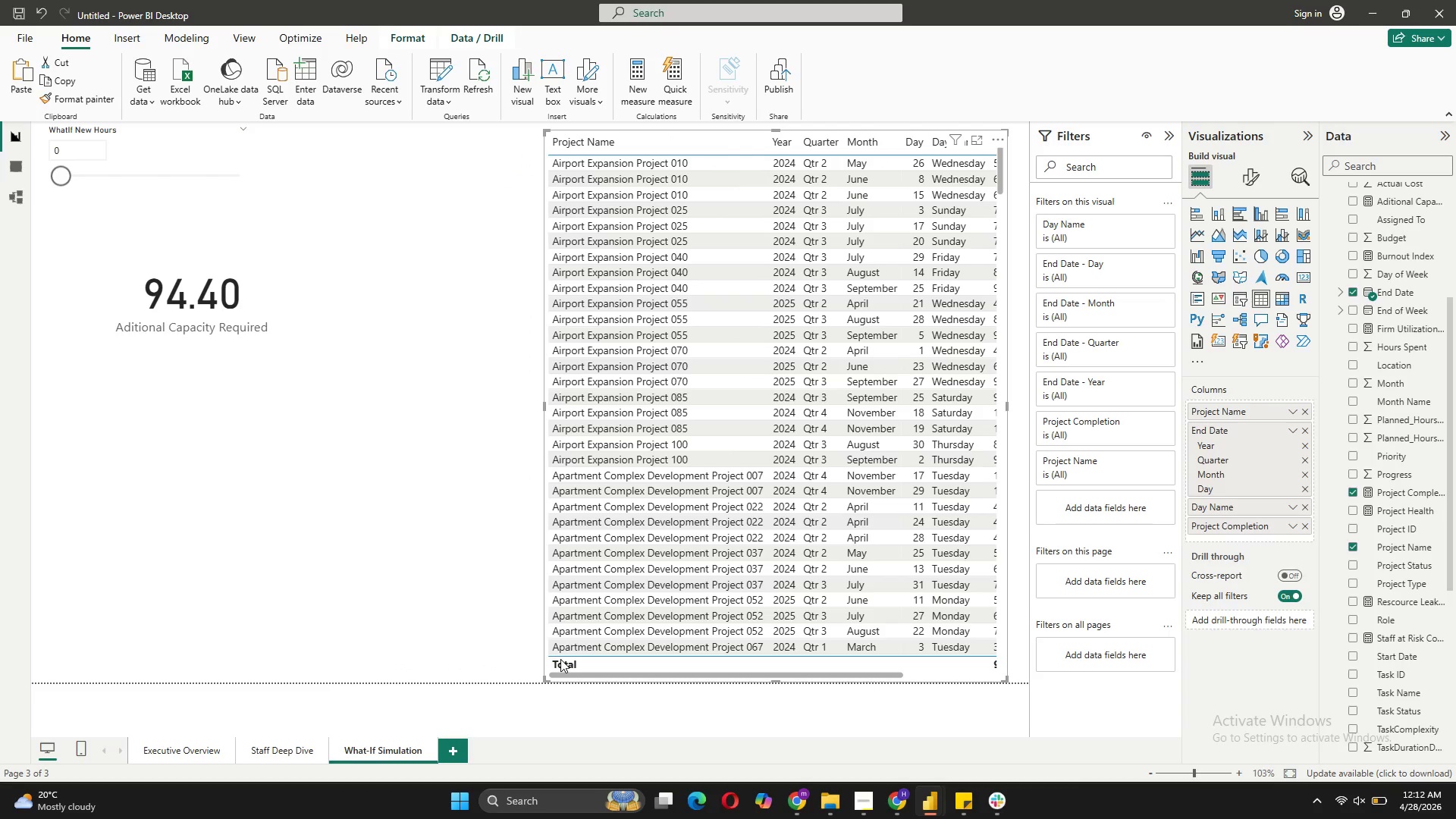 
wait(7.02)
 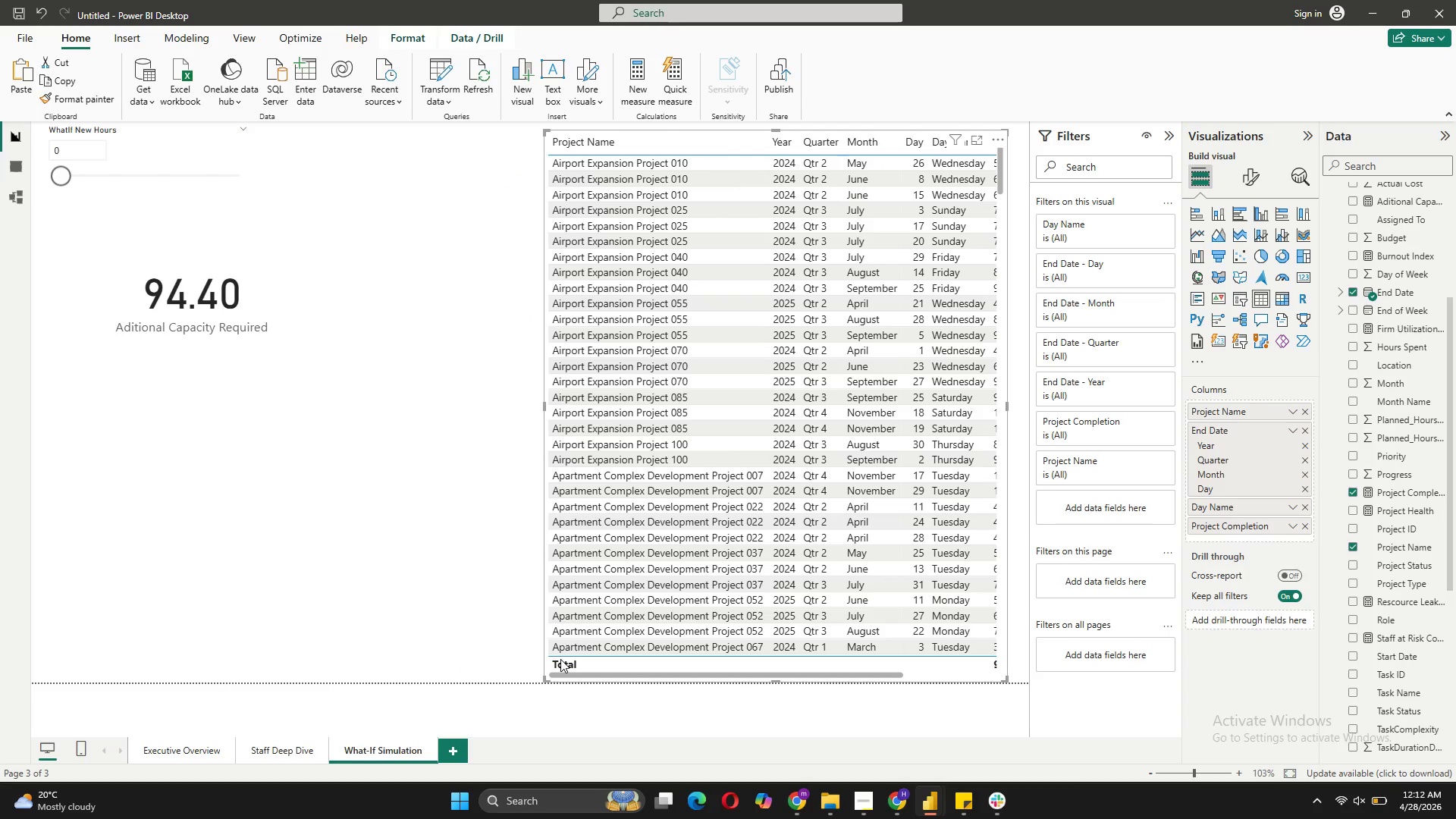 
left_click([243, 504])
 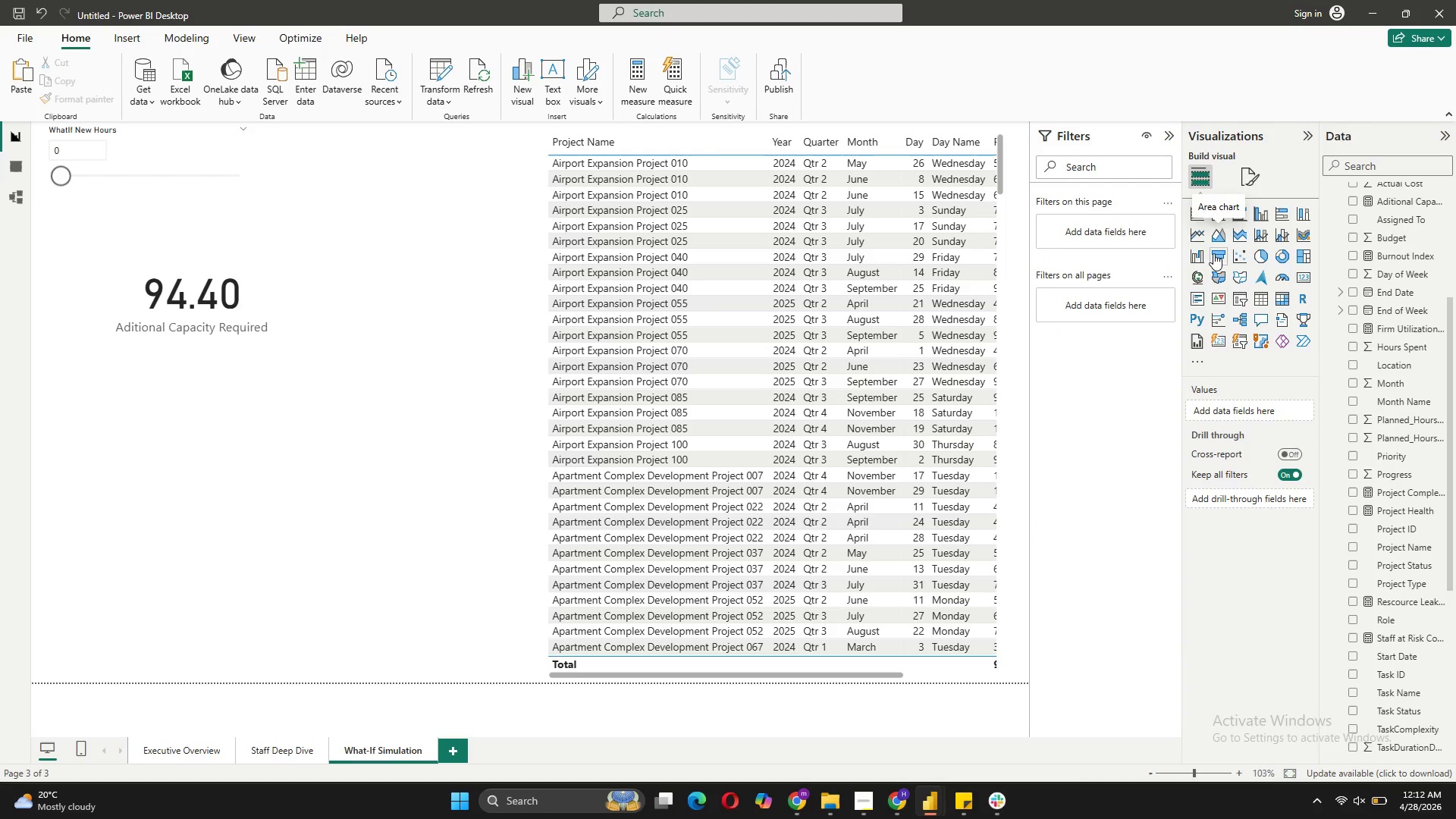 
wait(5.78)
 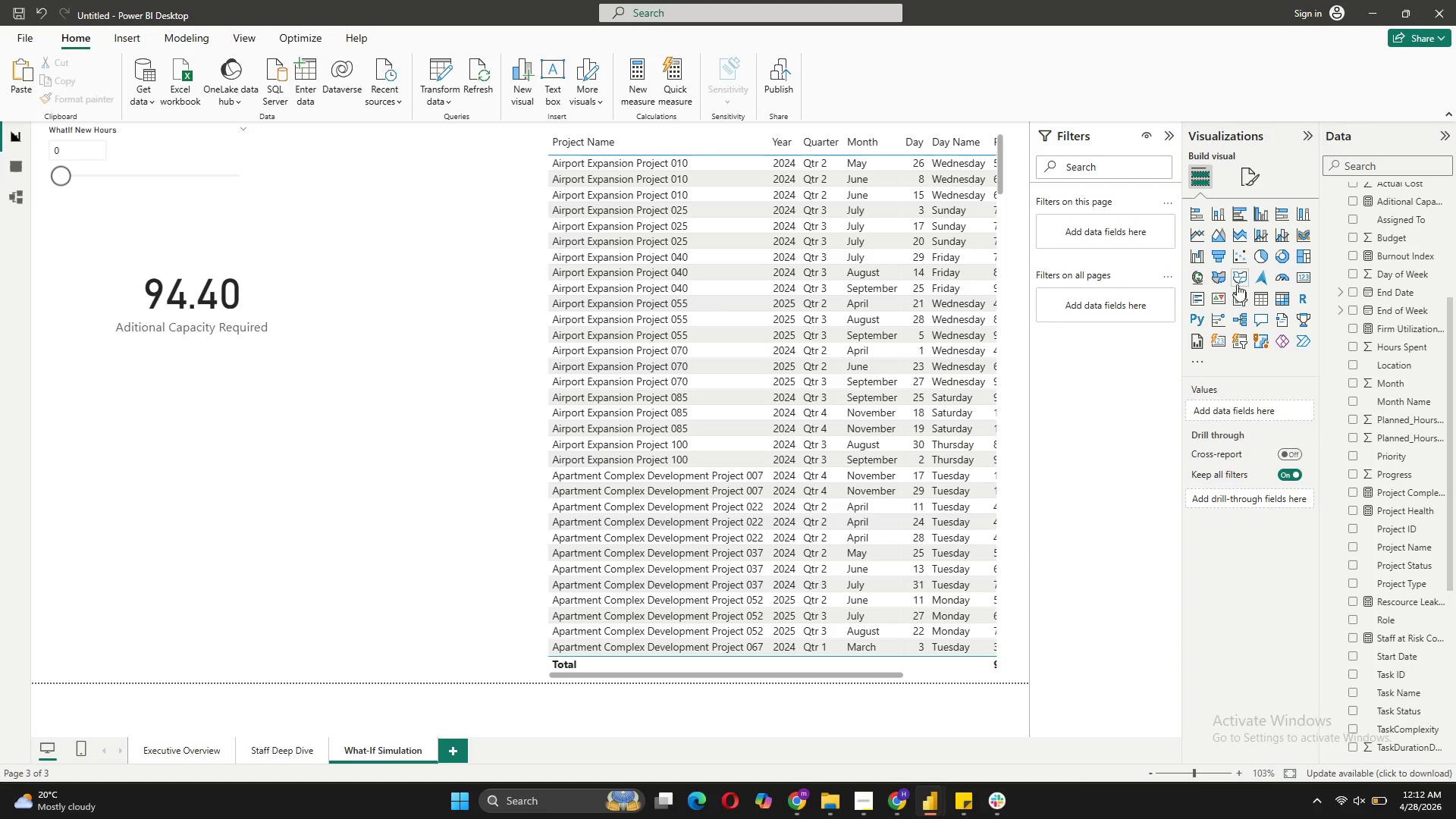 
left_click([1193, 256])
 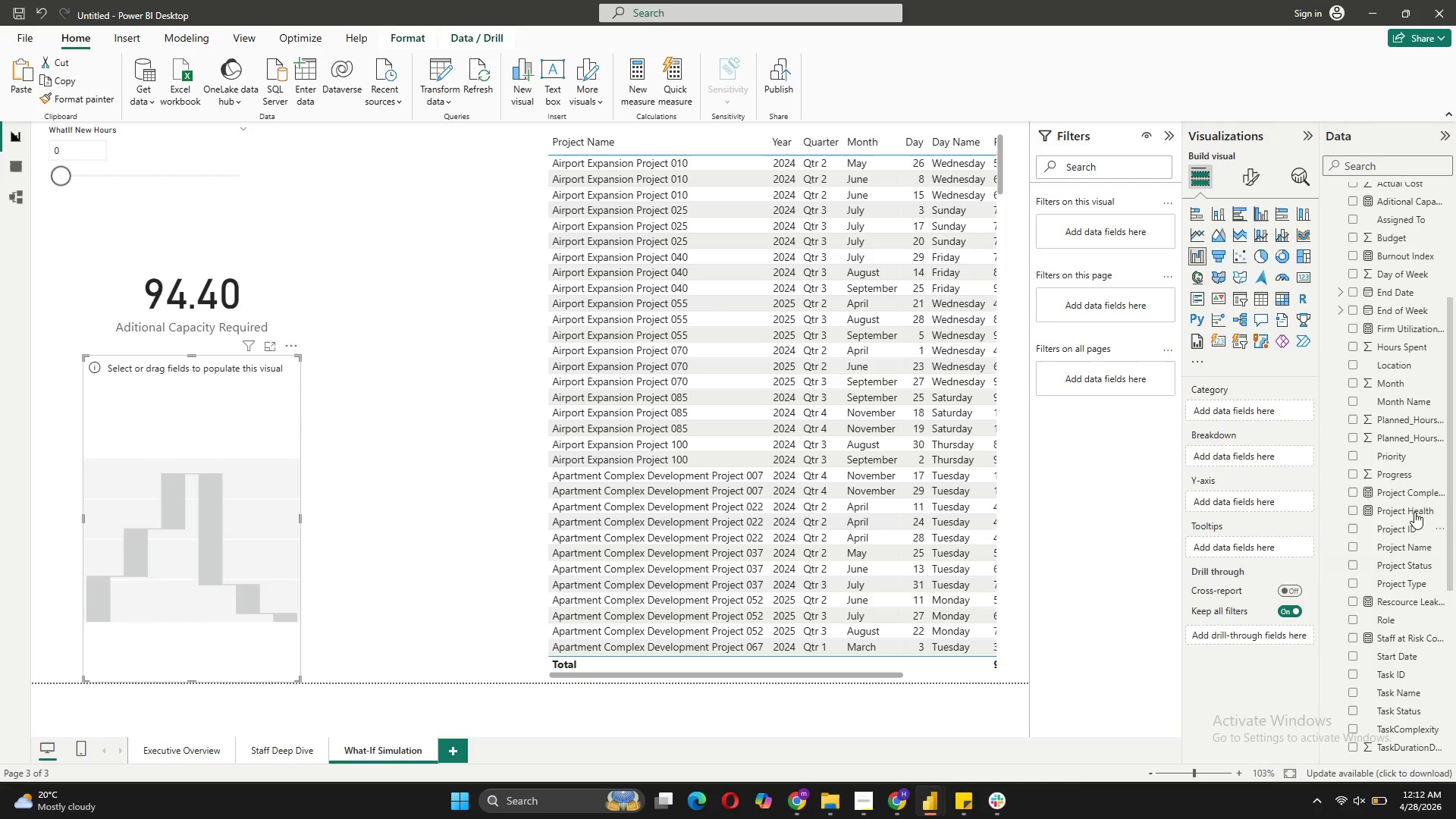 
wait(6.55)
 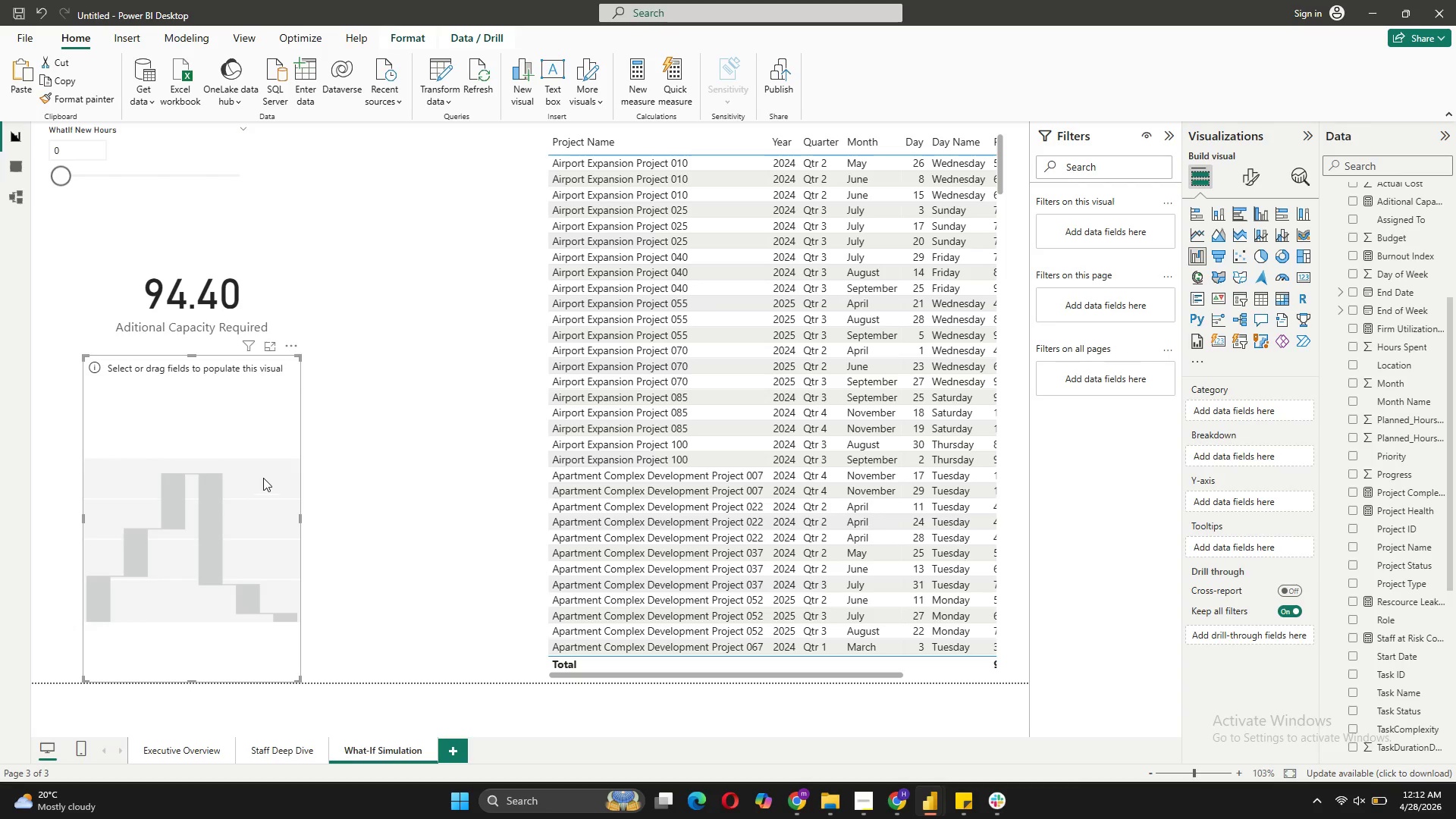 
left_click_drag(start_coordinate=[1410, 548], to_coordinate=[1264, 409])
 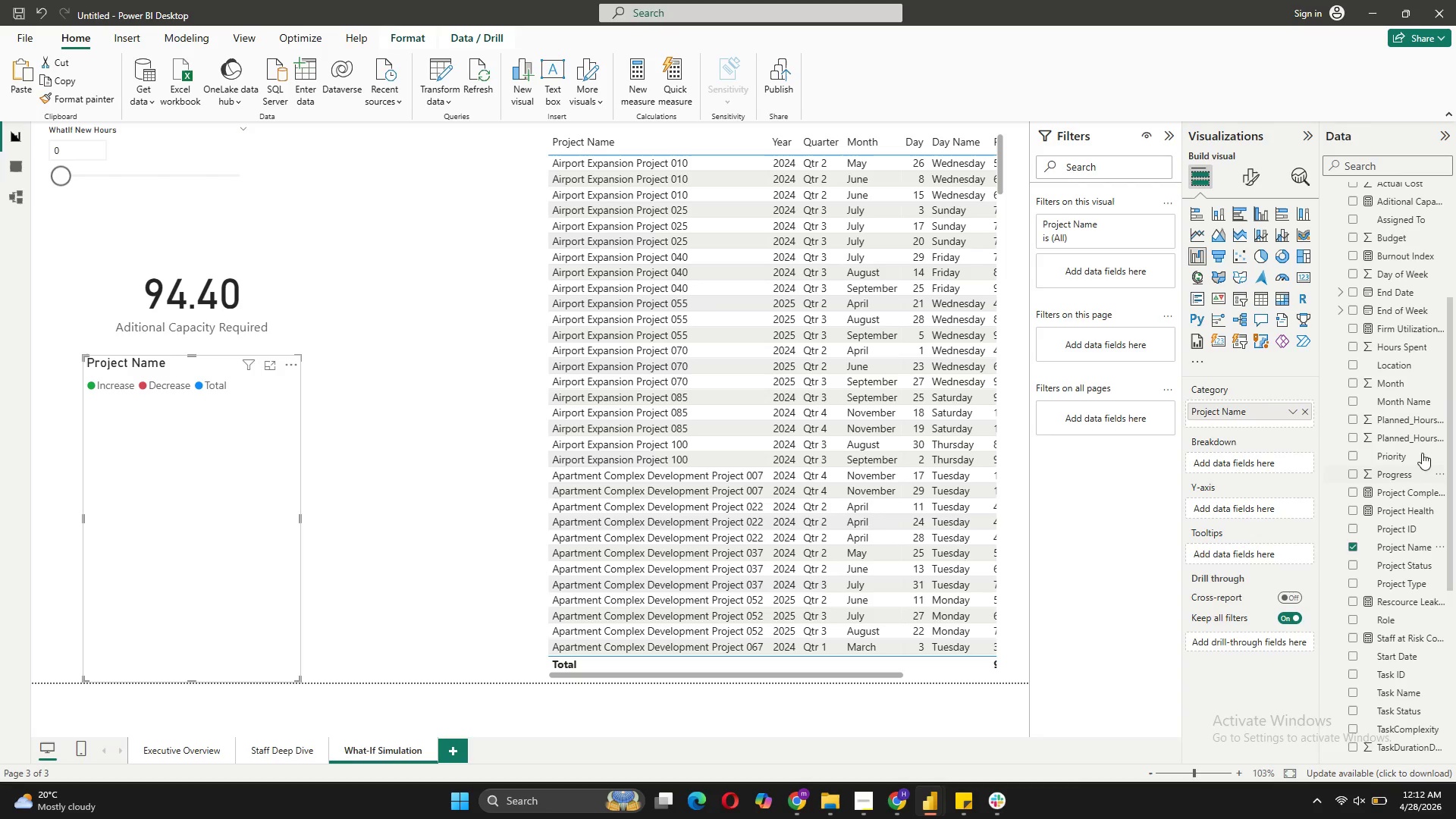 
wait(11.56)
 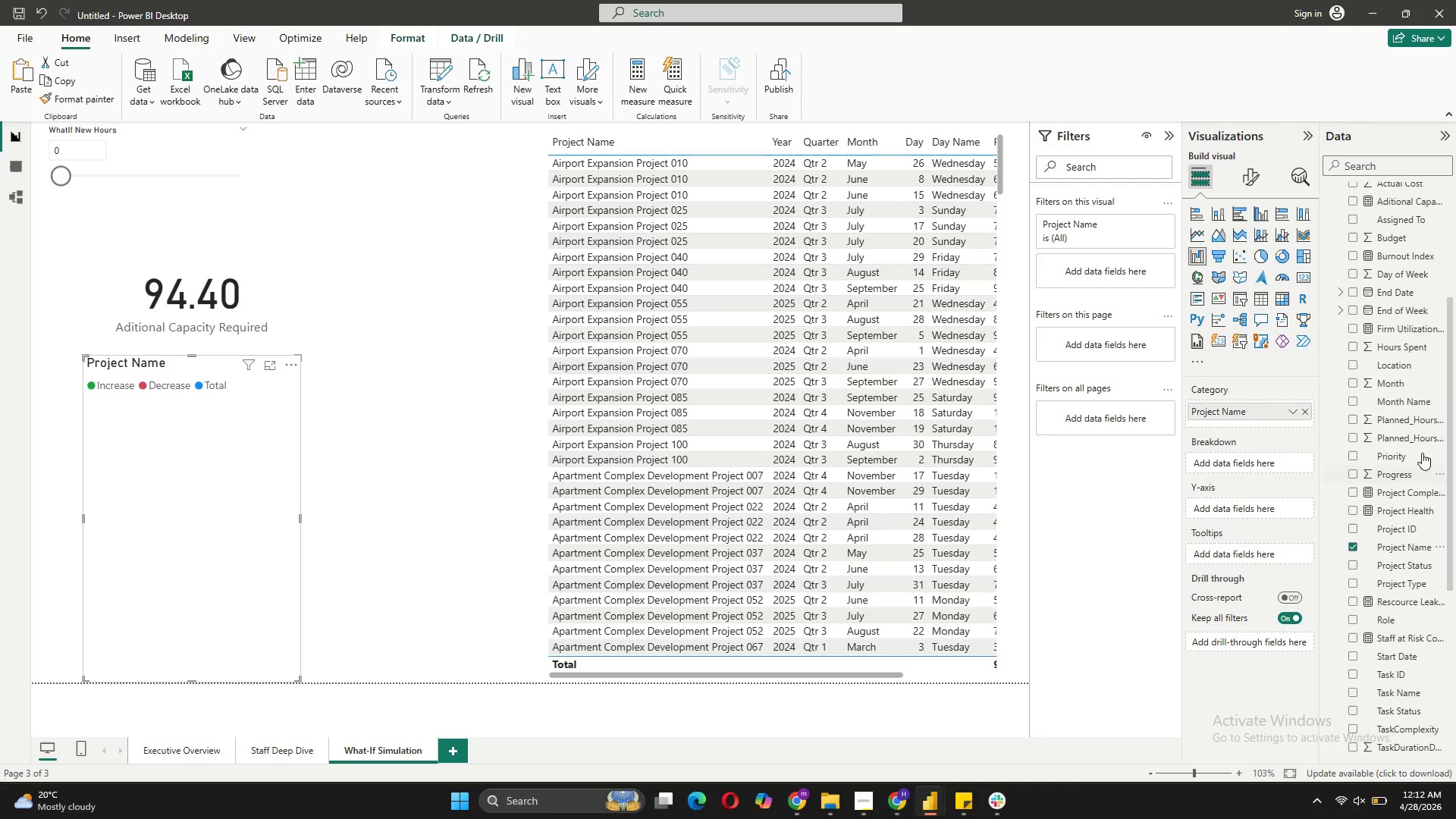 
scroll: coordinate [1387, 542], scroll_direction: up, amount: 3.0
 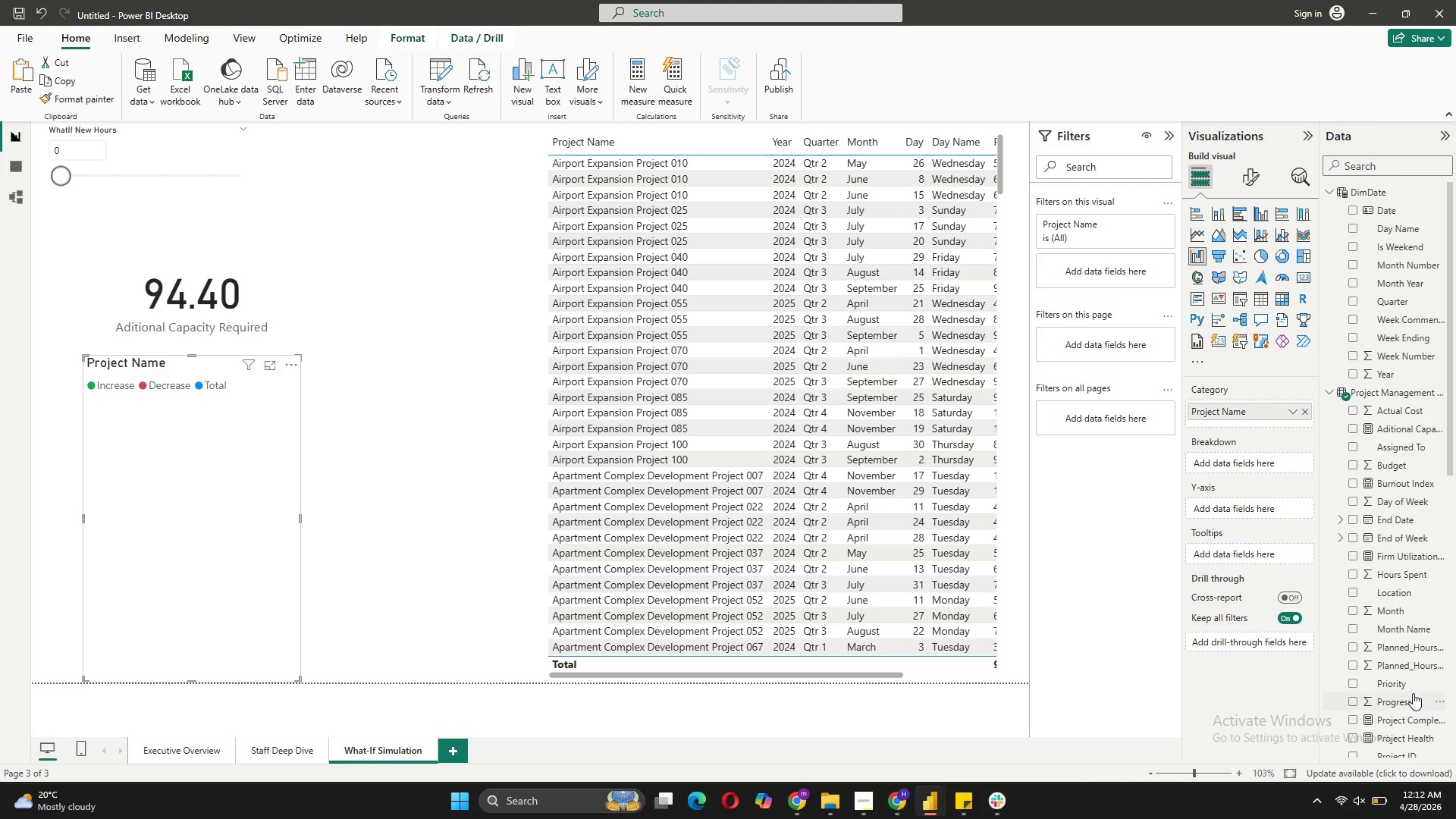 
scroll: coordinate [1406, 625], scroll_direction: down, amount: 2.0
 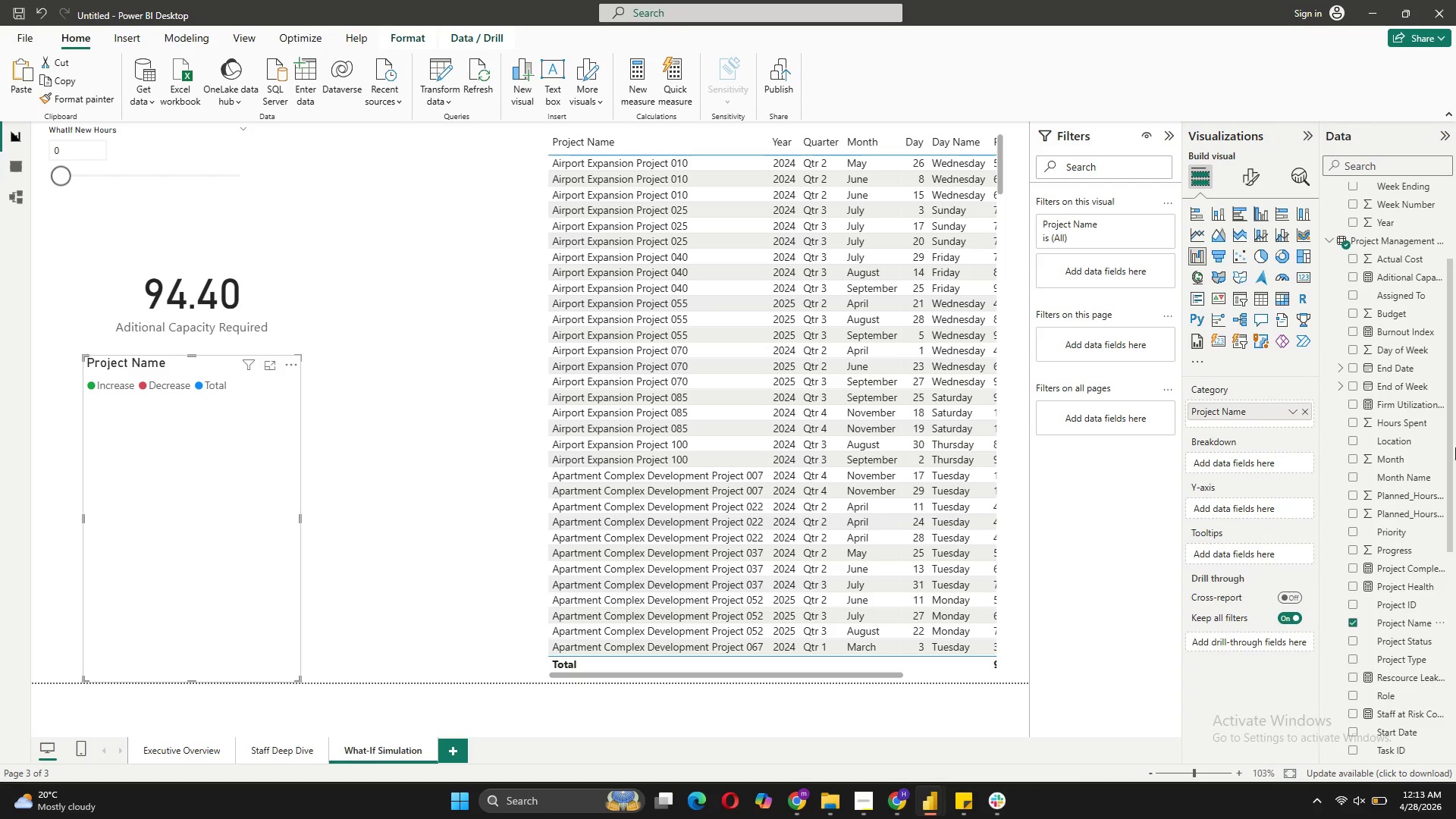 
wait(11.94)
 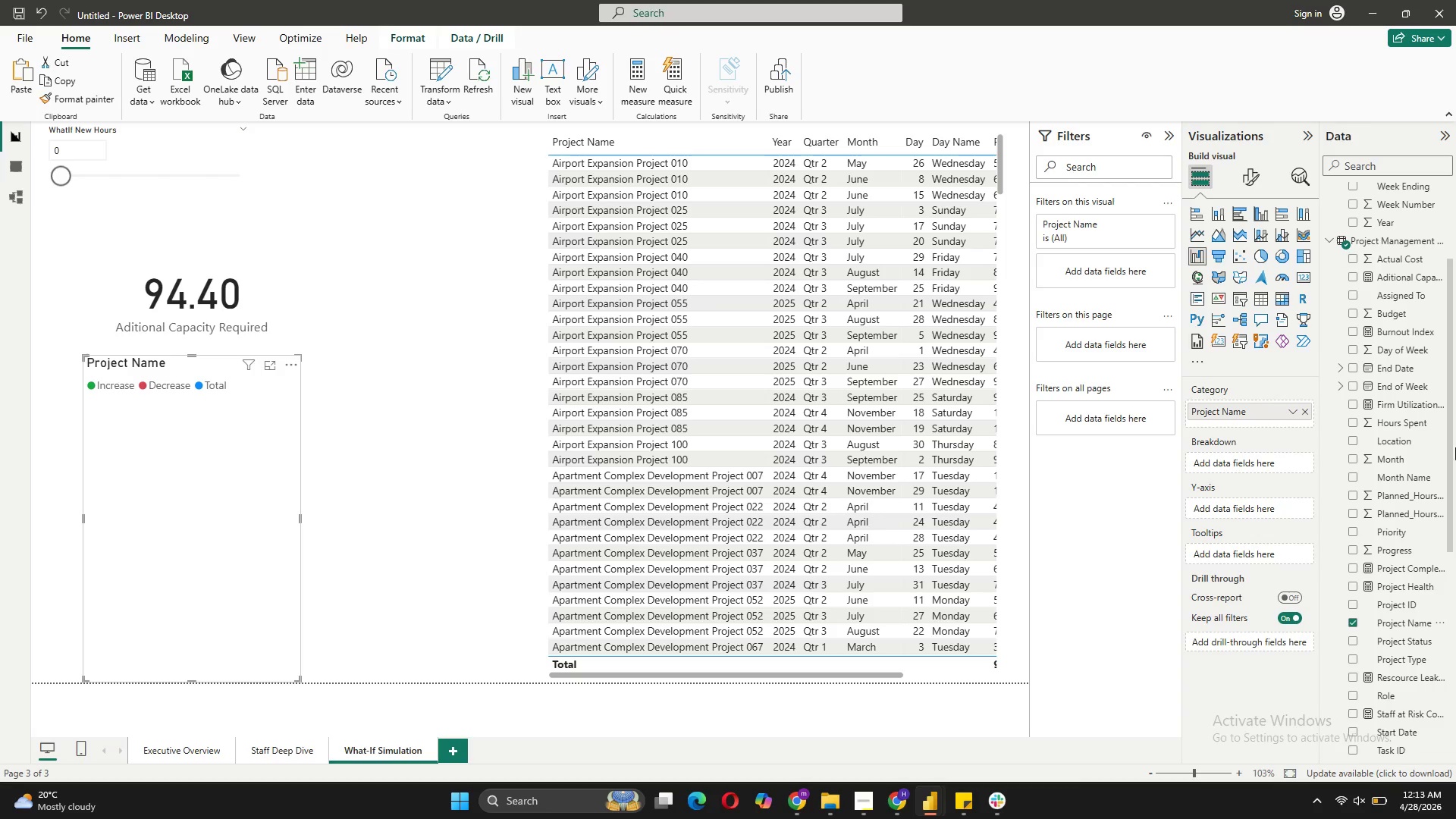 
scroll: coordinate [1417, 538], scroll_direction: down, amount: 2.0
 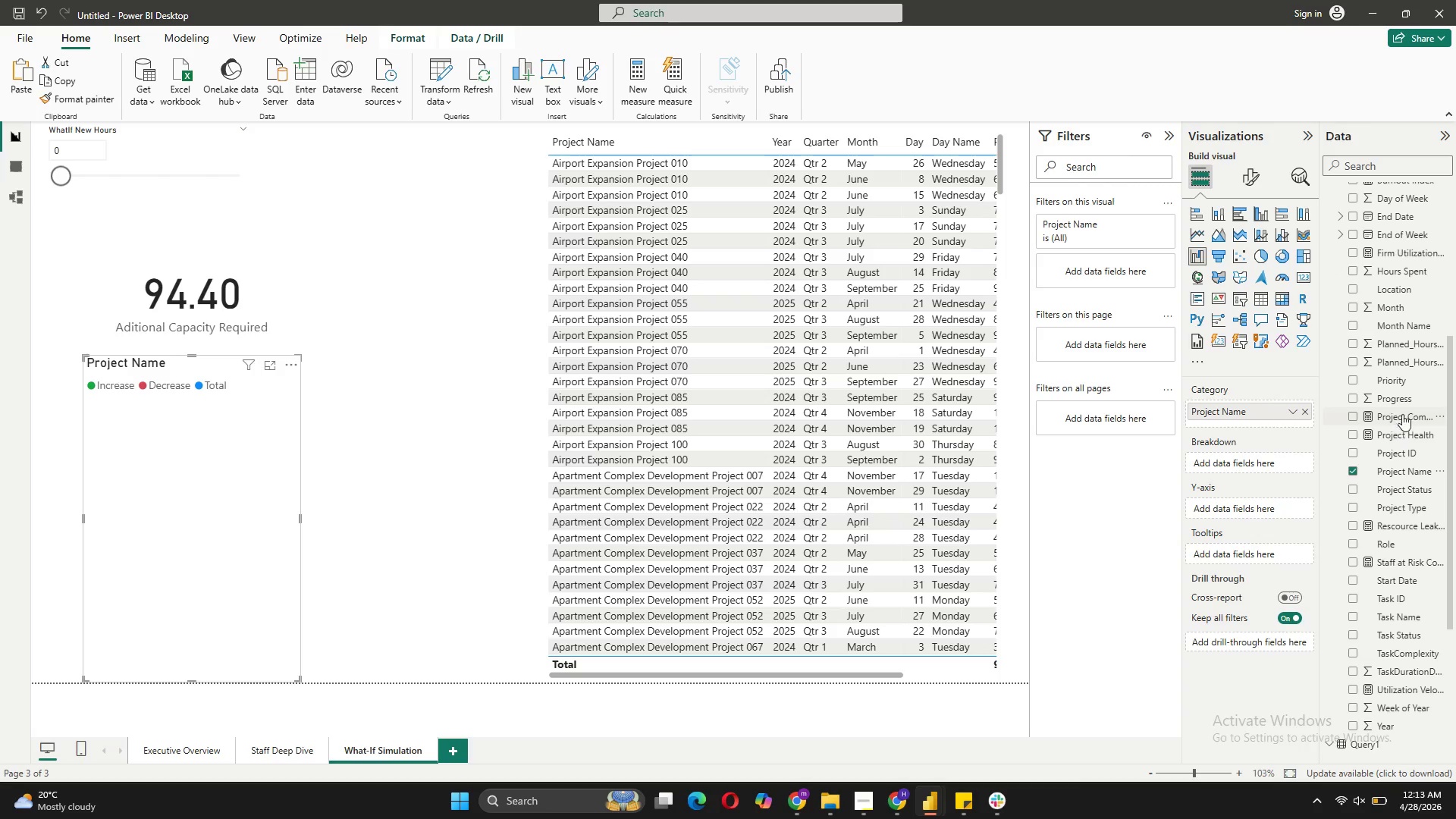 
left_click_drag(start_coordinate=[1409, 418], to_coordinate=[1273, 468])
 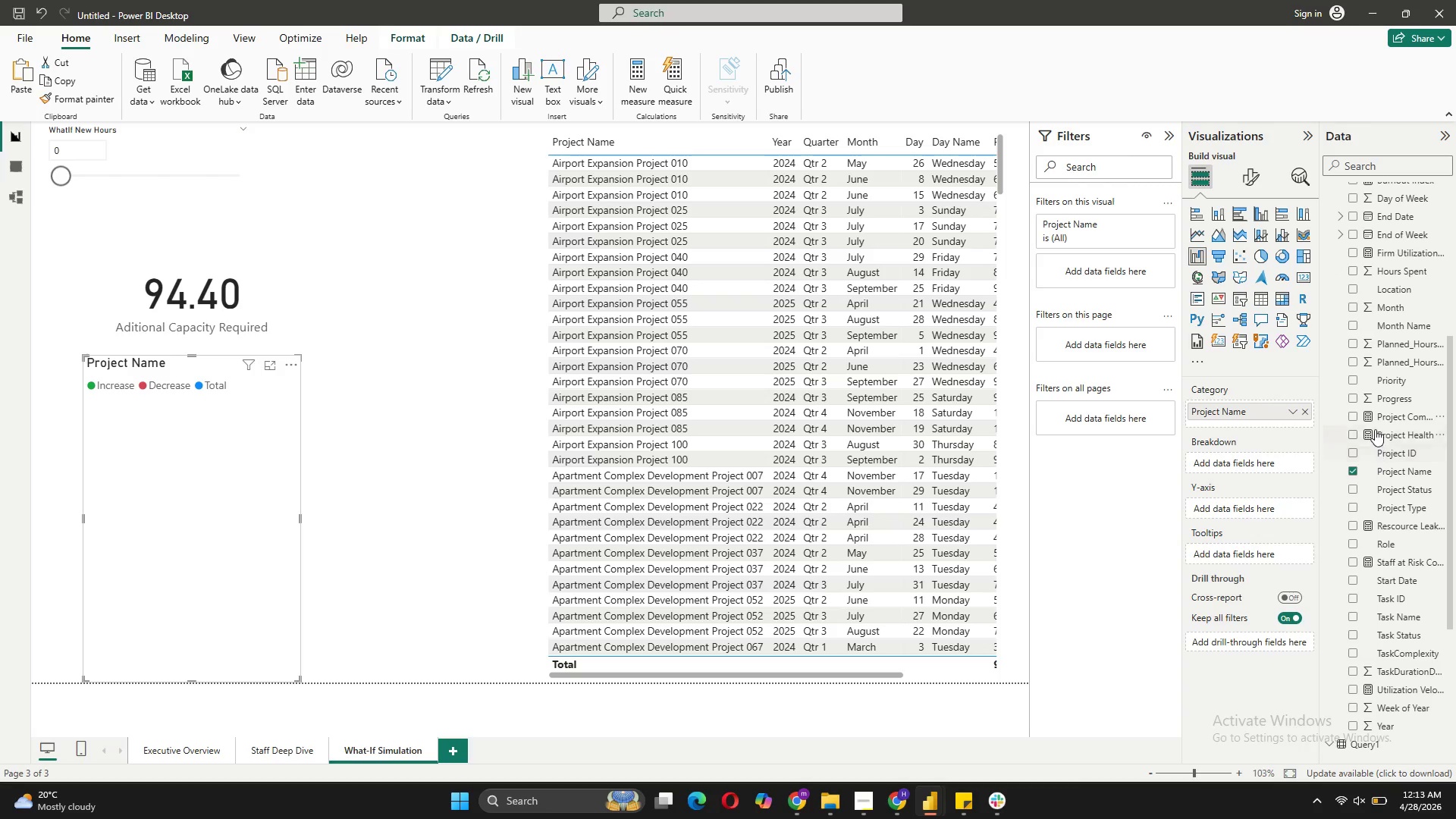 
left_click_drag(start_coordinate=[1381, 411], to_coordinate=[1247, 456])
 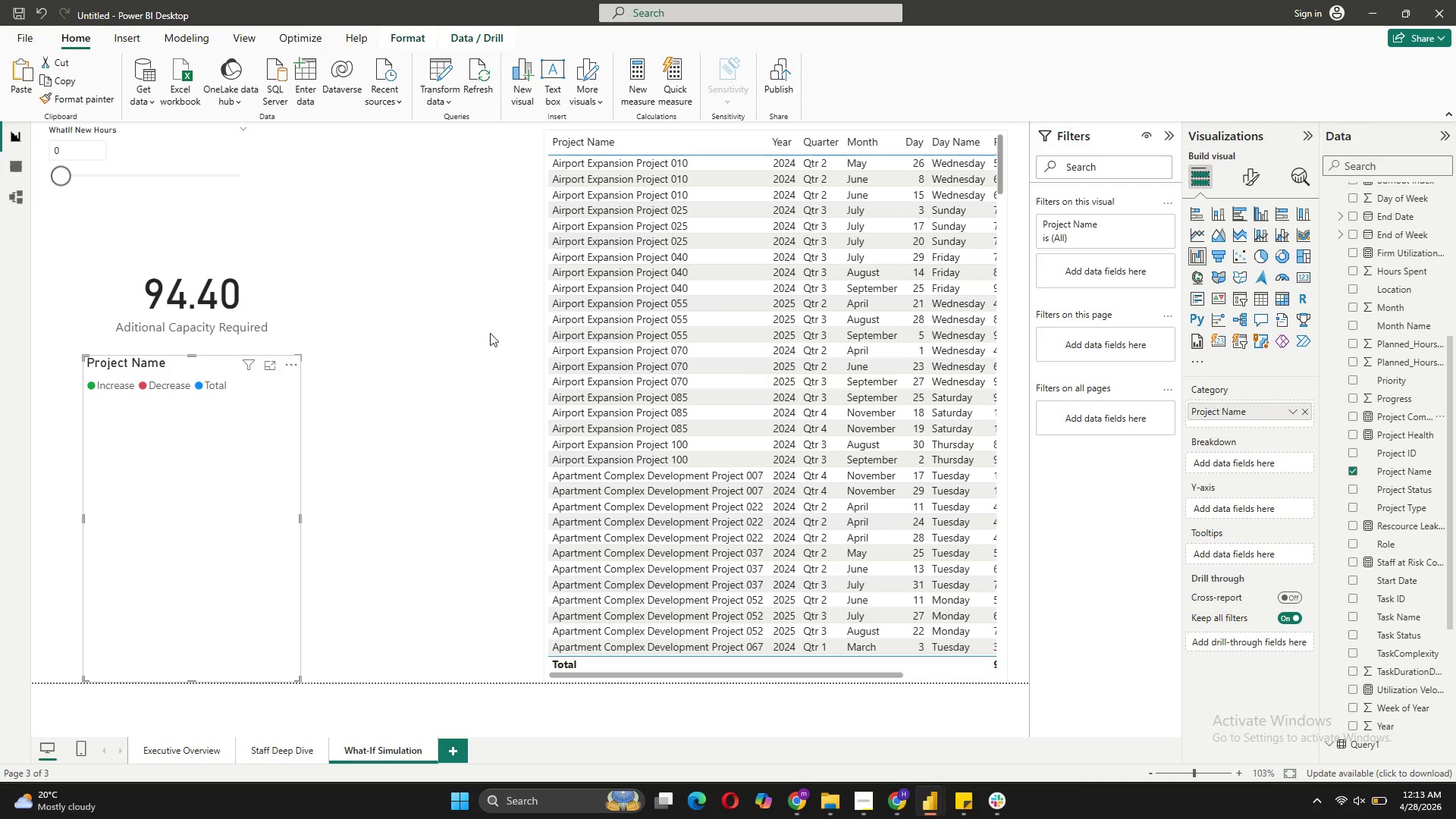 
mouse_move([258, 511])
 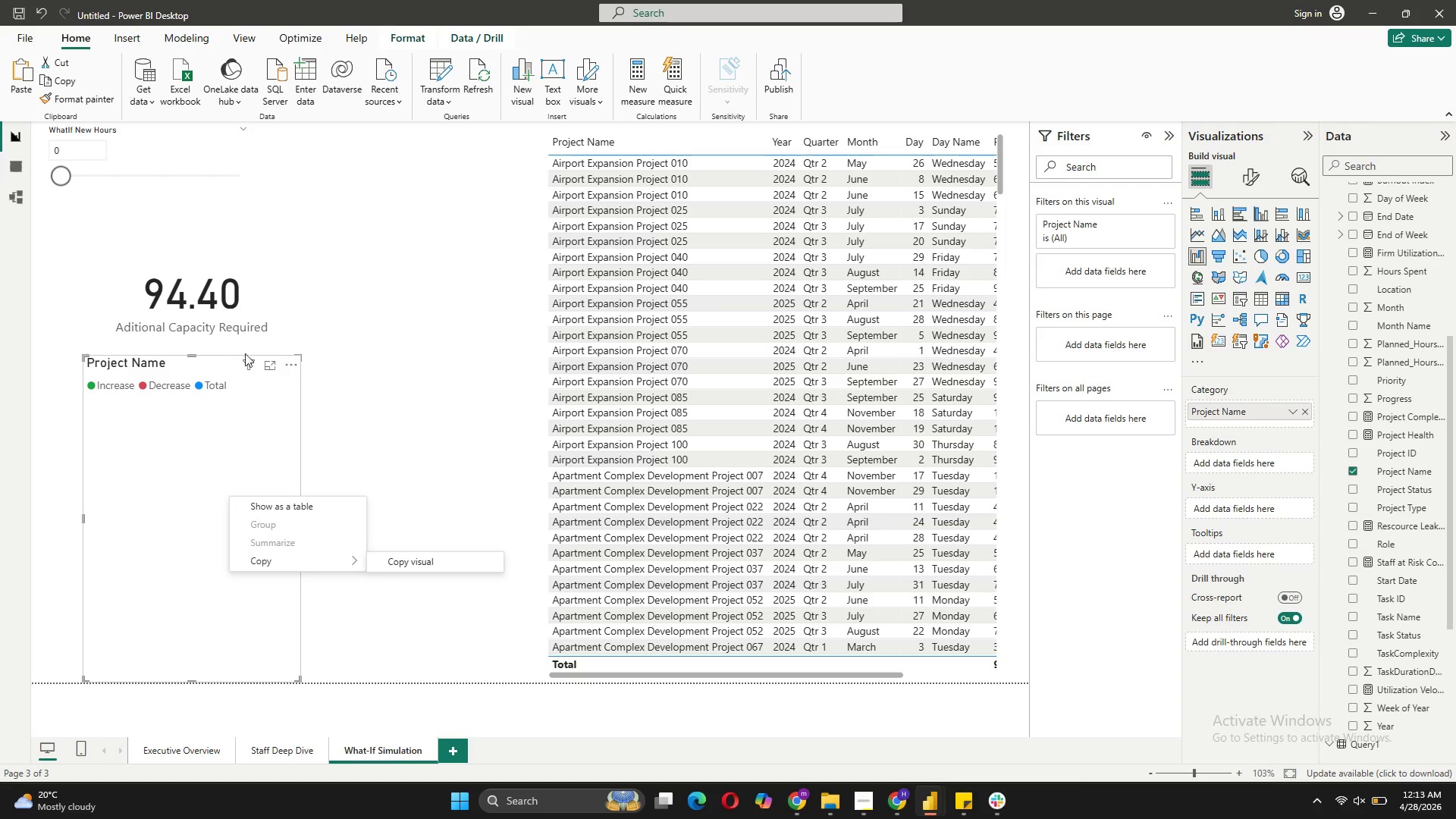 
left_click([293, 369])
 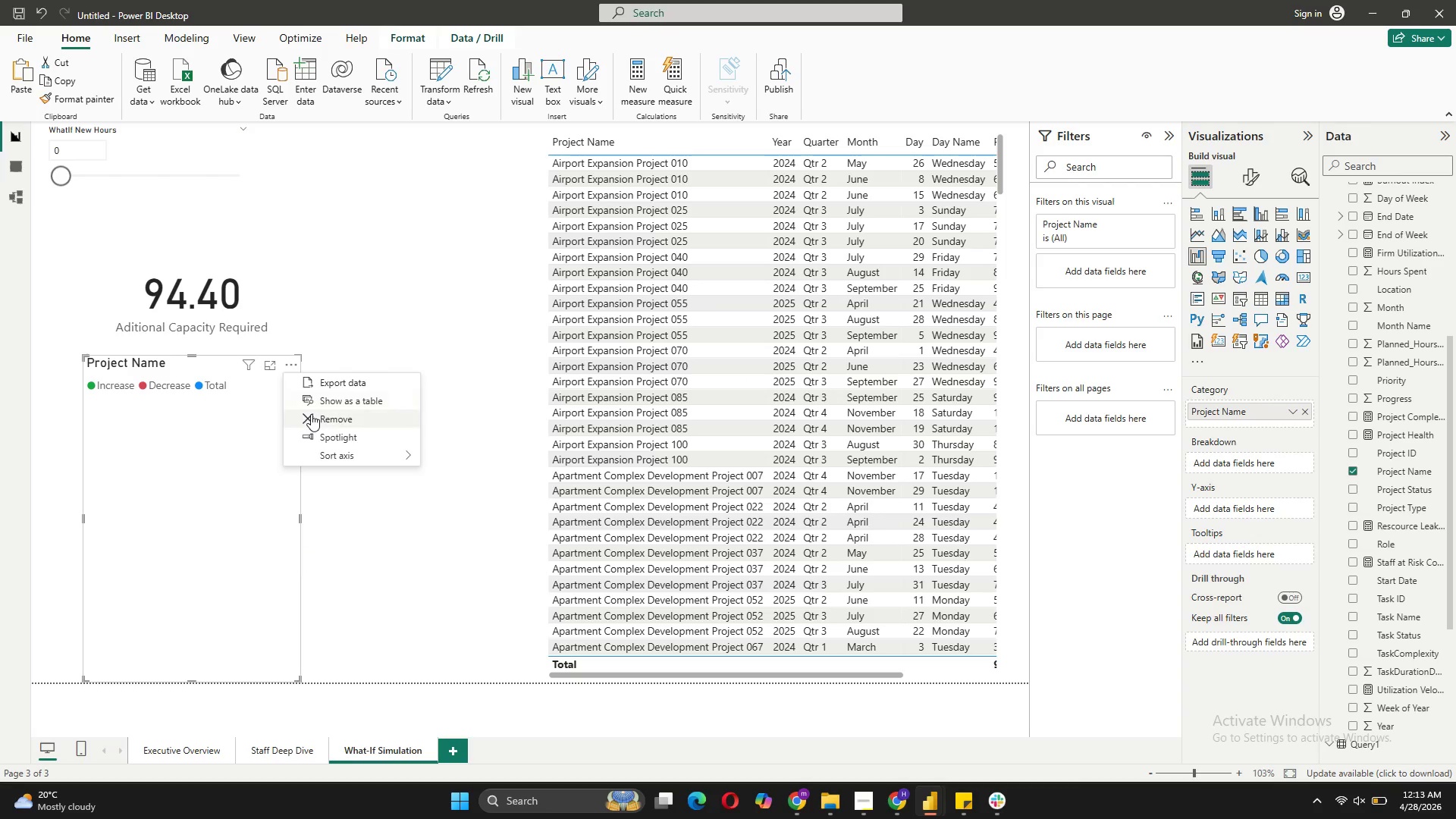 
left_click([311, 414])
 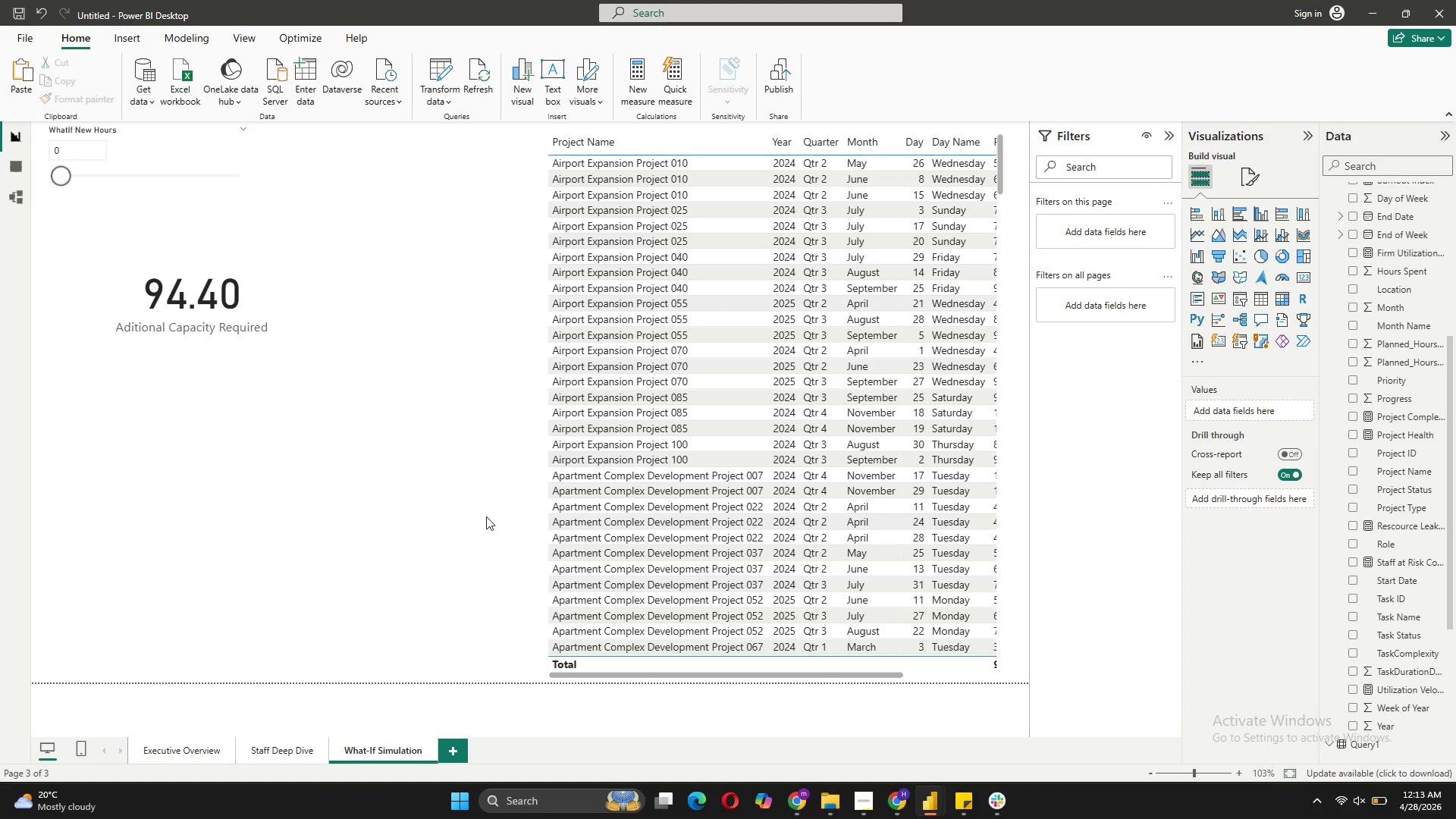 
wait(6.83)
 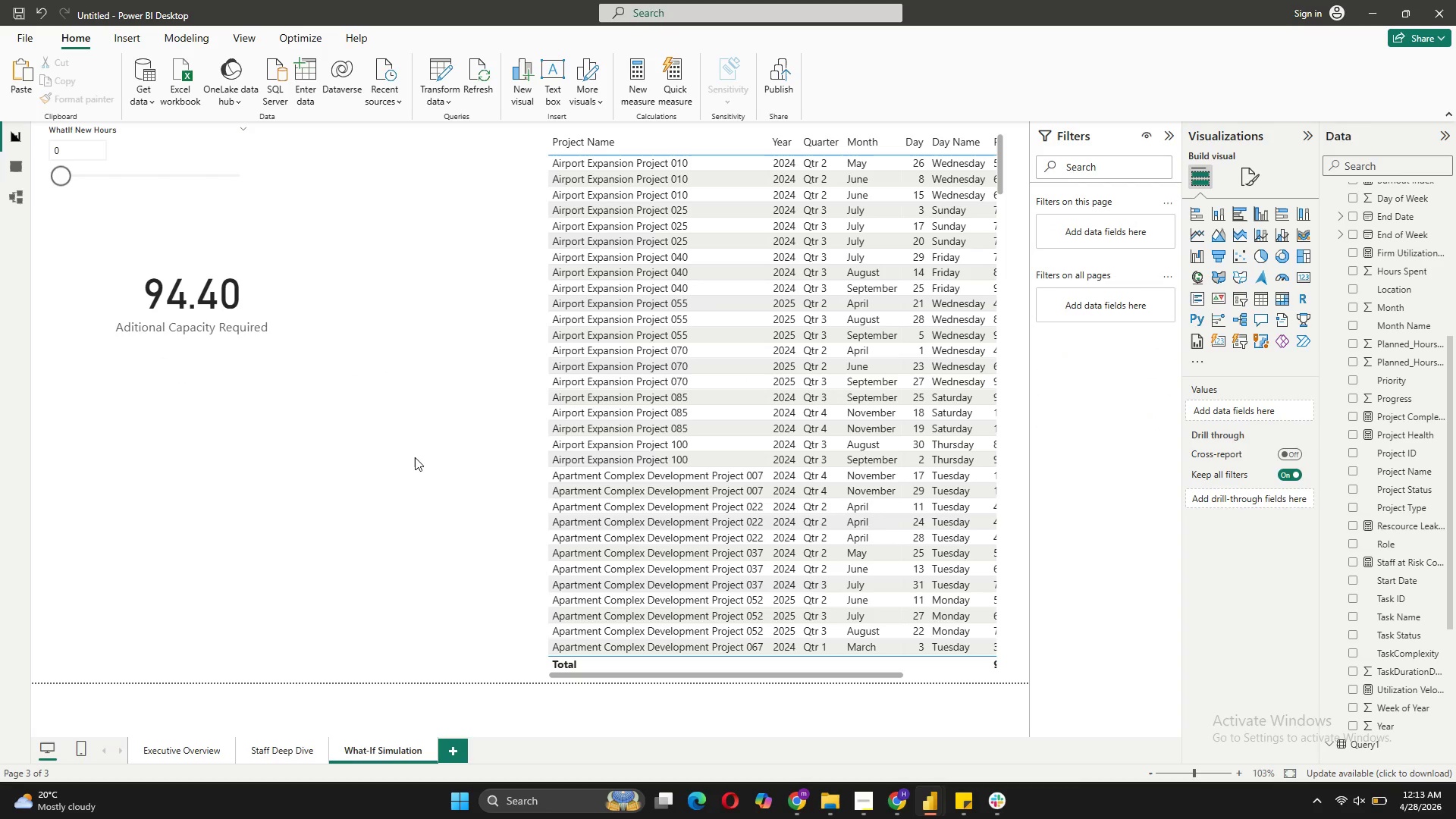 
left_click([276, 304])
 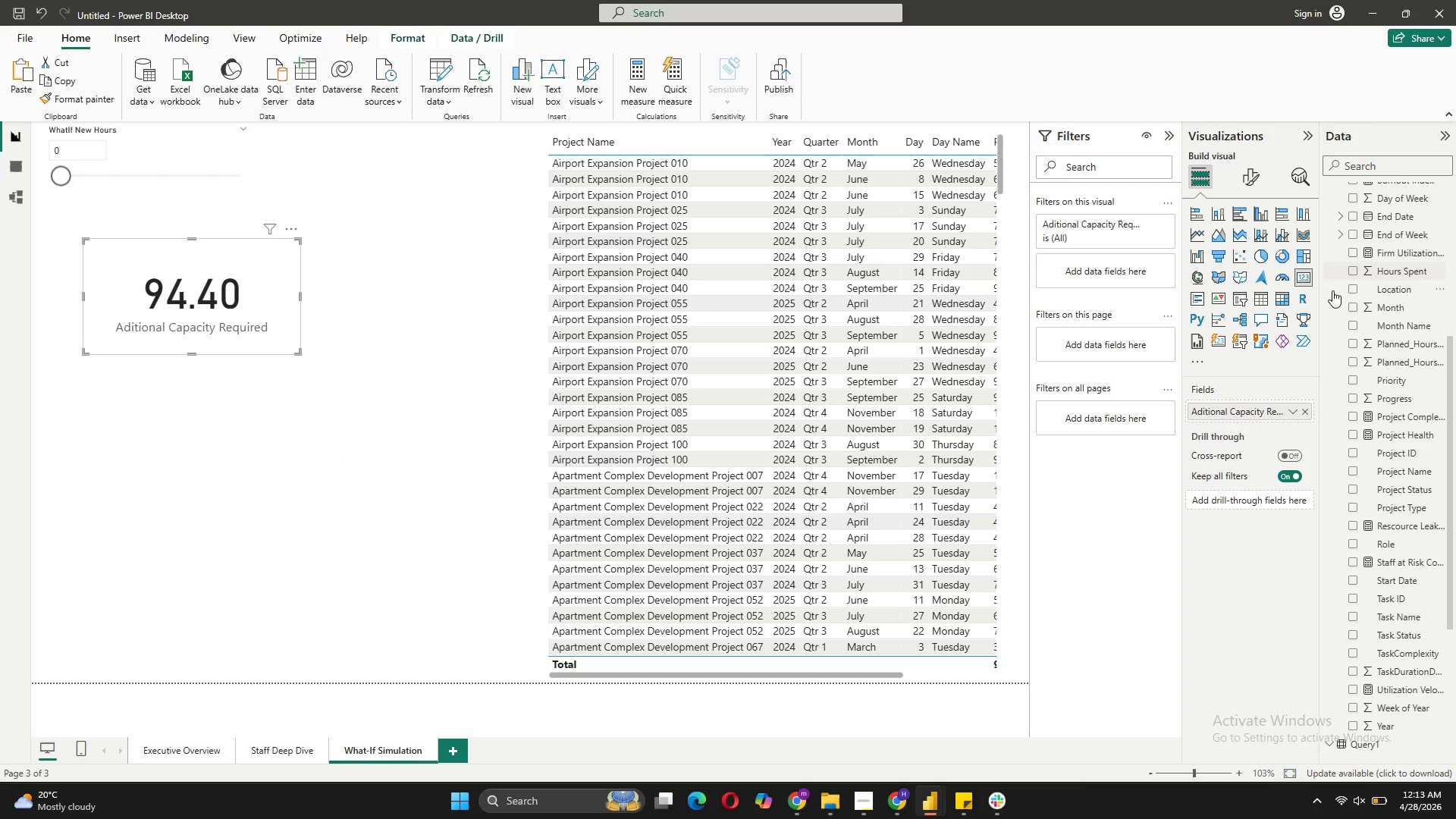 
left_click([459, 751])
 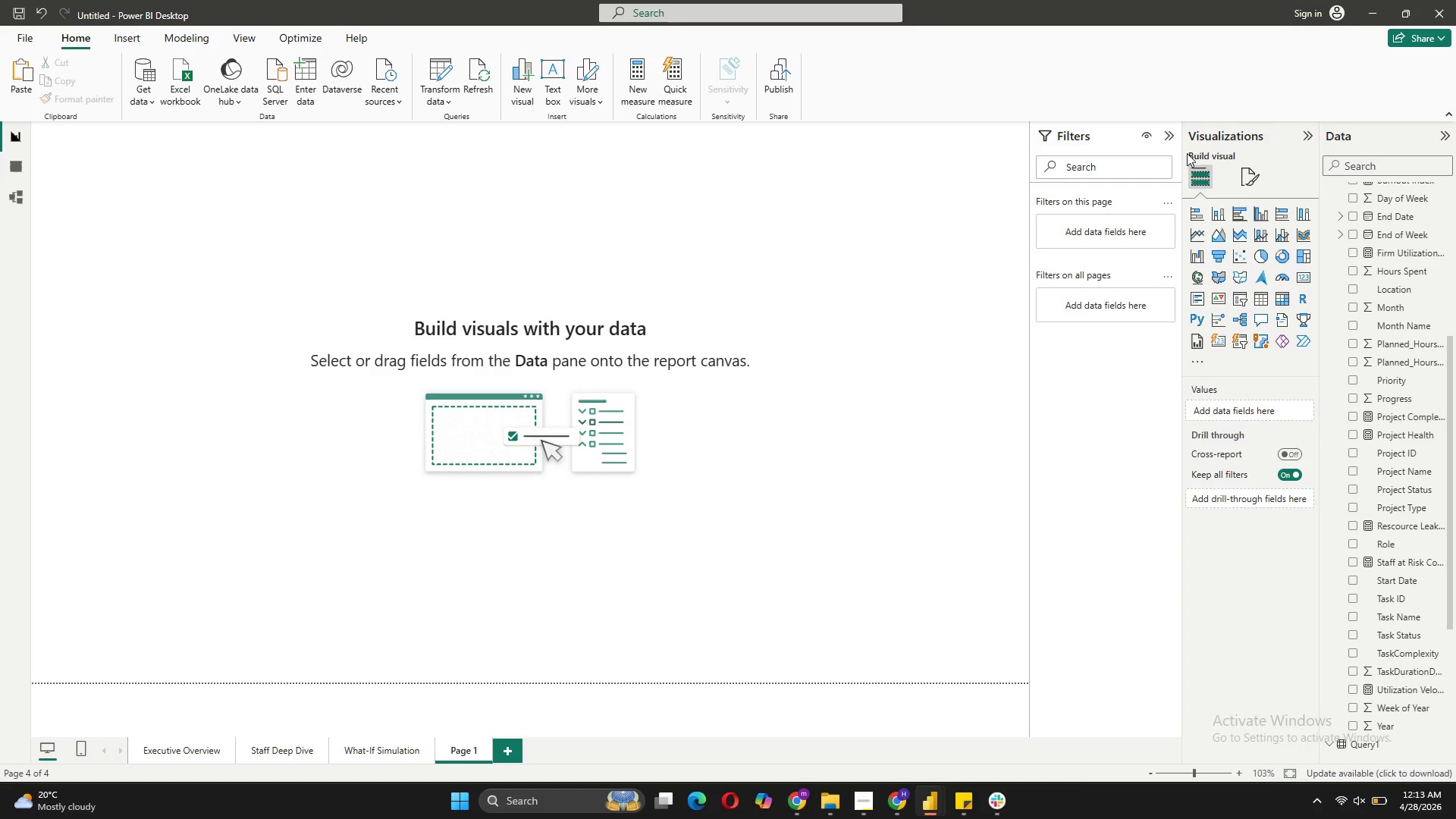 
left_click([1246, 183])
 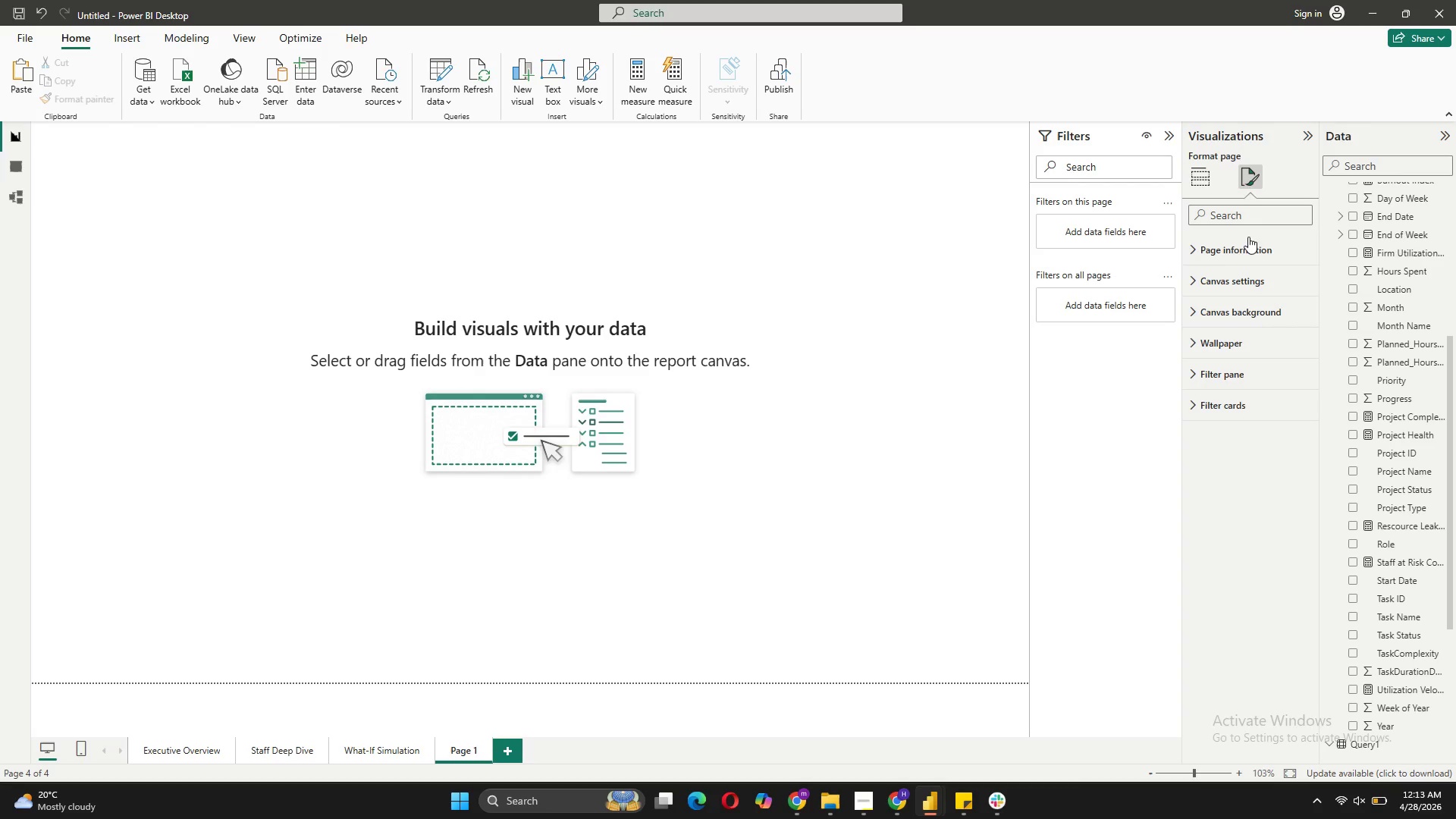 
left_click([1247, 240])
 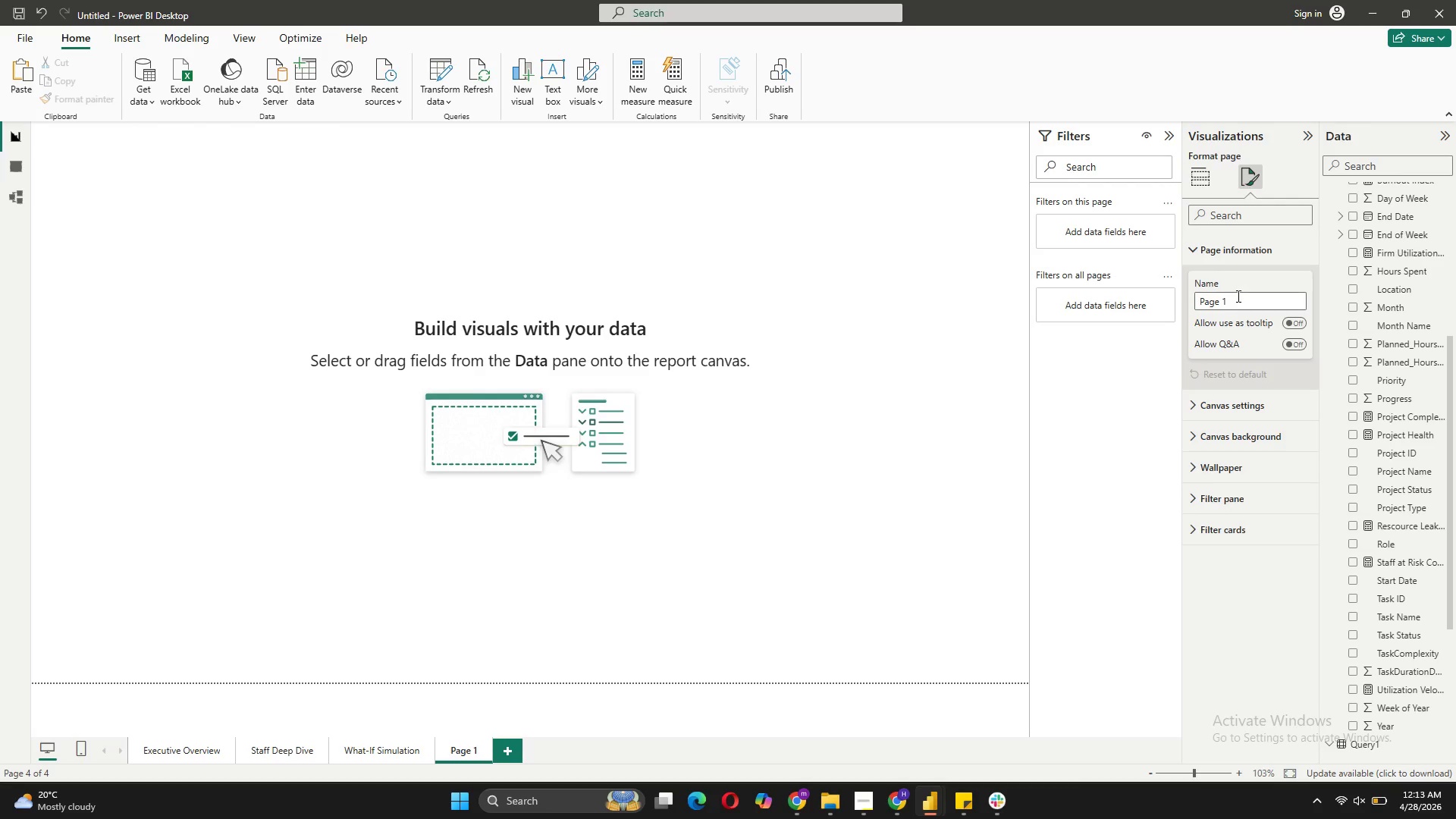 
left_click_drag(start_coordinate=[1237, 296], to_coordinate=[1185, 307])
 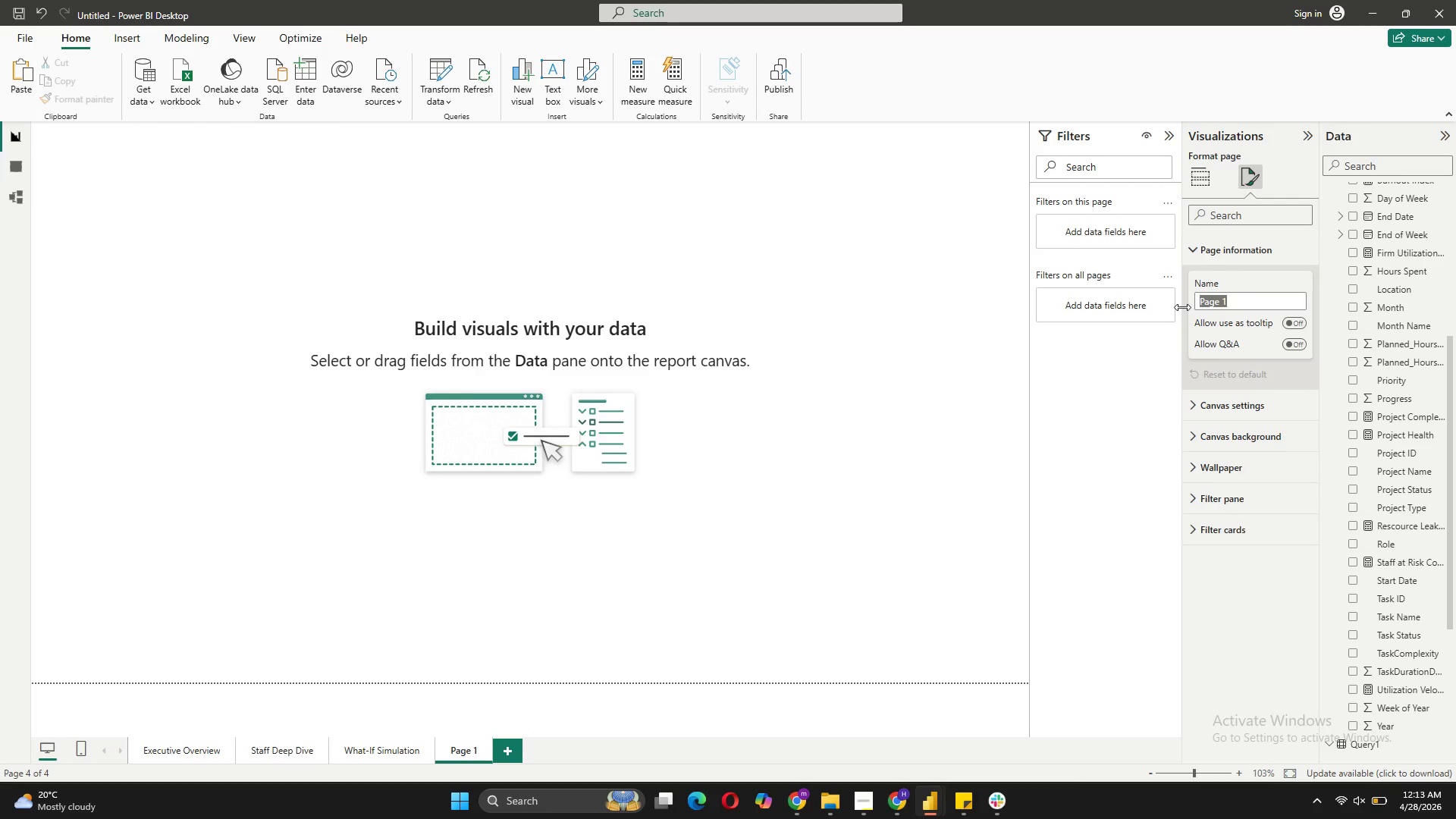 
type(Task Details)
 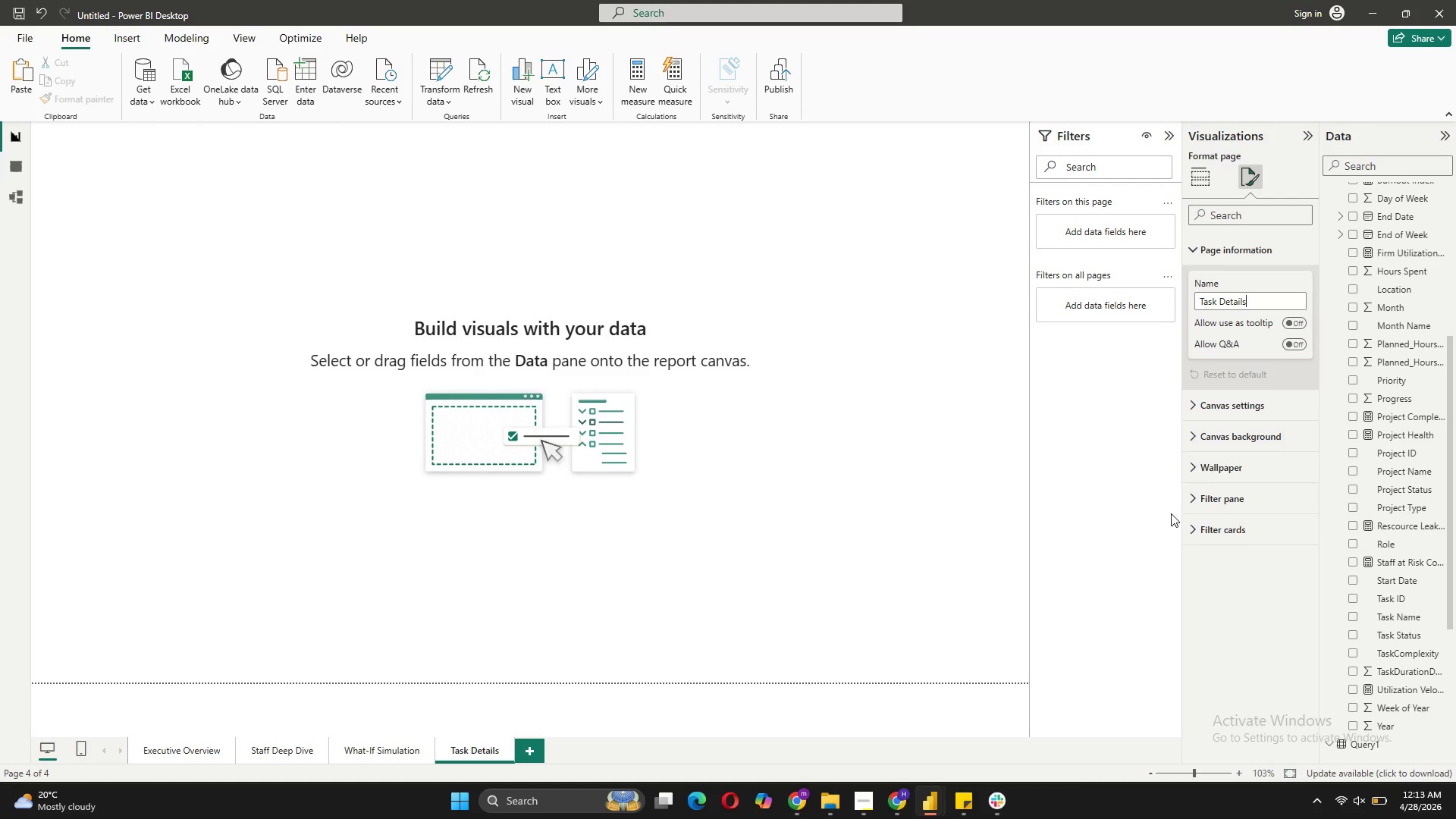 
wait(14.67)
 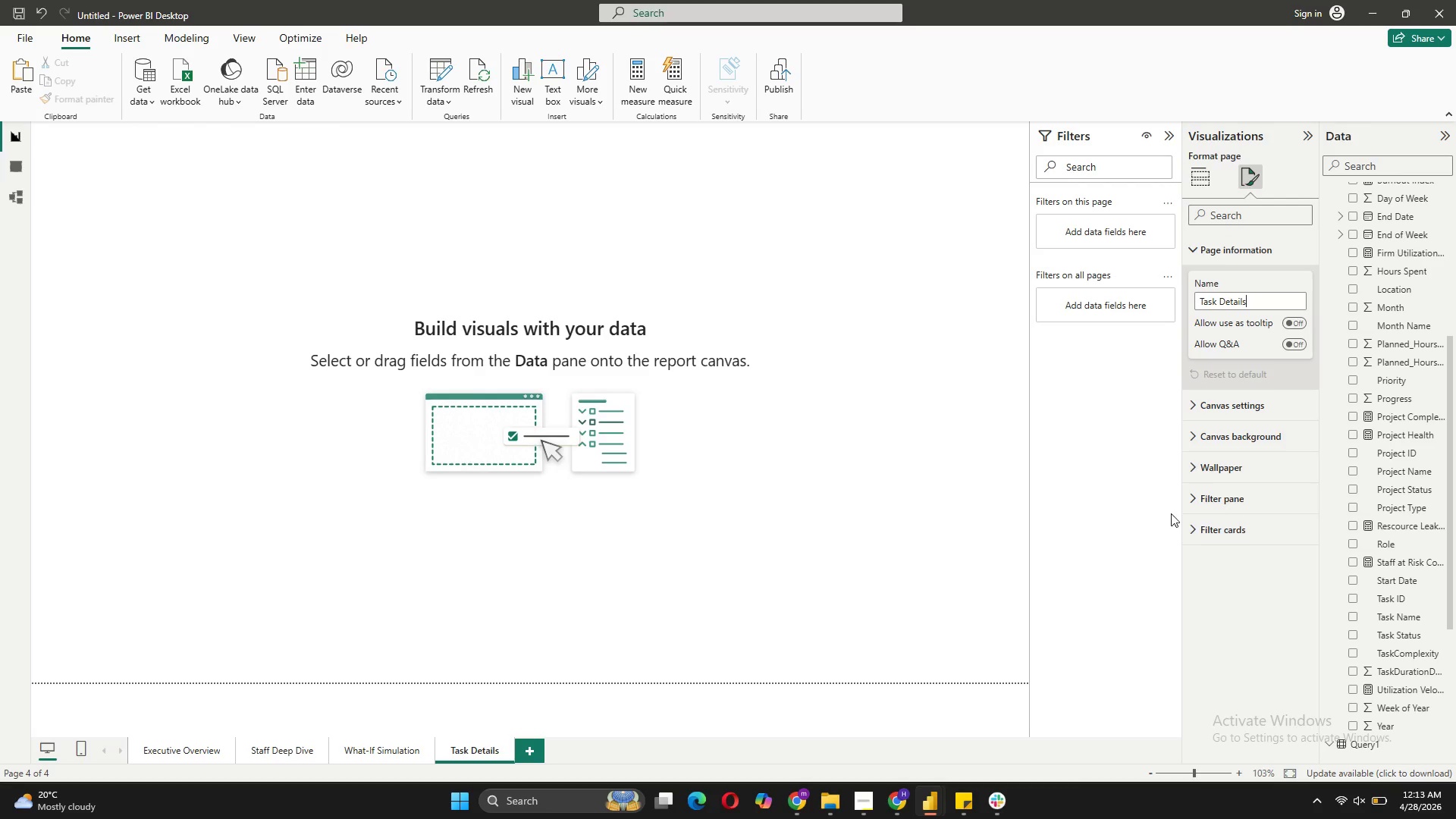 
double_click([1198, 171])
 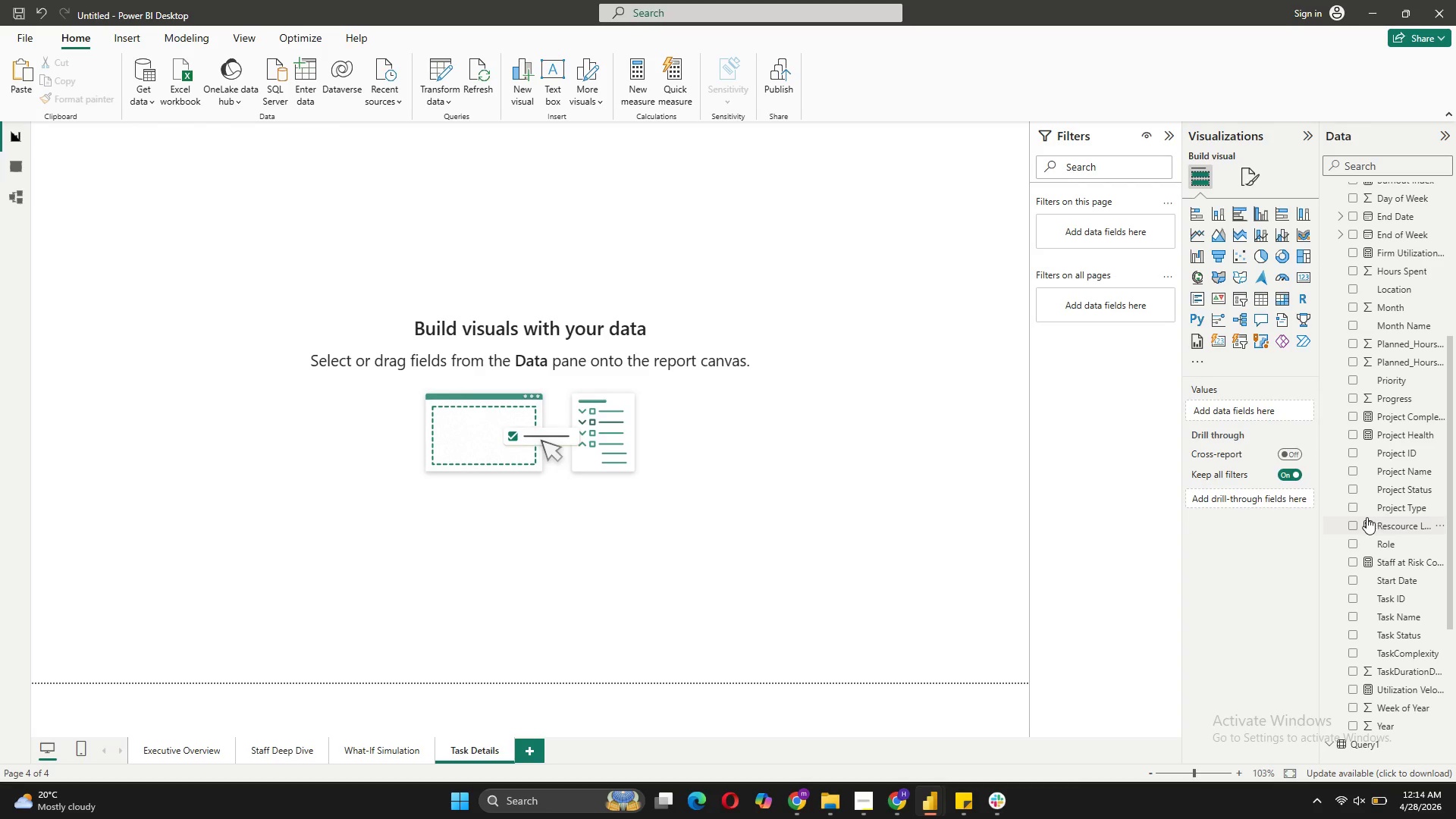 
wait(8.36)
 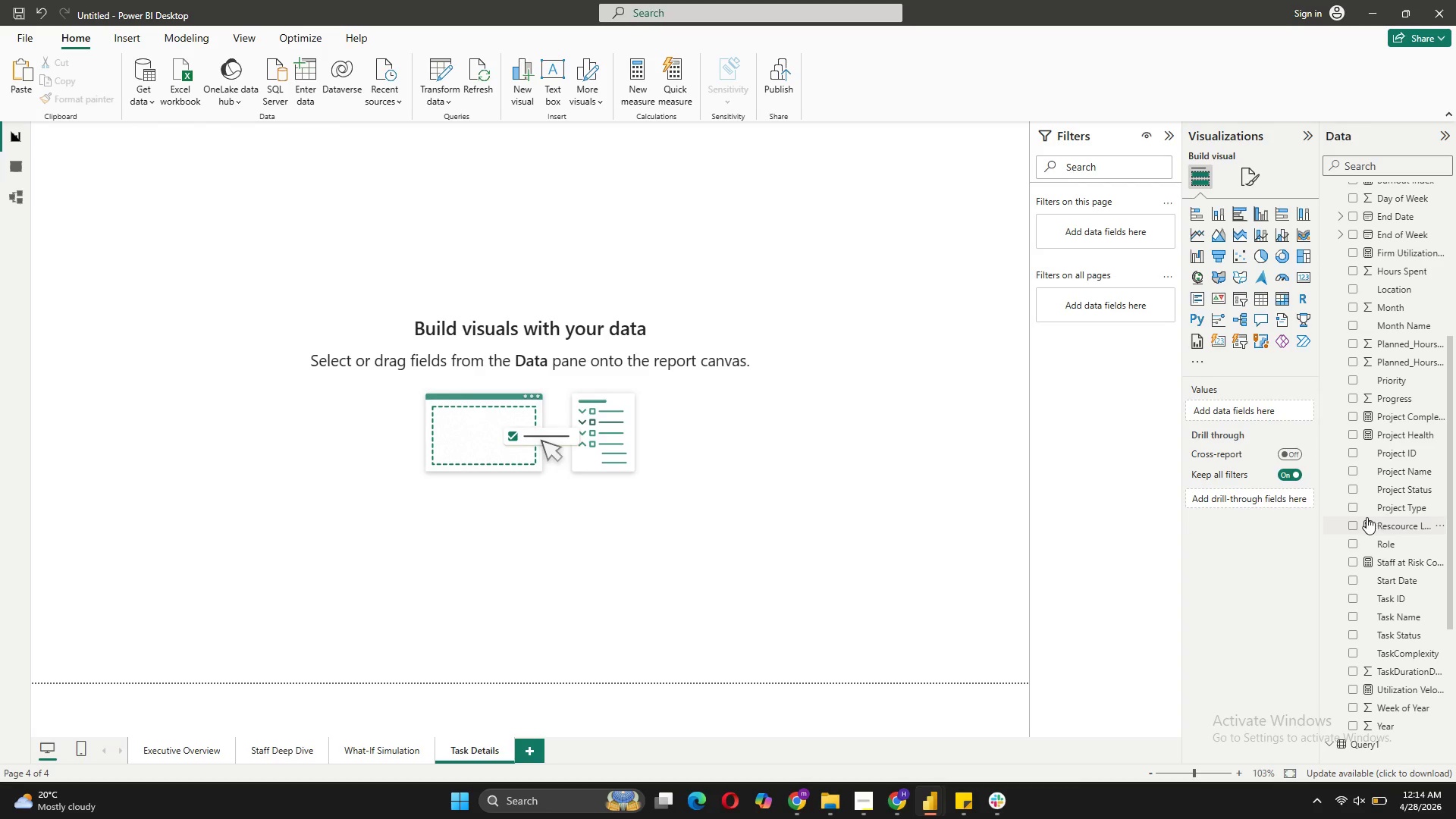 
left_click_drag(start_coordinate=[1398, 475], to_coordinate=[1269, 500])
 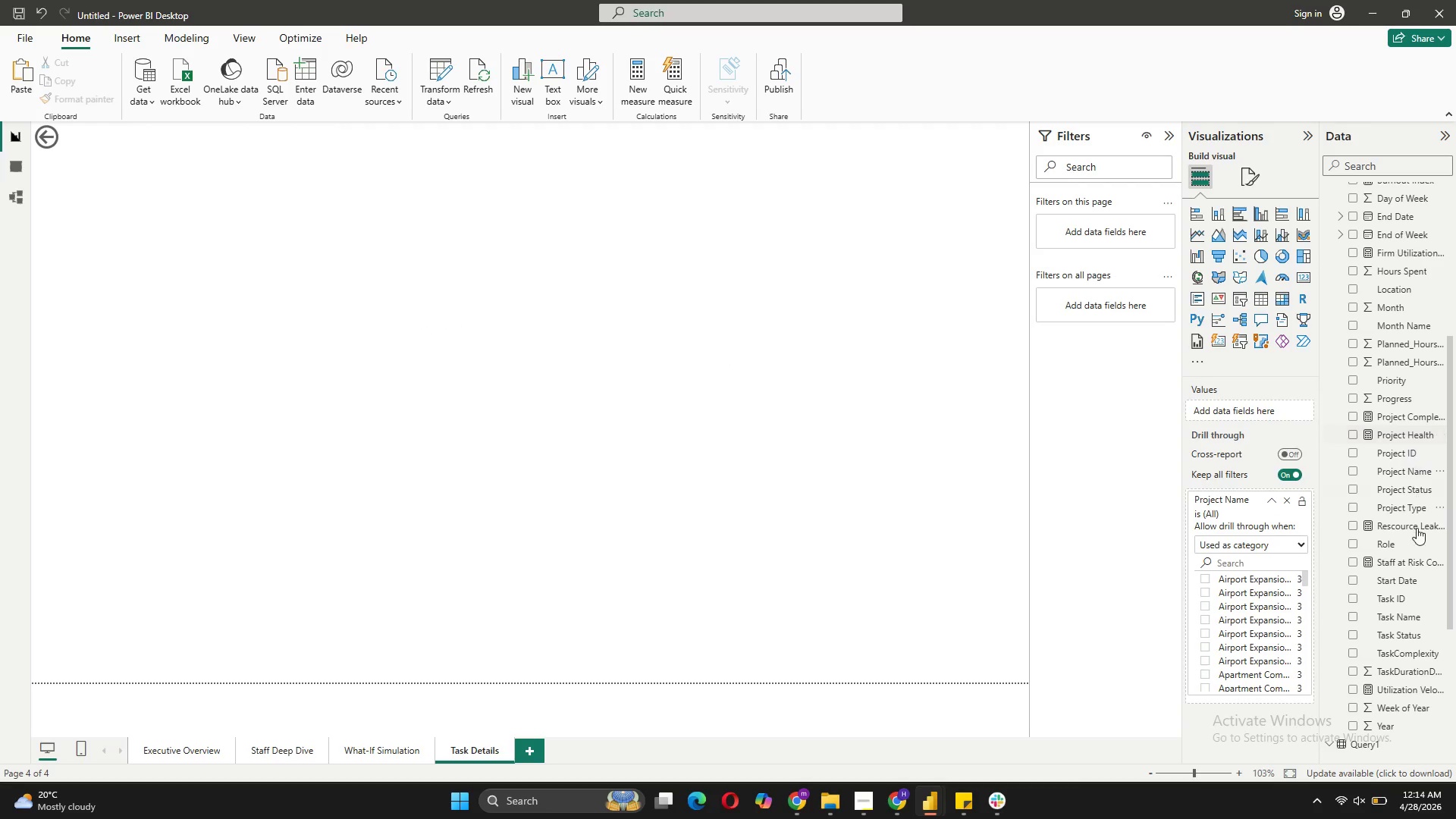 
scroll: coordinate [1428, 591], scroll_direction: down, amount: 5.0
 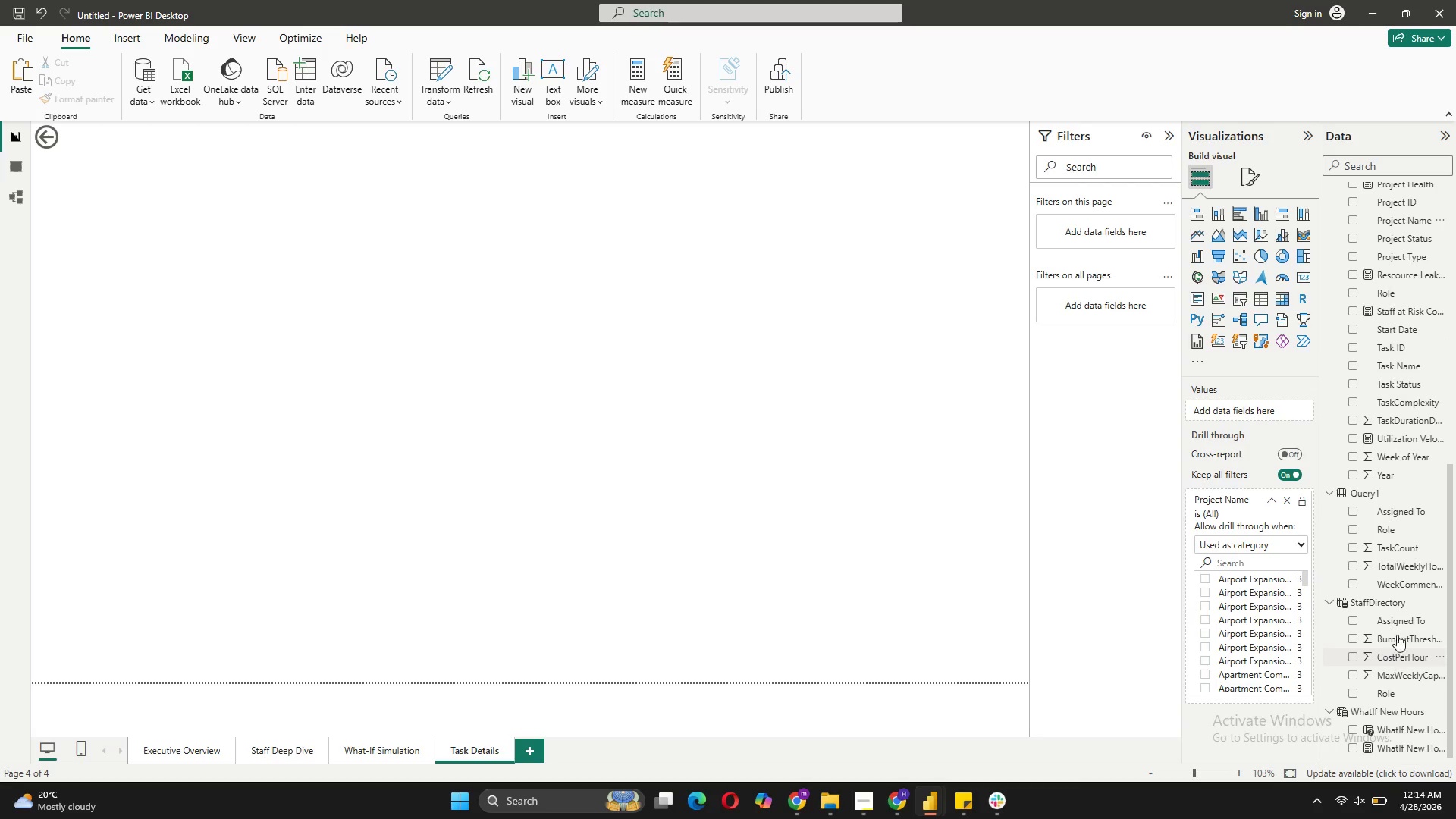 
left_click_drag(start_coordinate=[1399, 624], to_coordinate=[1260, 519])
 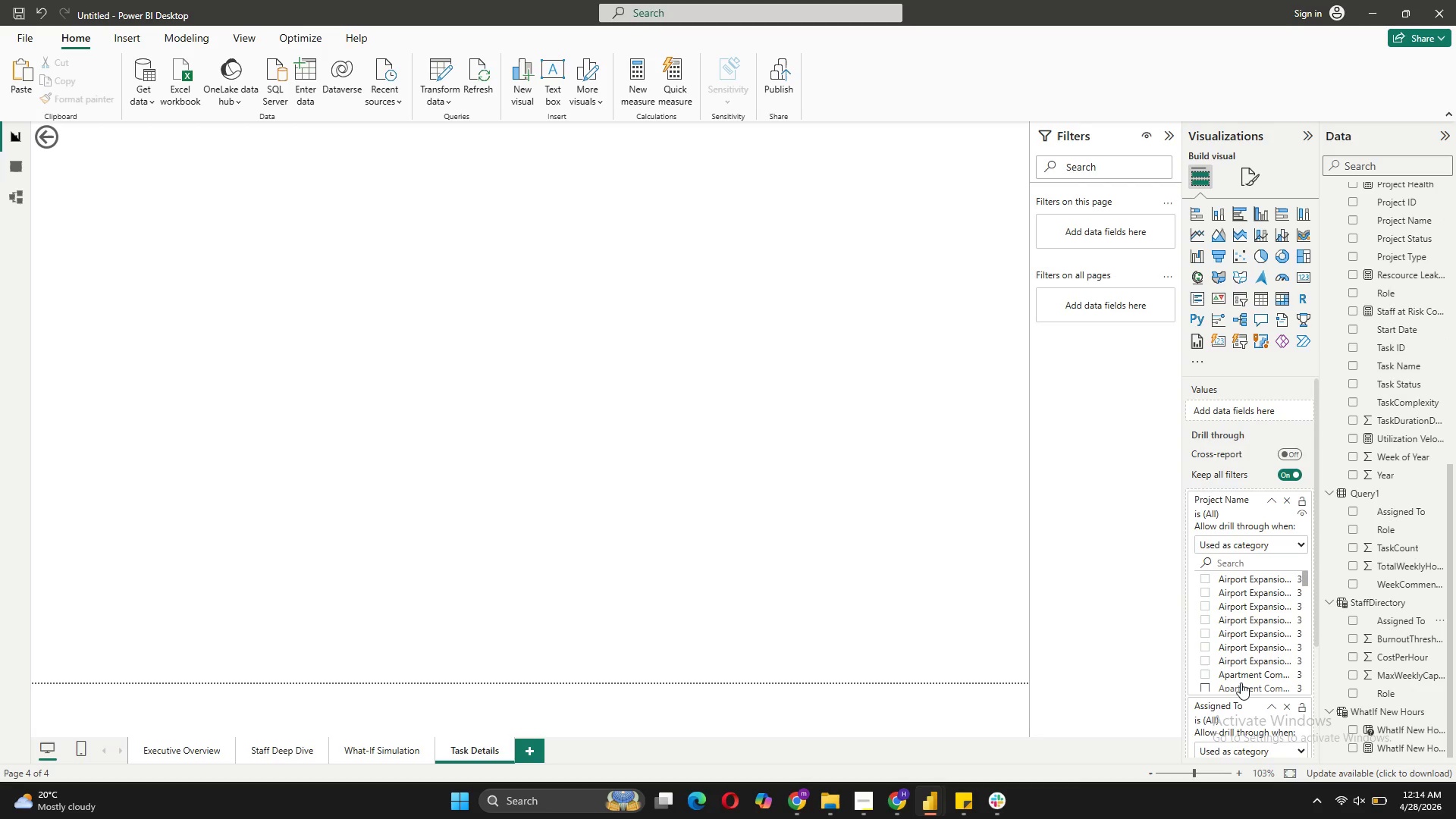 
scroll: coordinate [1240, 709], scroll_direction: down, amount: 15.0
 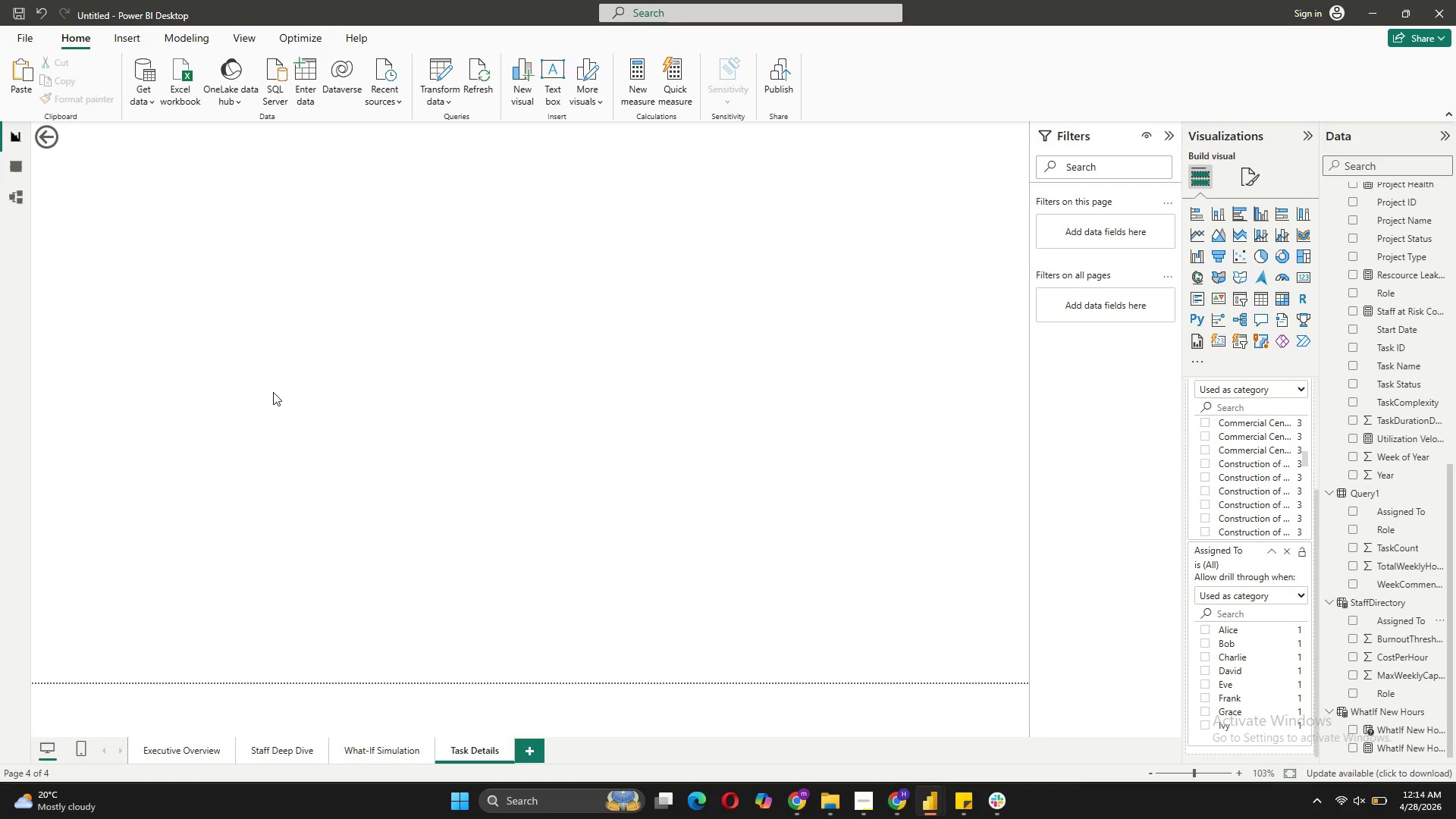 
scroll: coordinate [273, 392], scroll_direction: up, amount: 4.0
 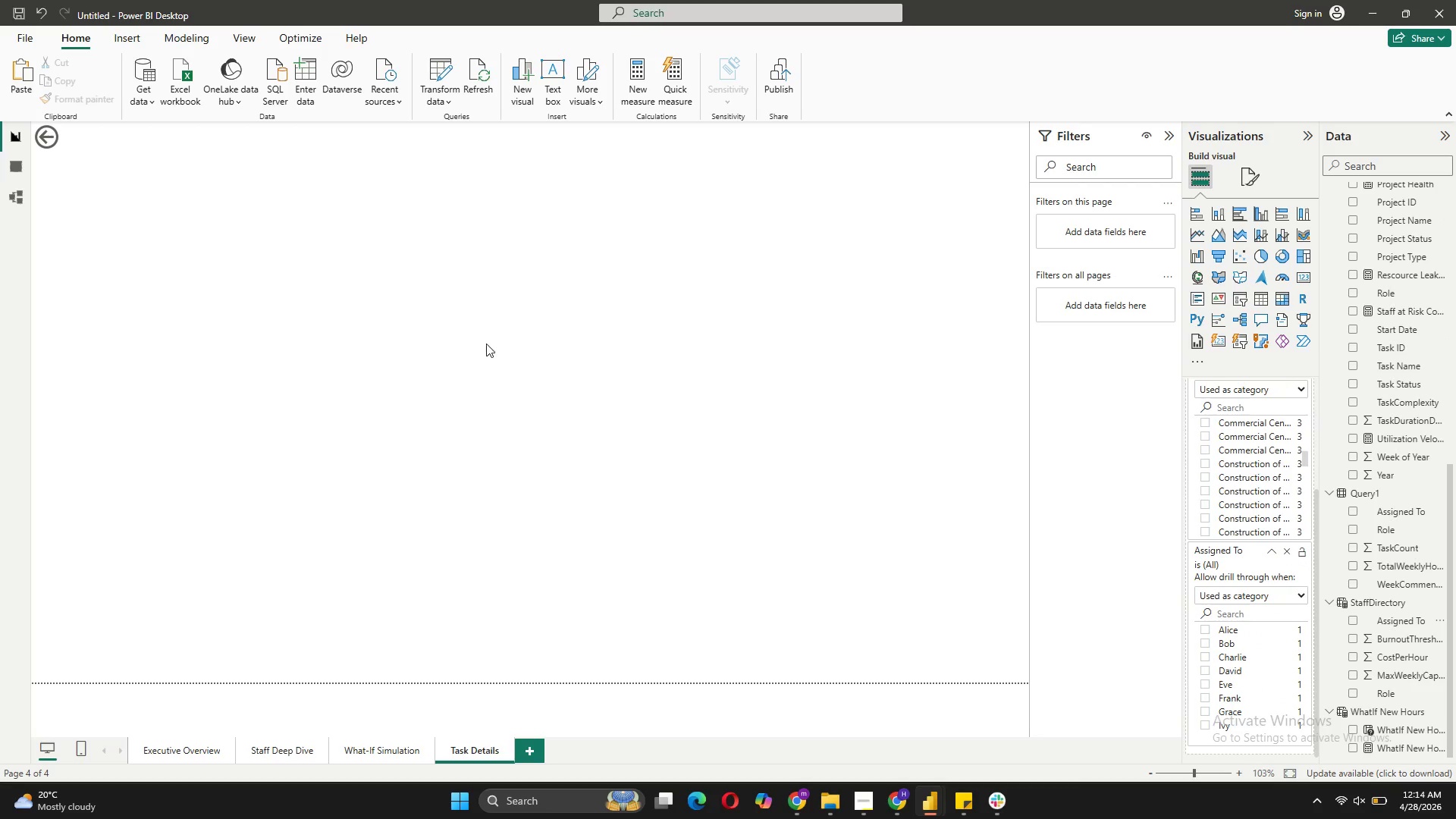 
left_click([378, 265])
 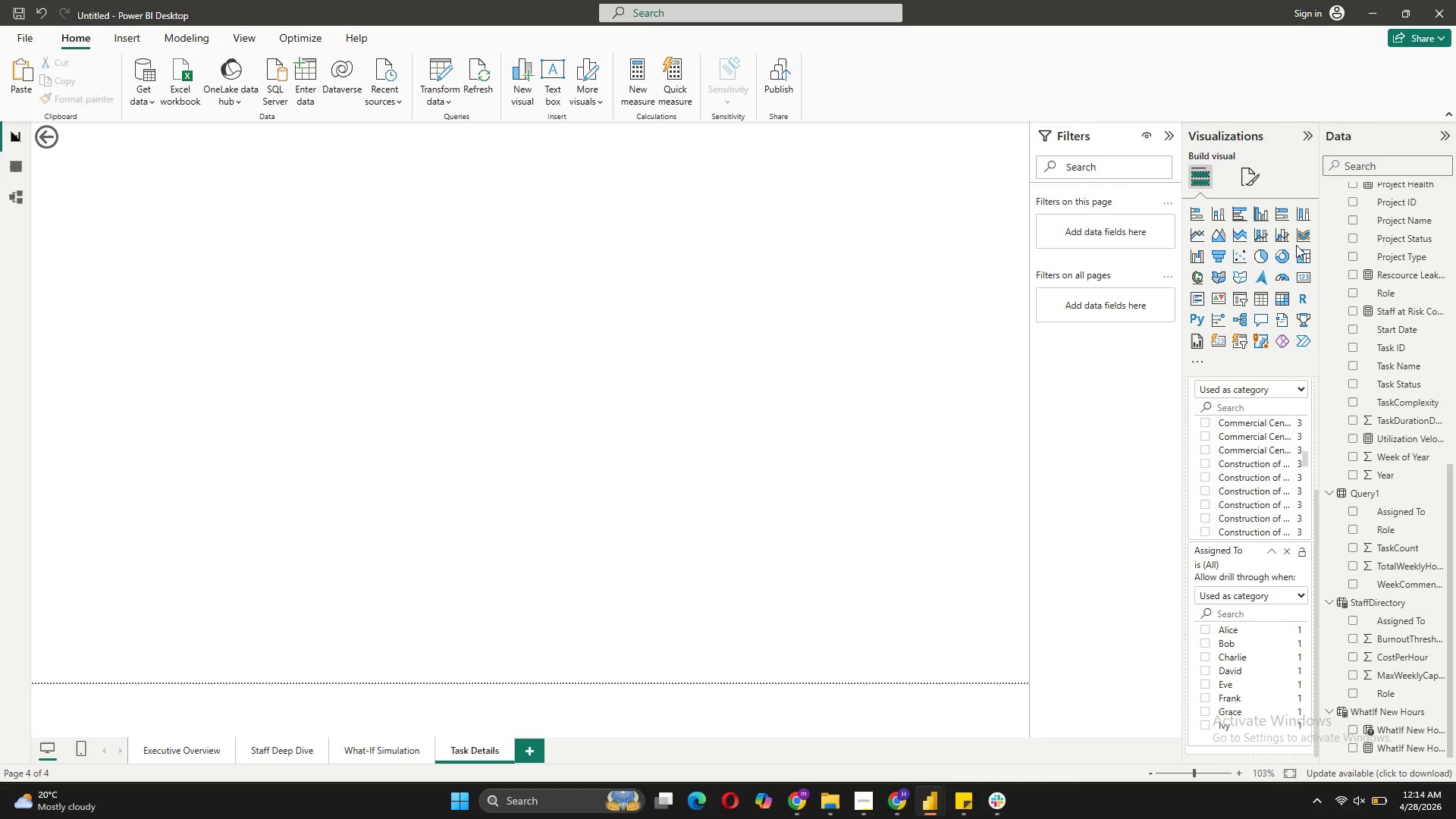 
left_click([1301, 278])
 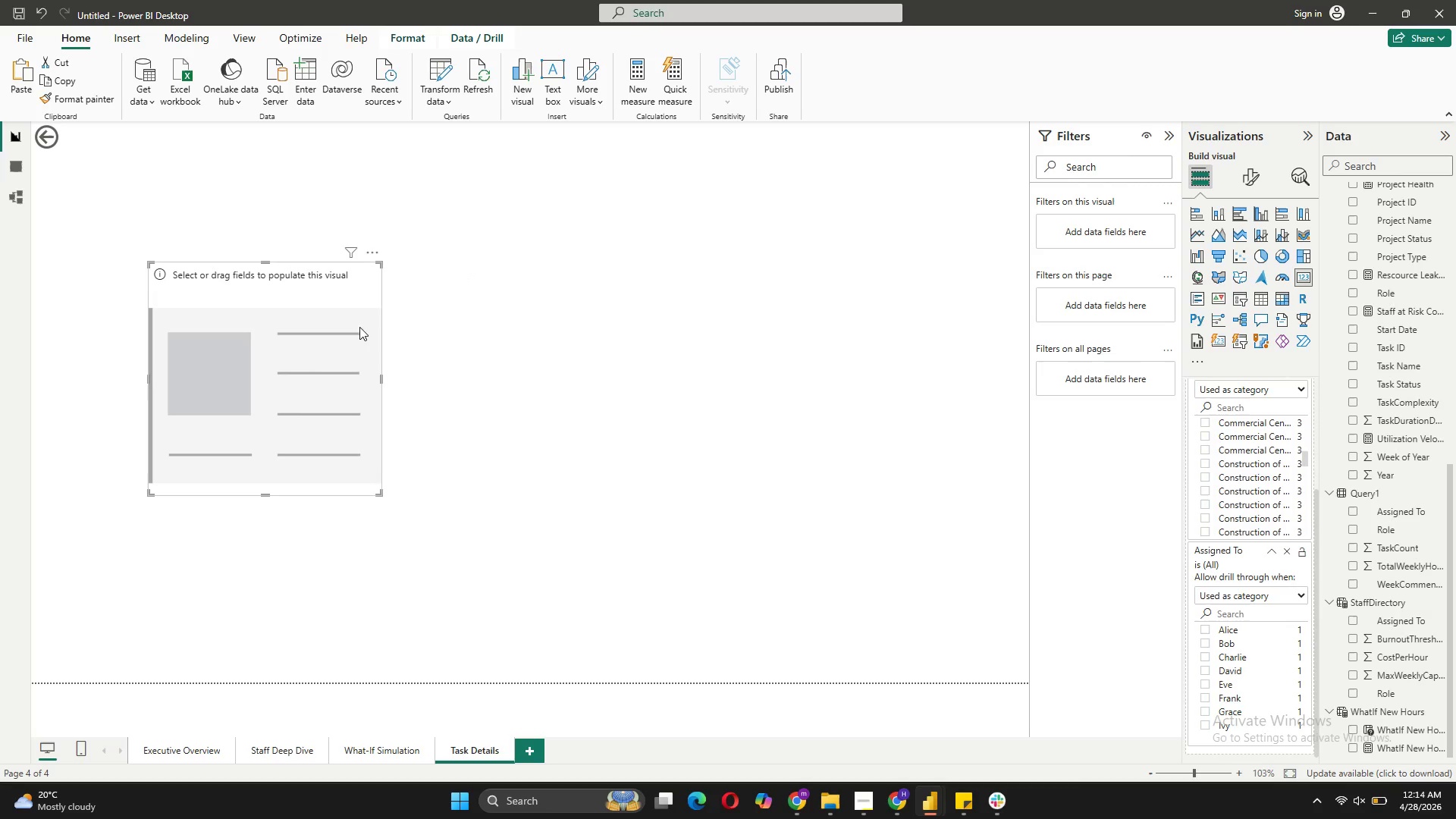 
left_click_drag(start_coordinate=[286, 392], to_coordinate=[207, 295])
 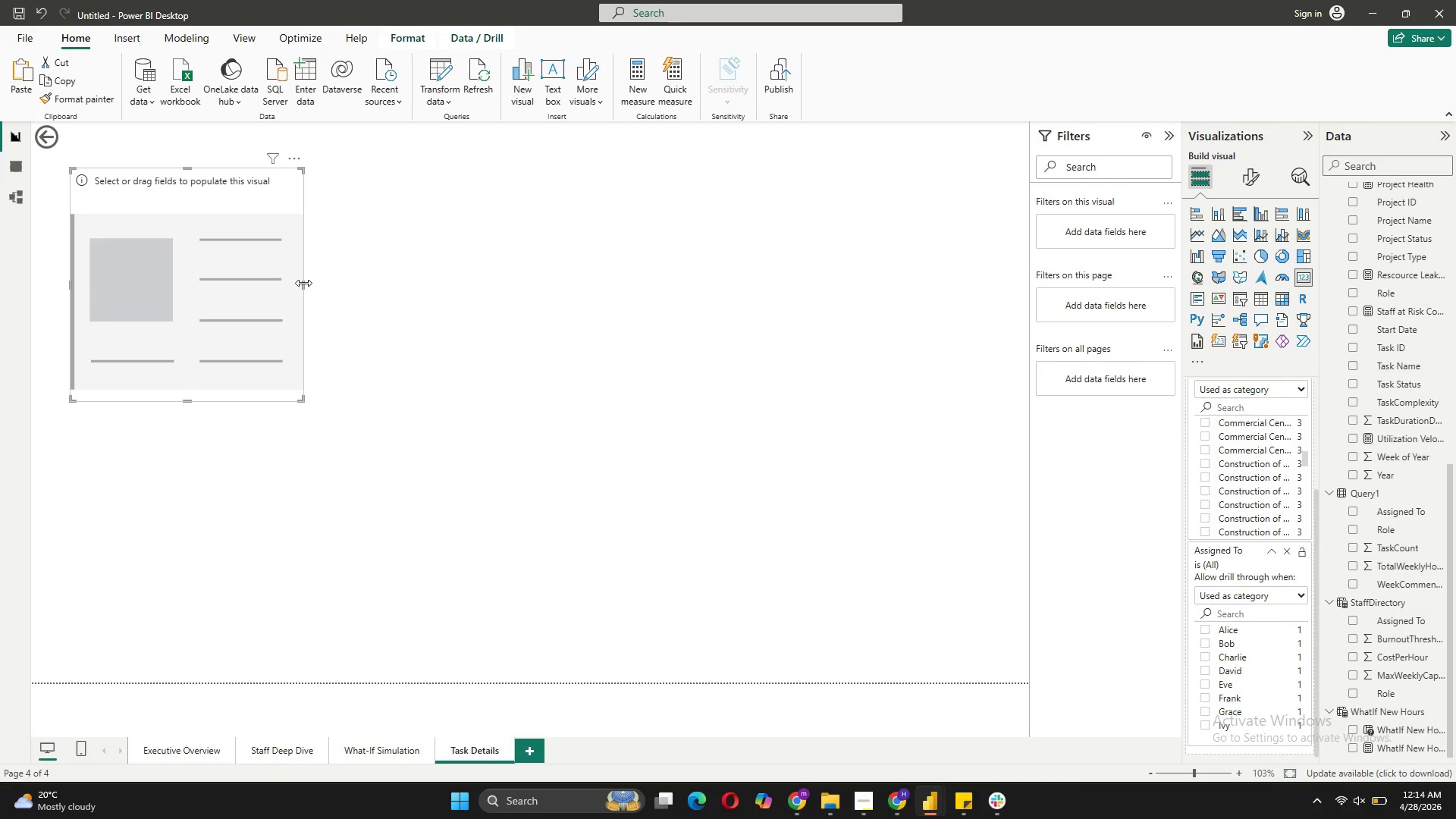 
left_click_drag(start_coordinate=[303, 283], to_coordinate=[428, 284])
 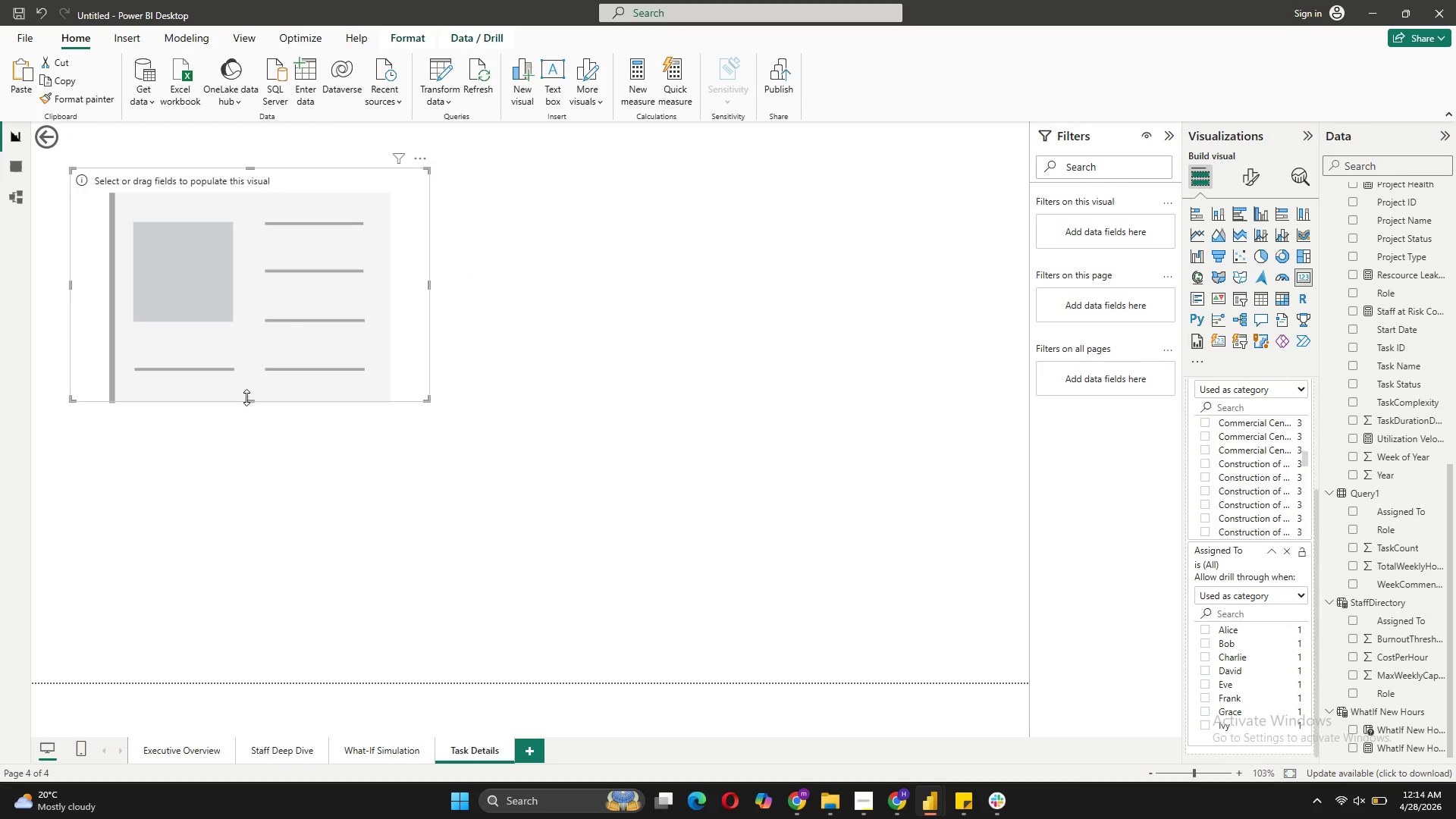 
left_click_drag(start_coordinate=[246, 397], to_coordinate=[262, 292])
 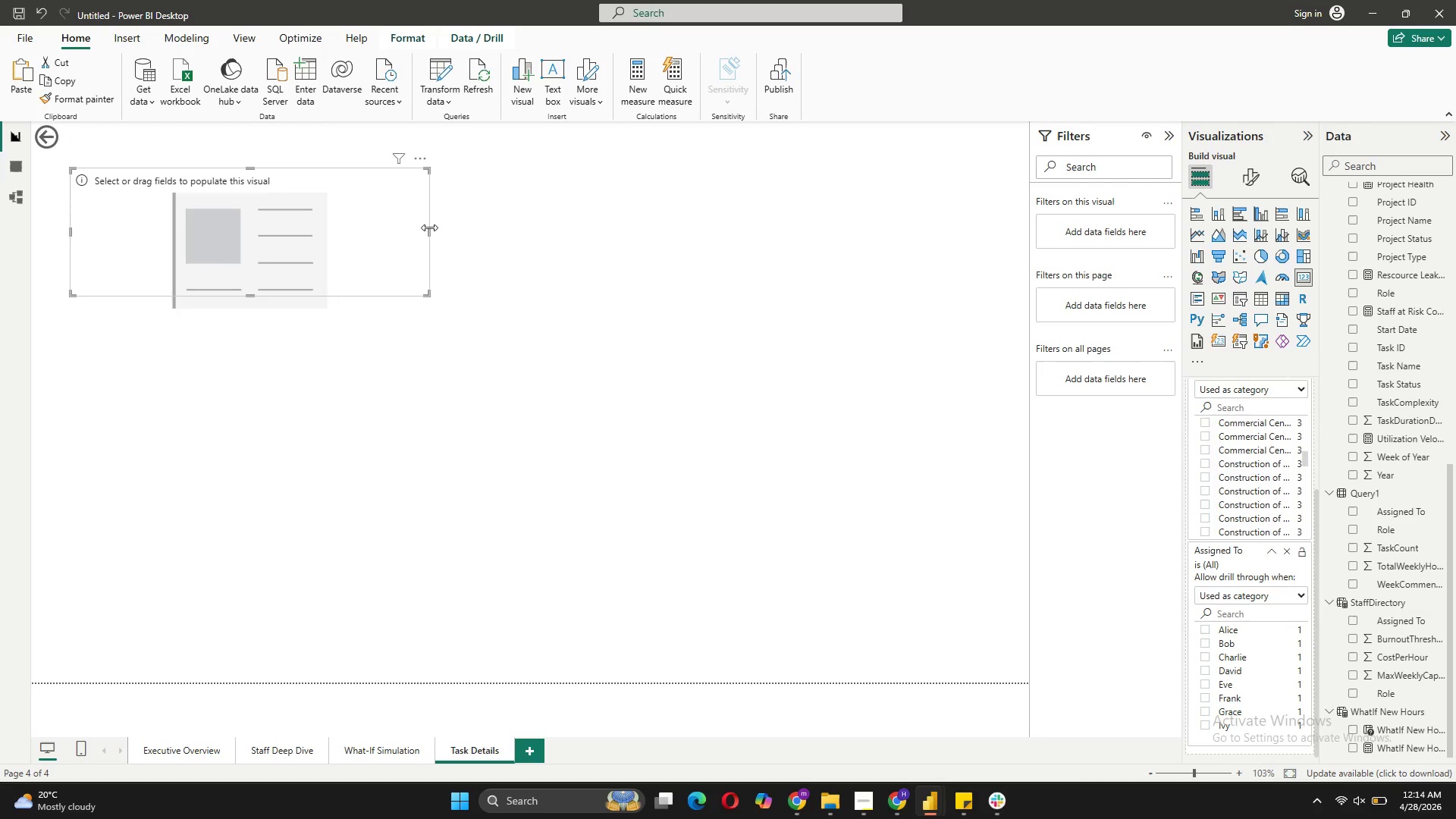 
left_click_drag(start_coordinate=[429, 228], to_coordinate=[309, 237])
 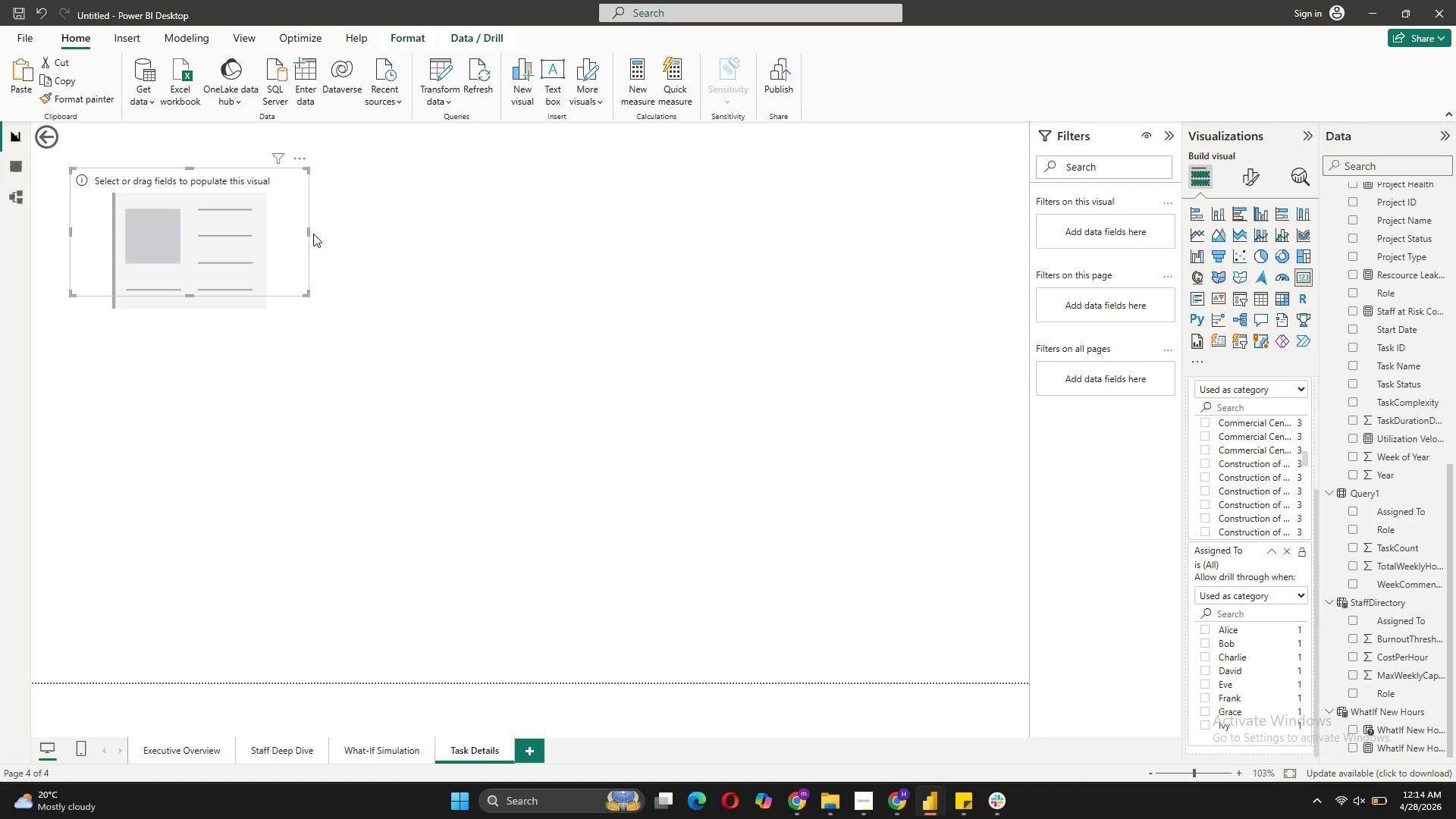 
left_click_drag(start_coordinate=[309, 234], to_coordinate=[303, 234])
 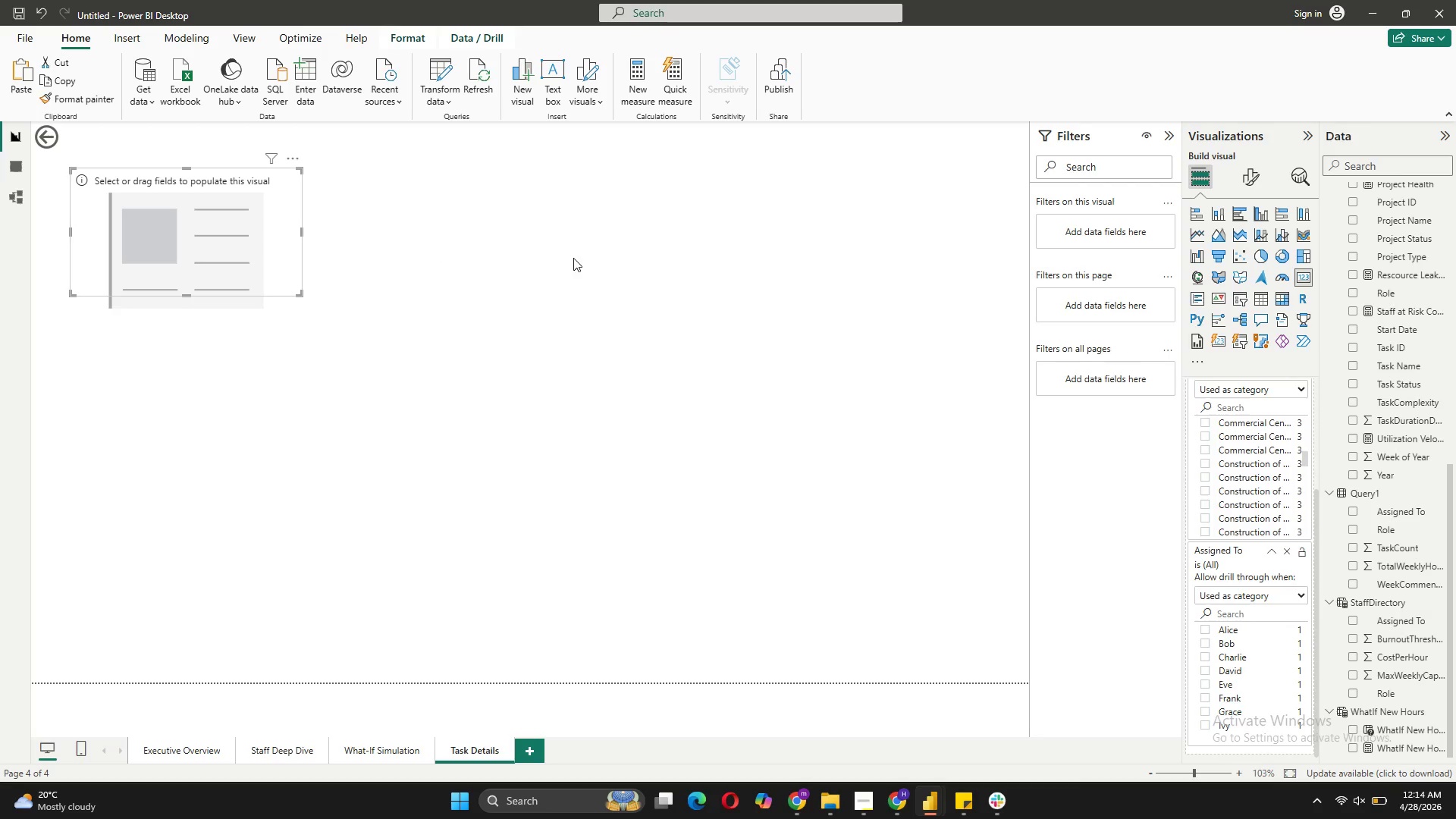 
left_click([573, 258])
 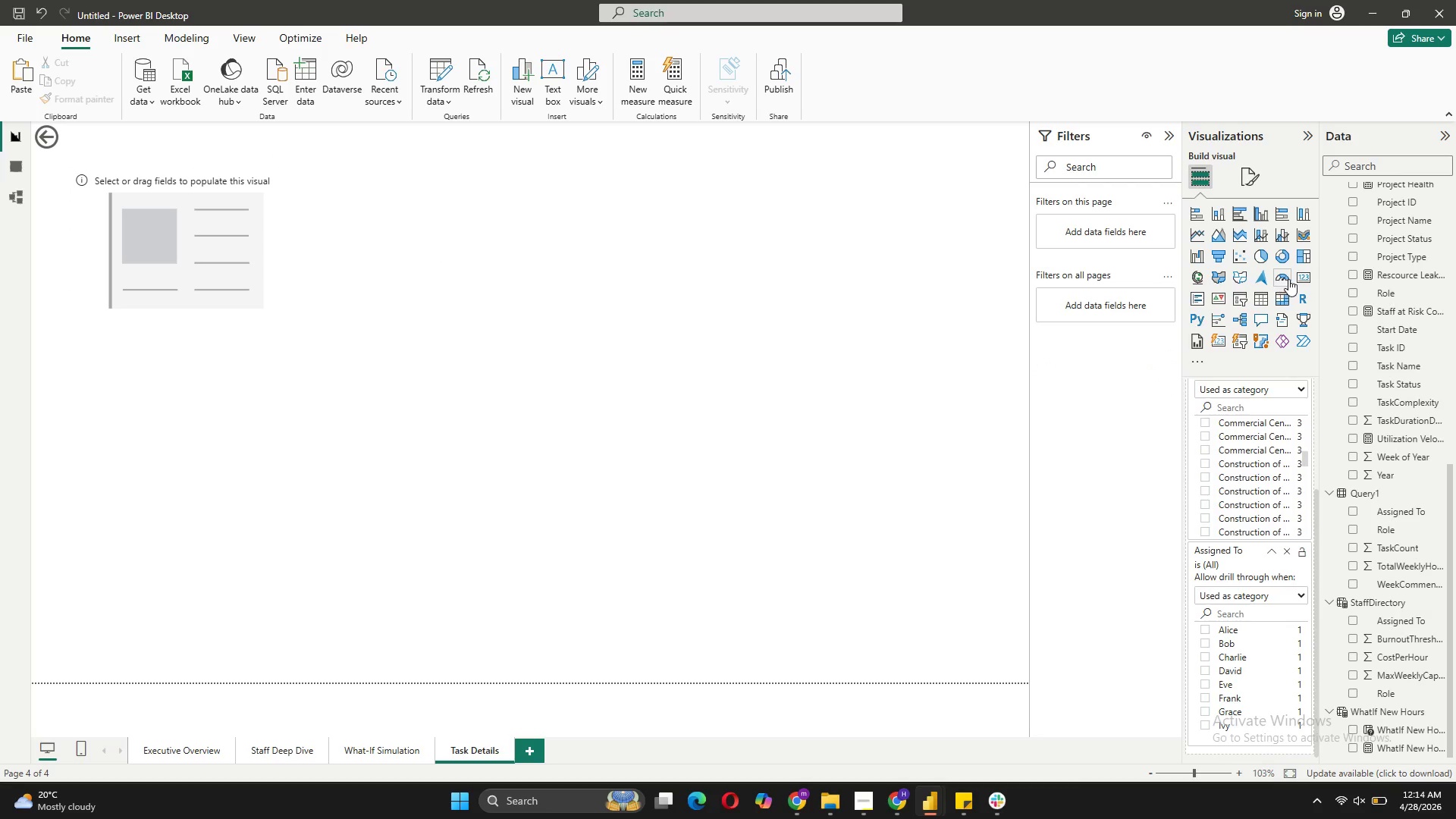 
left_click([1304, 271])
 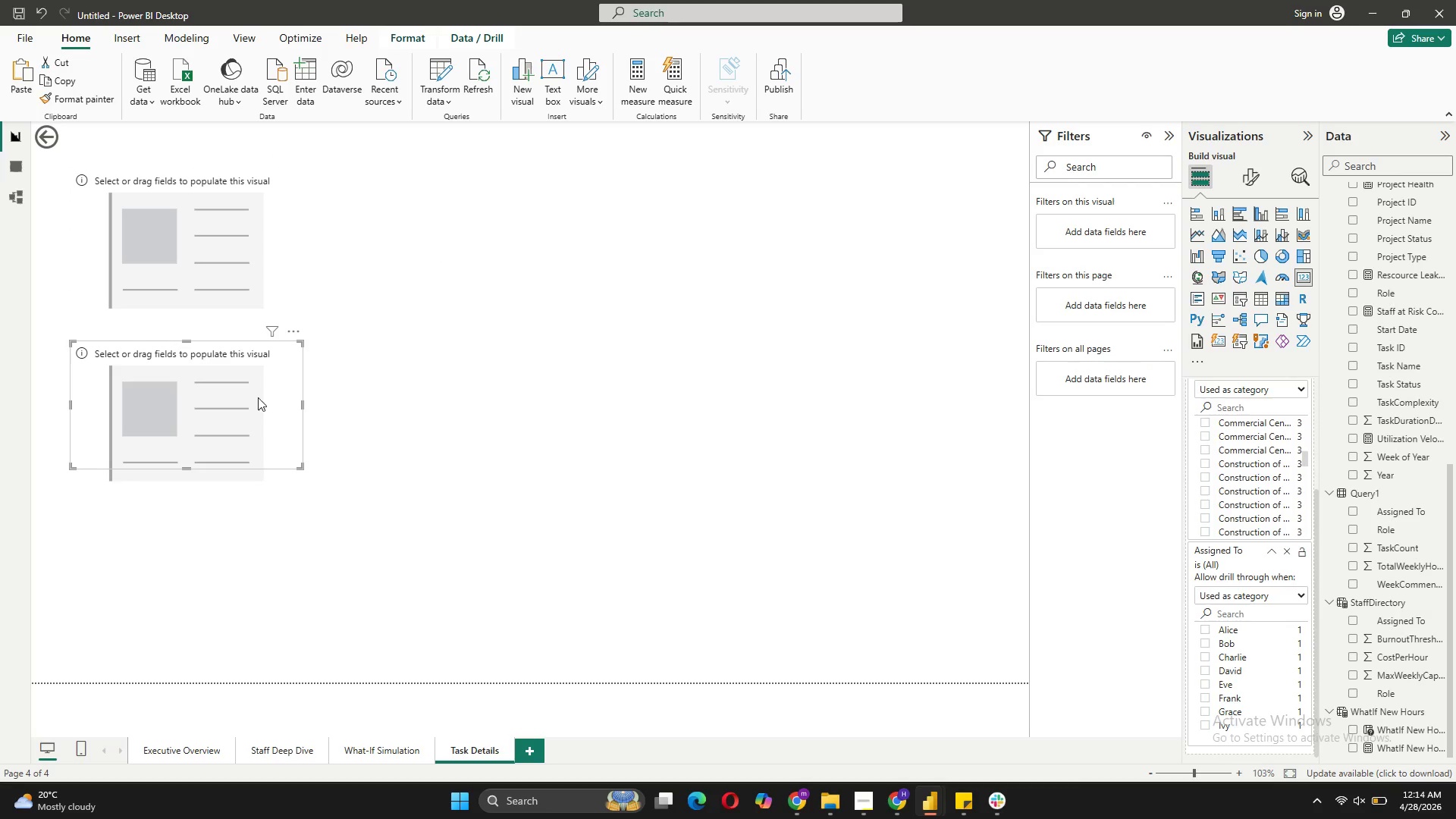 
left_click_drag(start_coordinate=[240, 399], to_coordinate=[572, 239])
 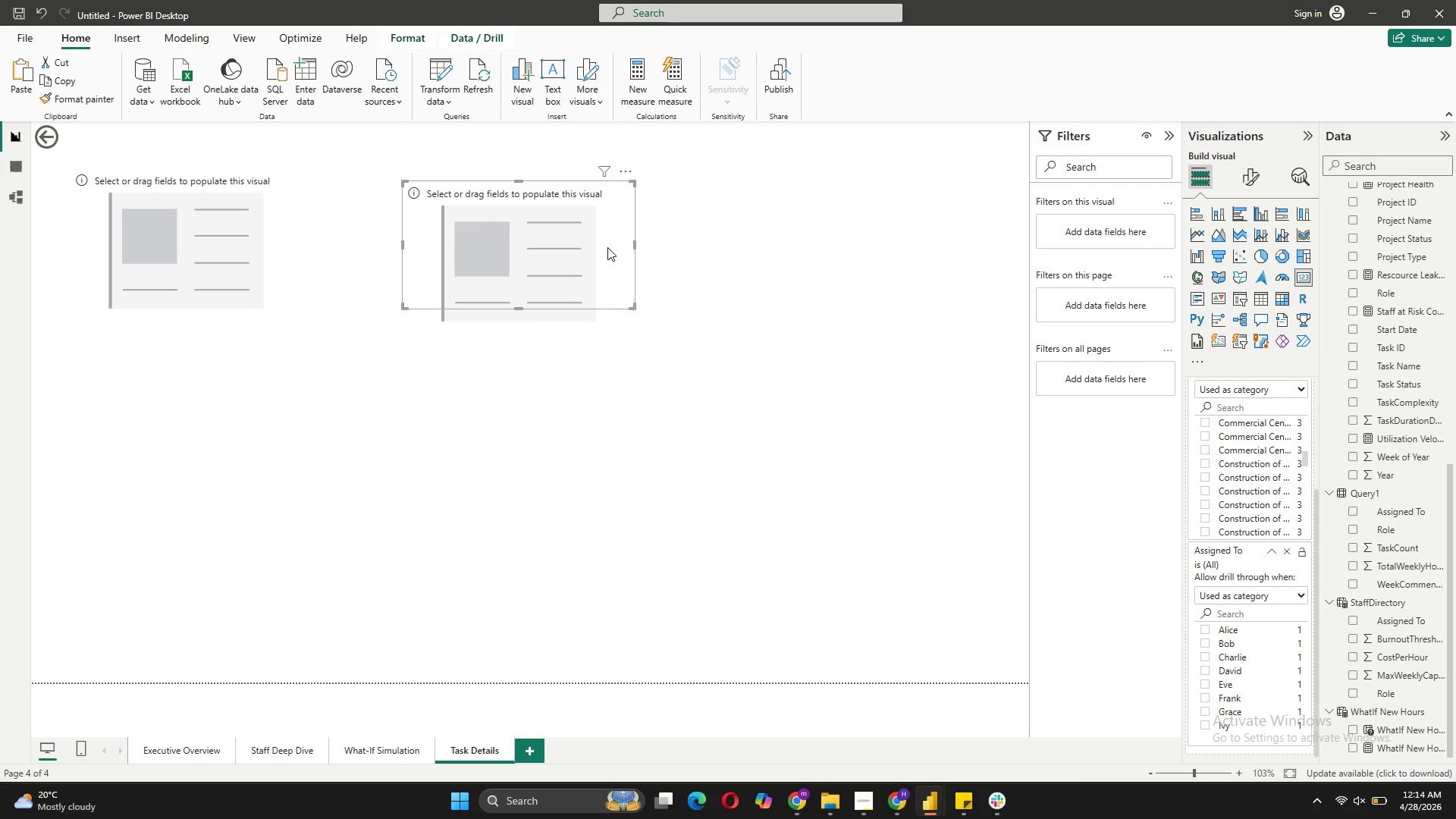 
left_click_drag(start_coordinate=[607, 247], to_coordinate=[576, 243])
 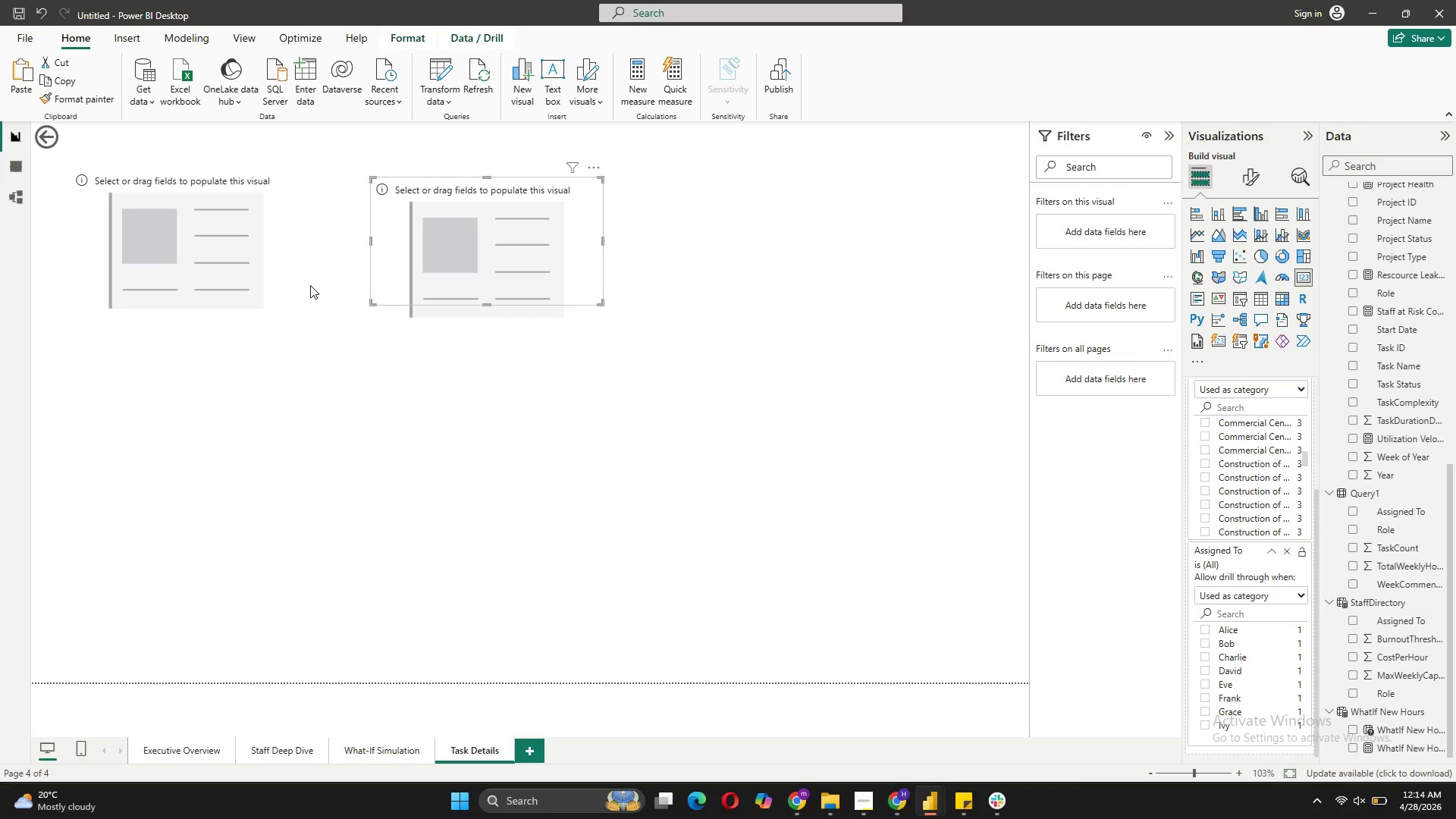 
double_click([278, 285])
 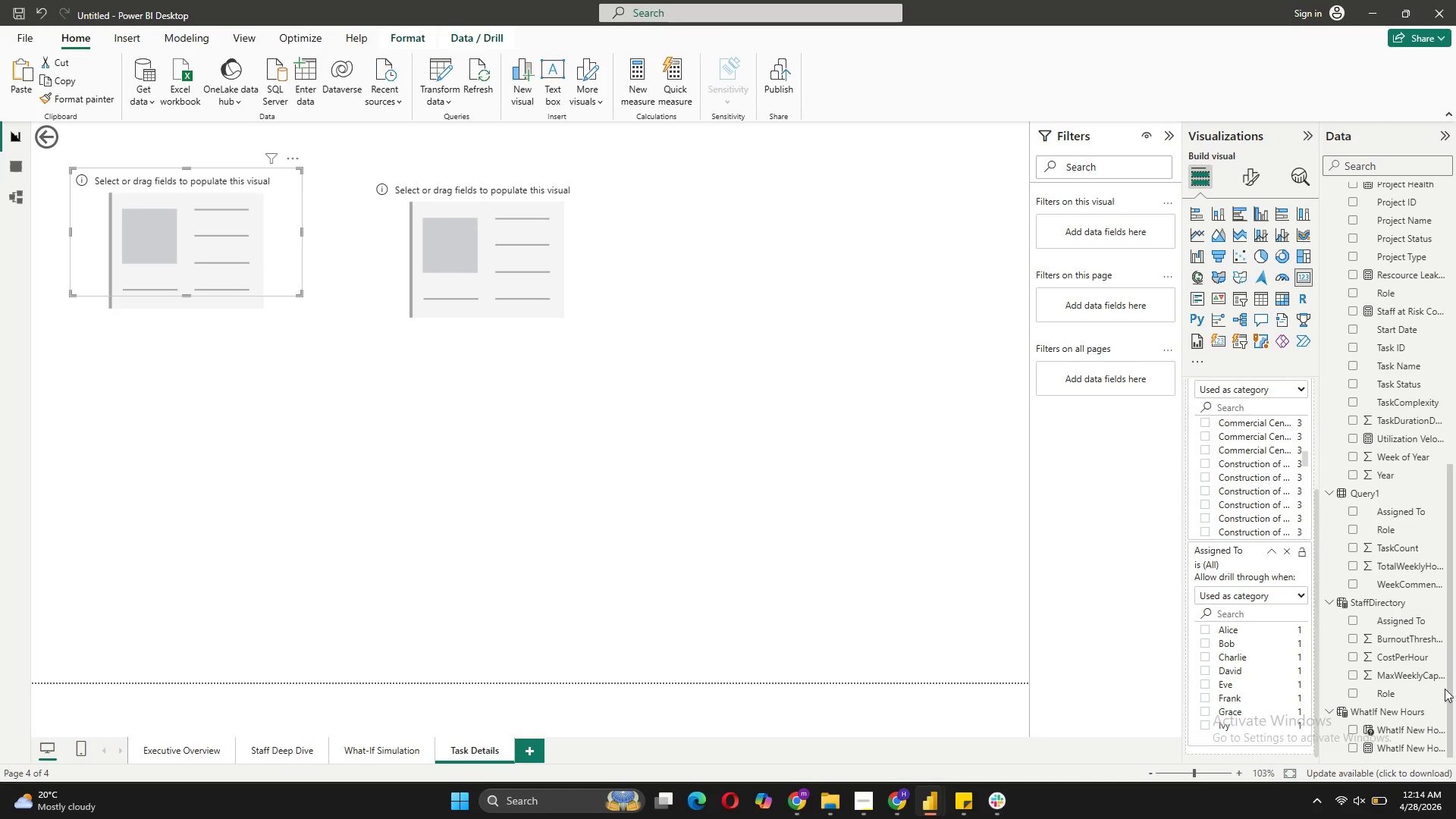 
scroll: coordinate [1376, 421], scroll_direction: up, amount: 5.0
 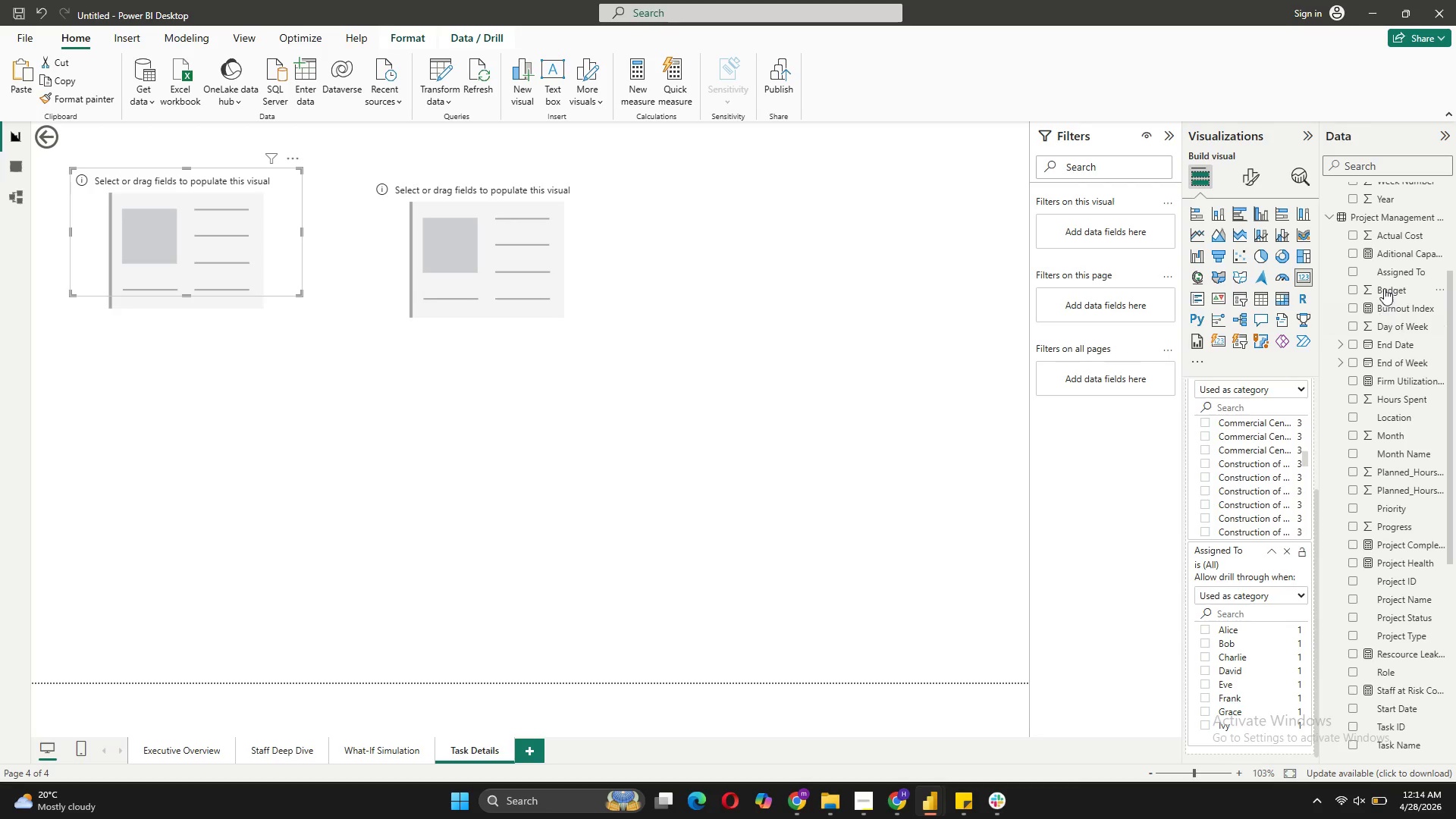 
left_click_drag(start_coordinate=[1389, 271], to_coordinate=[167, 245])
 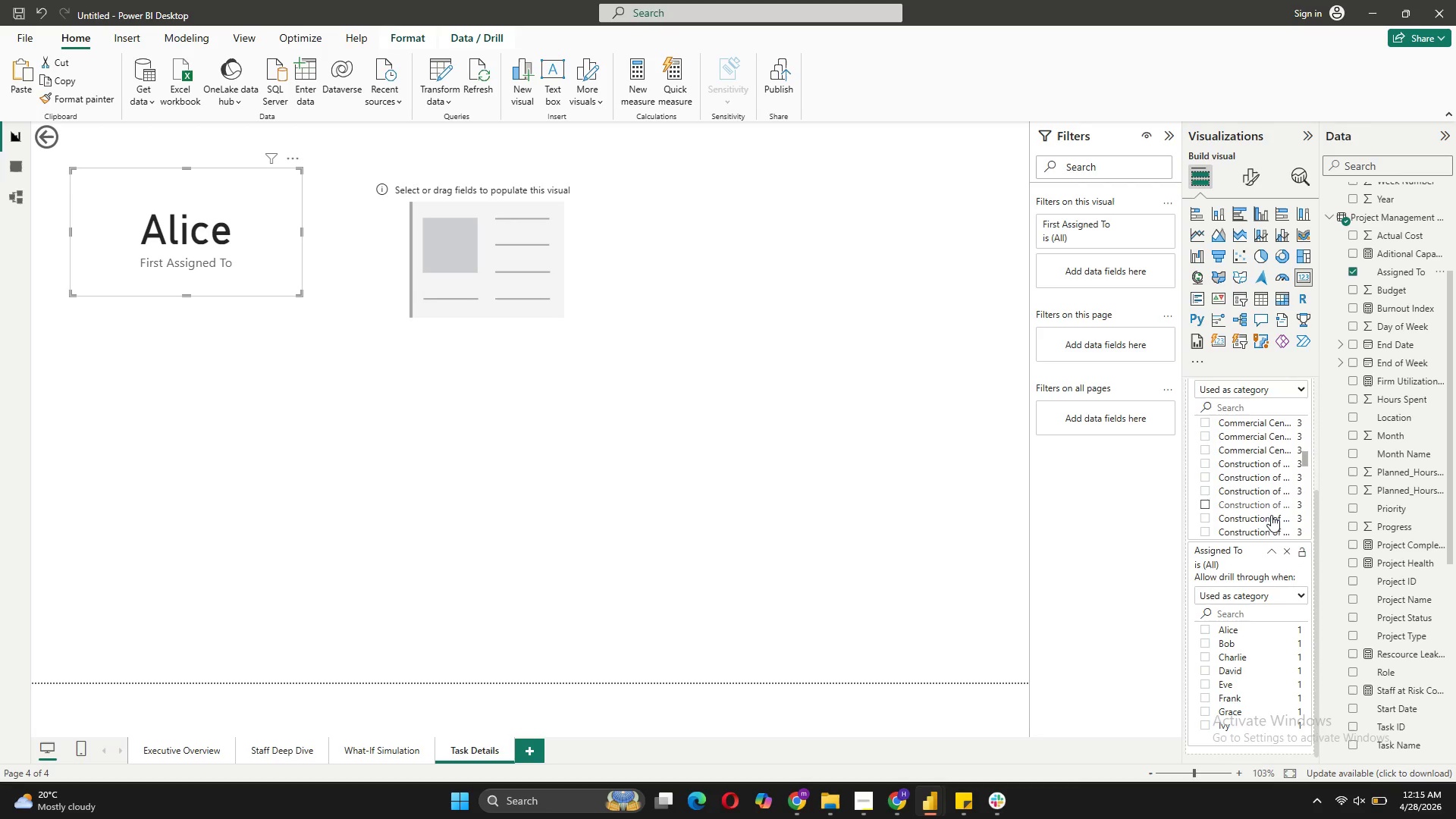 
wait(6.2)
 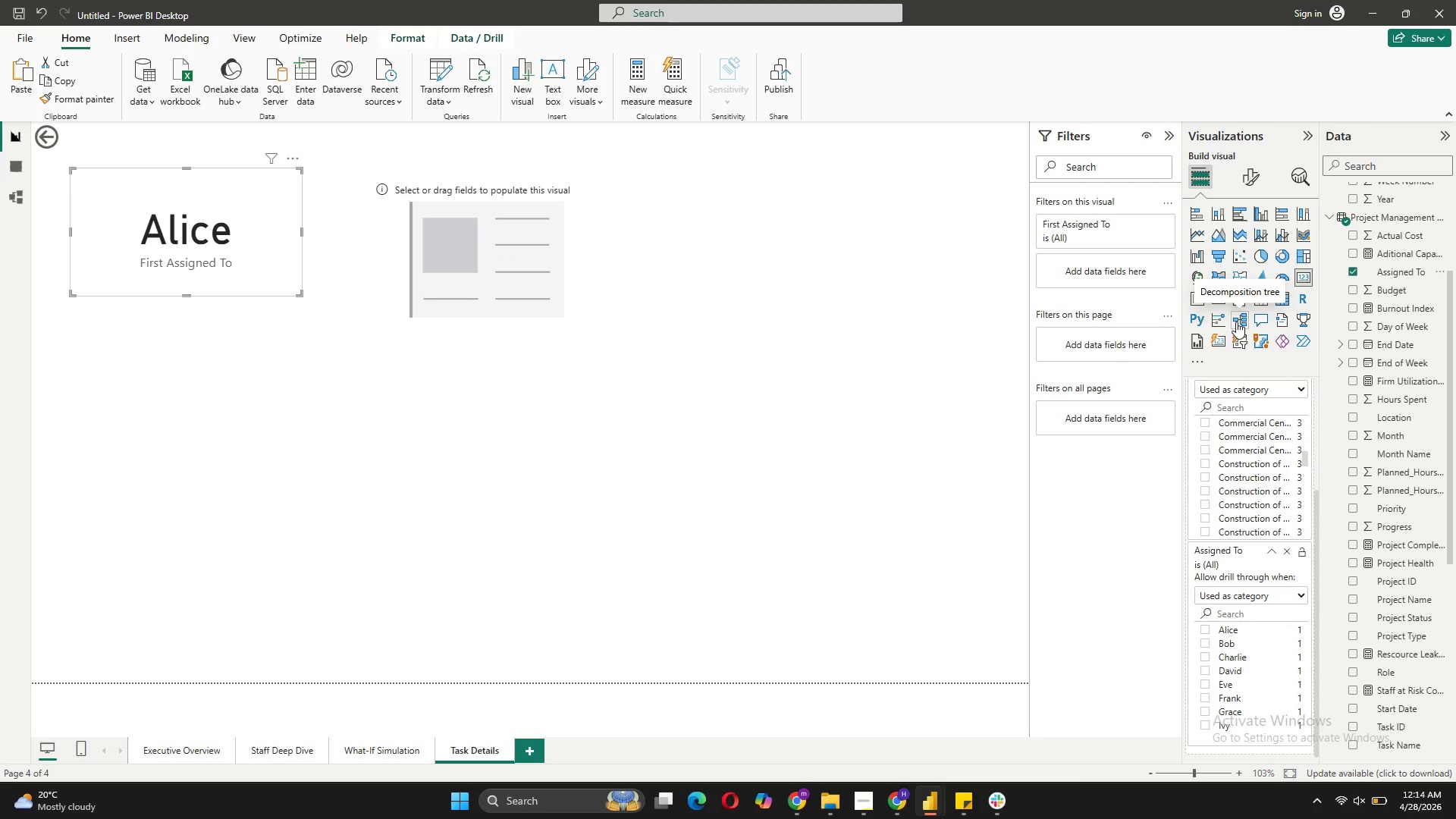 
scroll: coordinate [1251, 577], scroll_direction: up, amount: 1.0
 